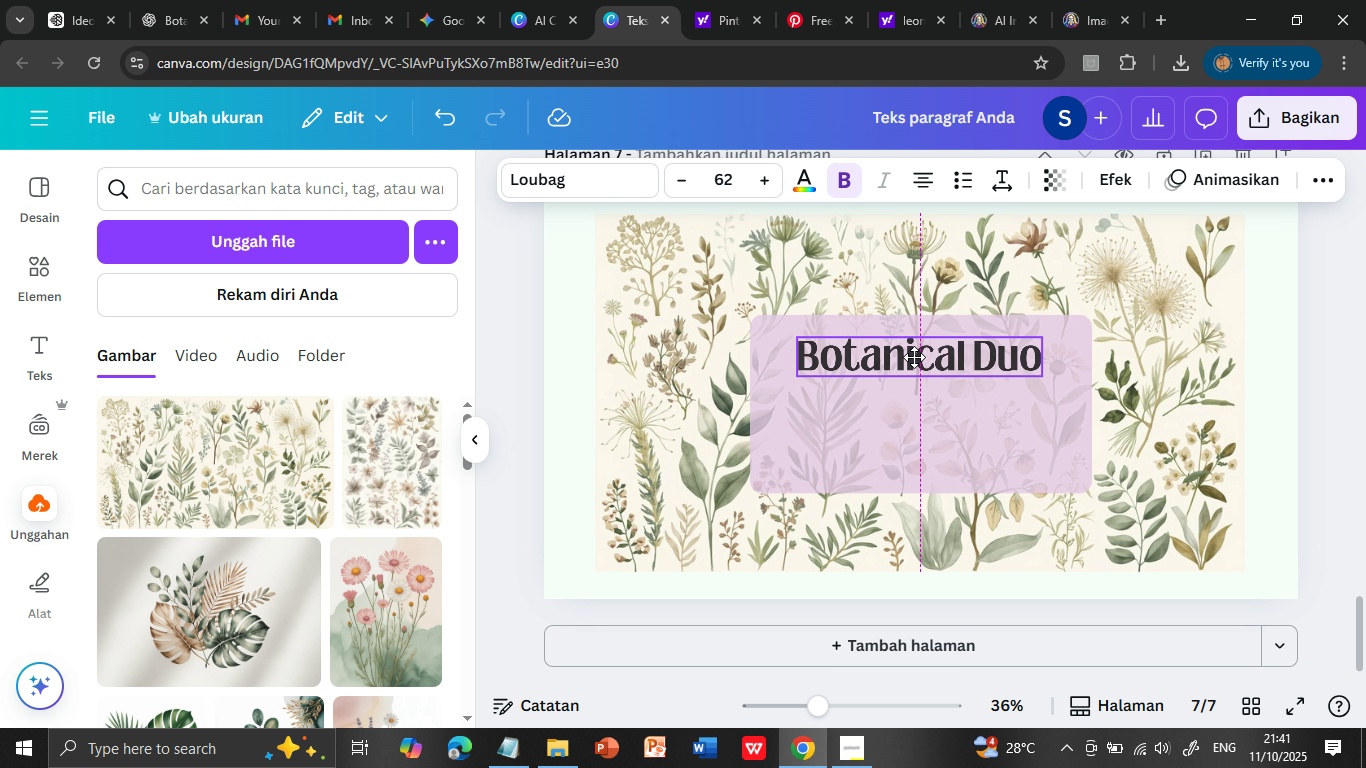 
left_click_drag(start_coordinate=[913, 368], to_coordinate=[914, 357])
 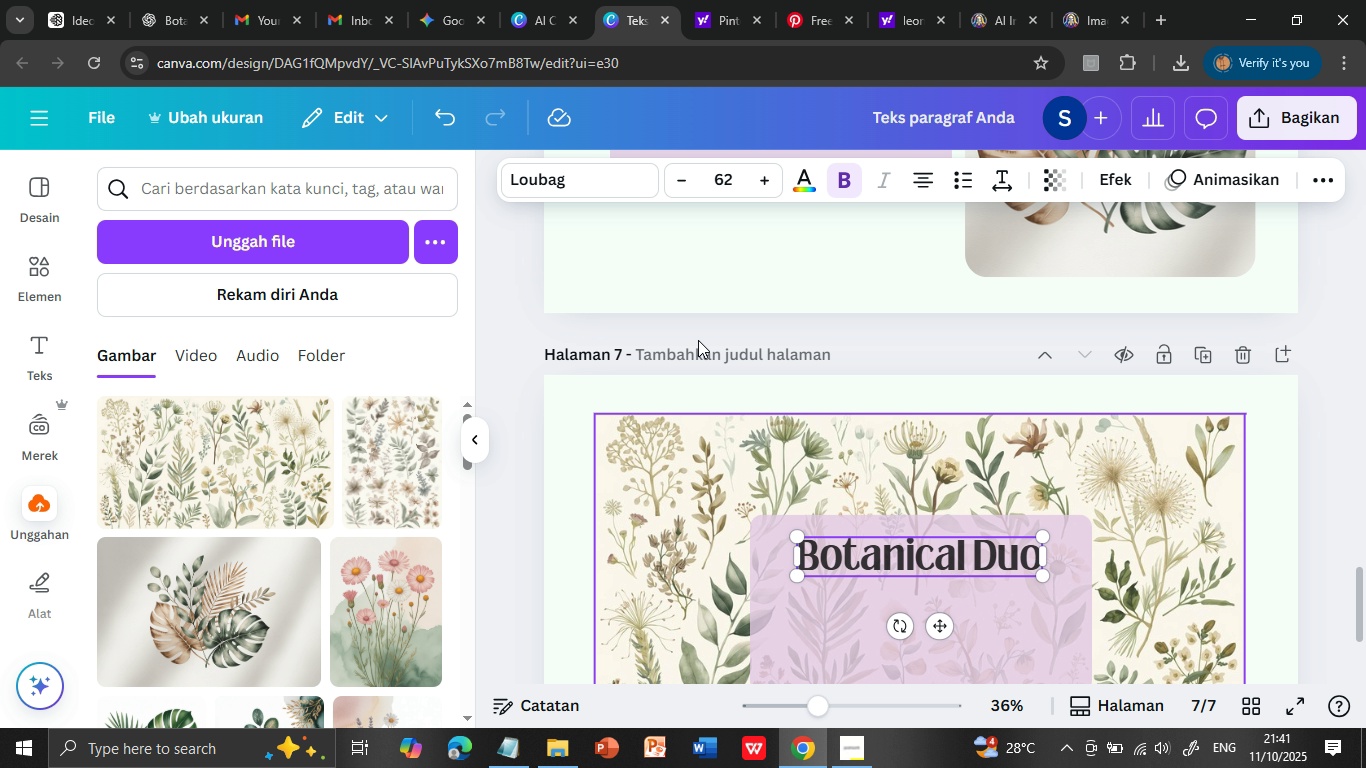 
scroll: coordinate [750, 248], scroll_direction: up, amount: 3.0
 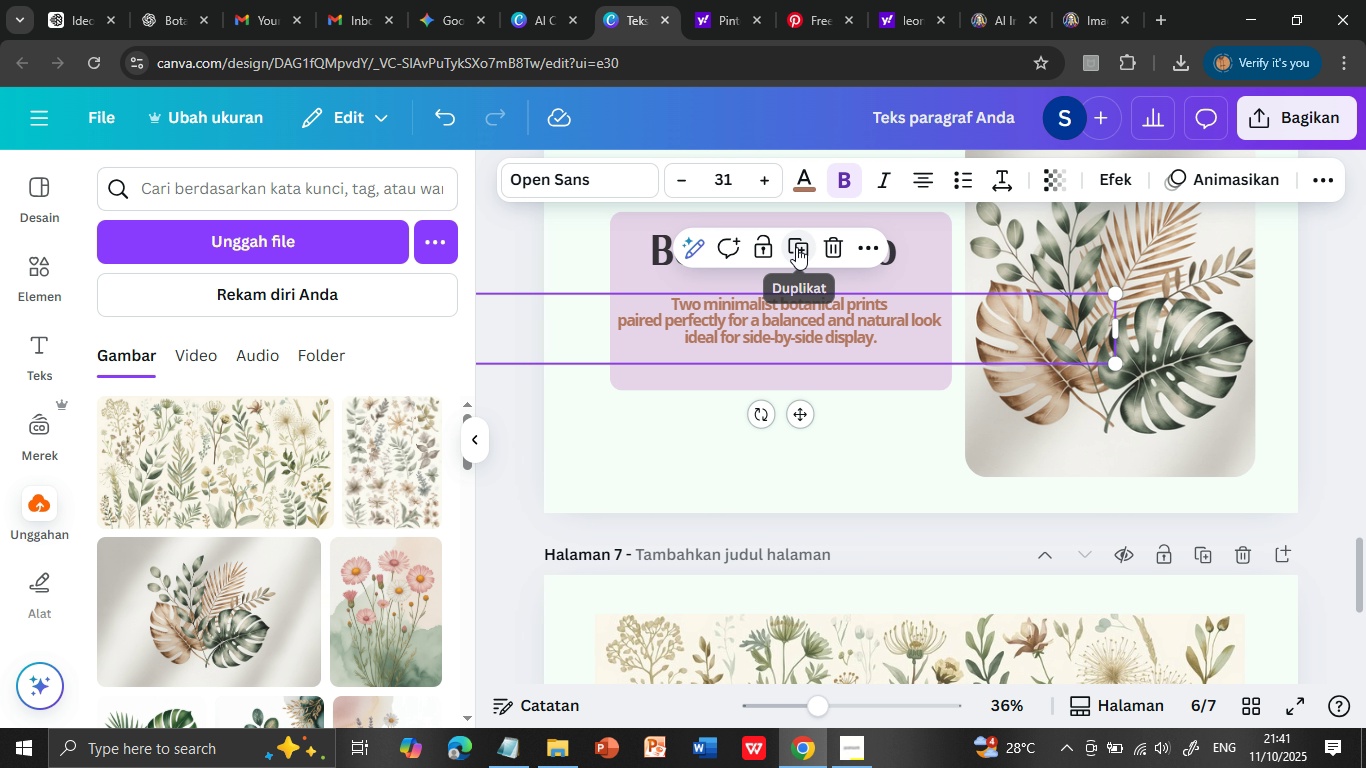 
left_click([796, 247])
 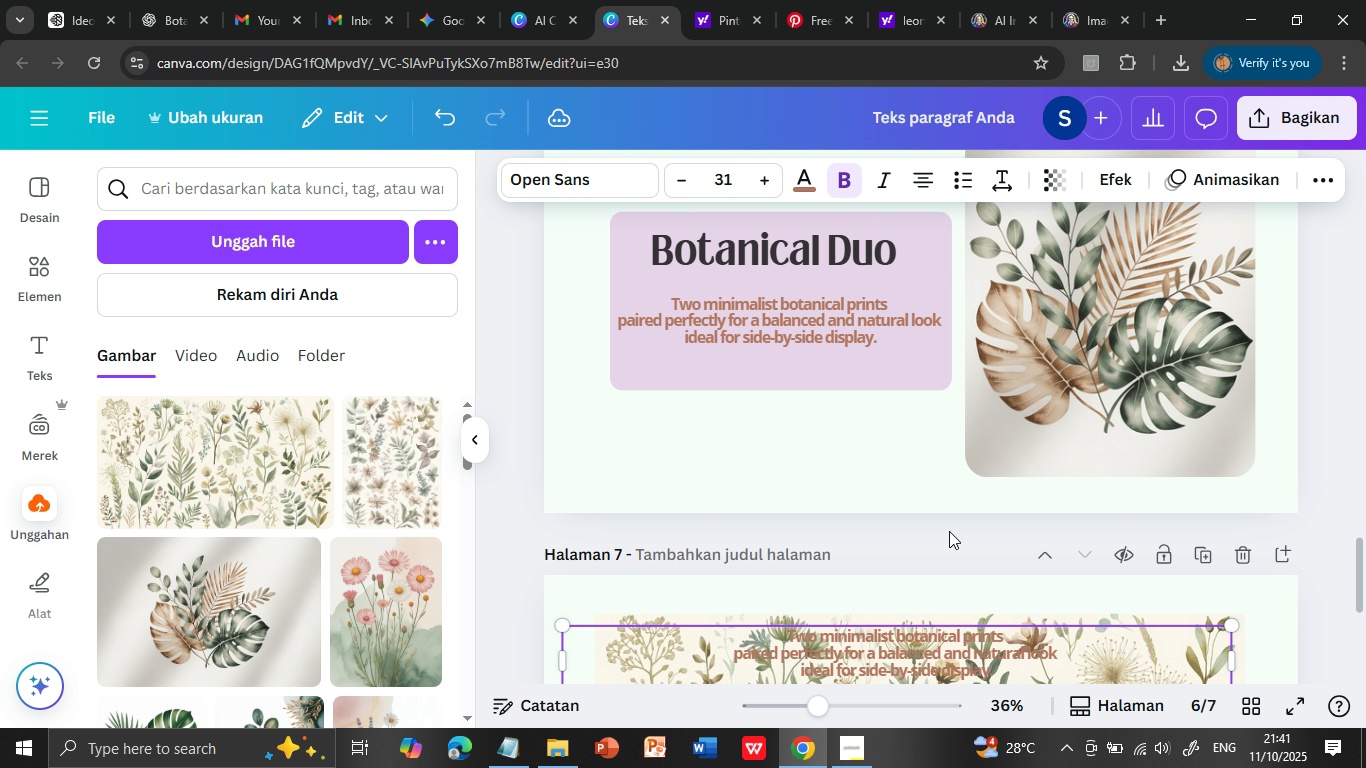 
left_click_drag(start_coordinate=[810, 319], to_coordinate=[922, 644])
 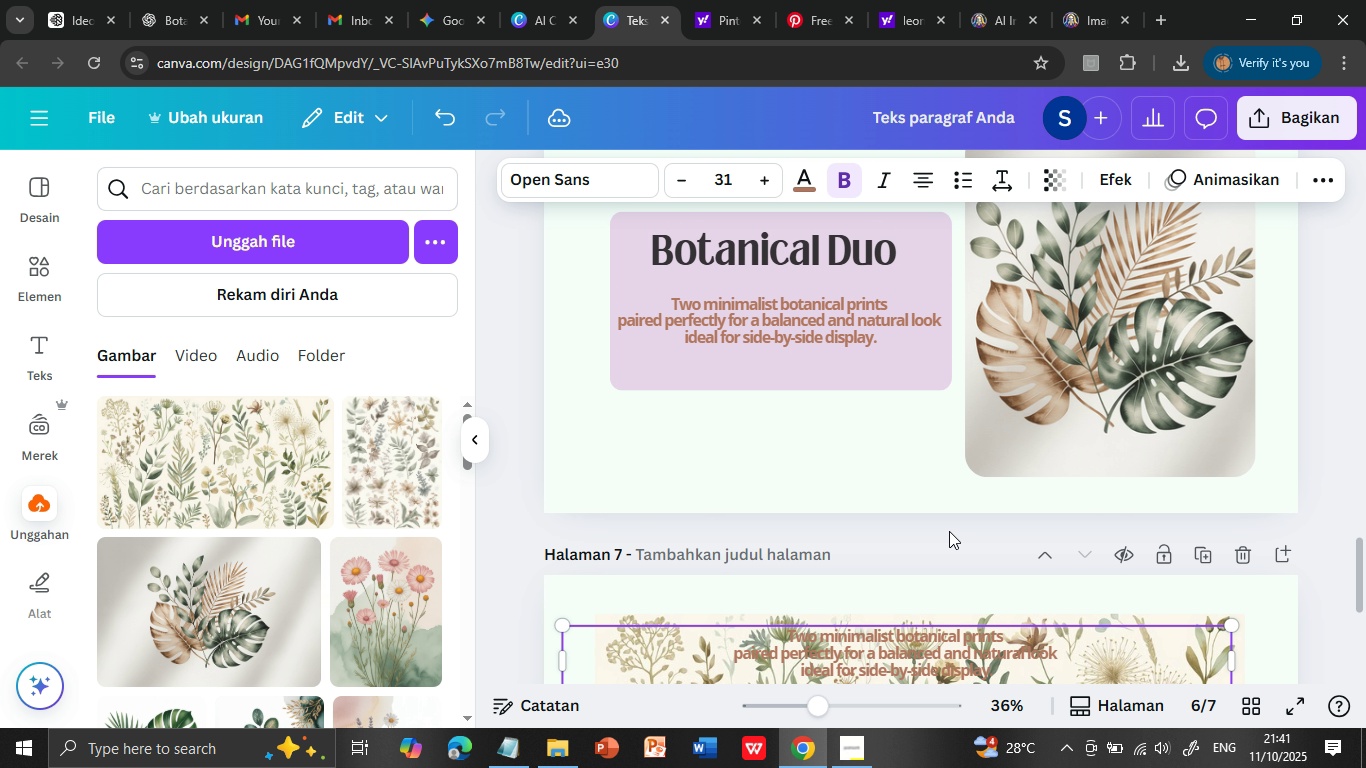 
scroll: coordinate [949, 531], scroll_direction: down, amount: 2.0
 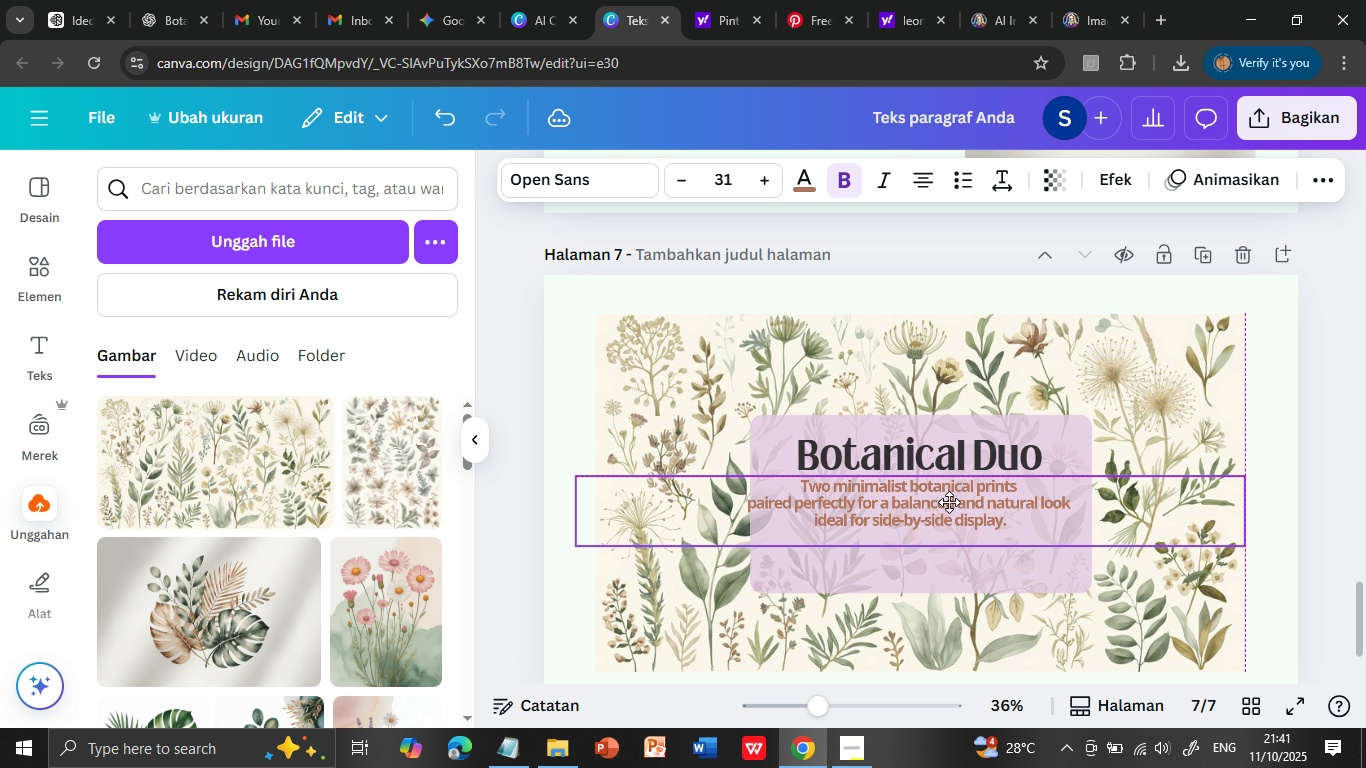 
left_click_drag(start_coordinate=[945, 366], to_coordinate=[958, 567])
 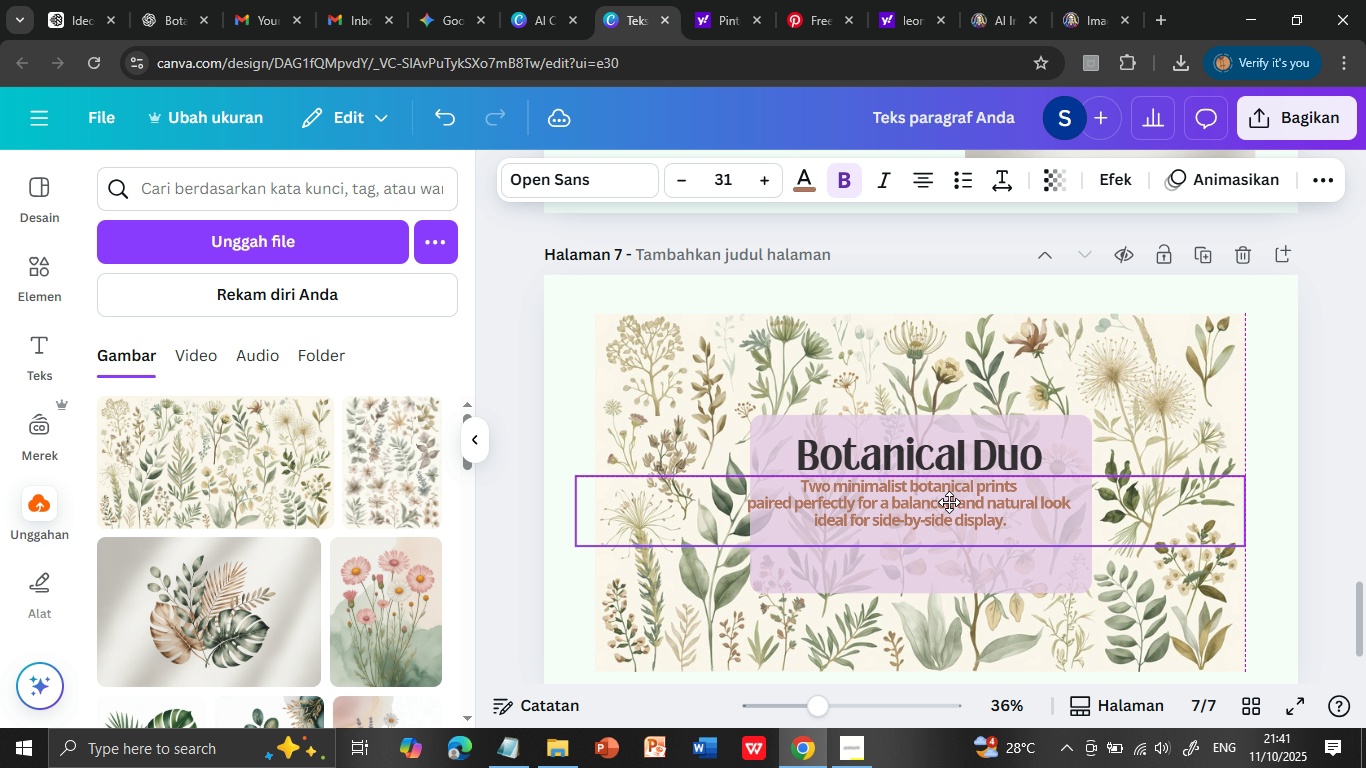 
left_click_drag(start_coordinate=[953, 545], to_coordinate=[952, 516])
 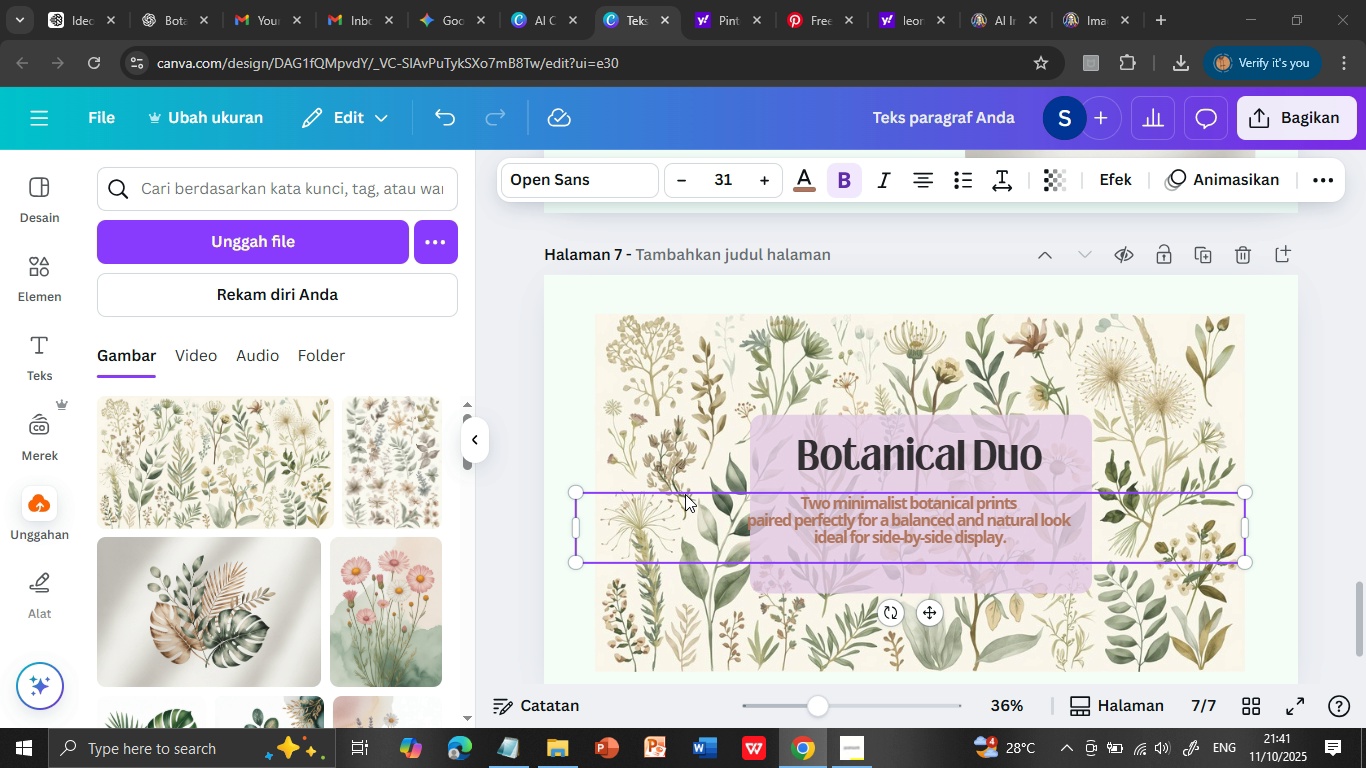 
left_click([514, 748])
 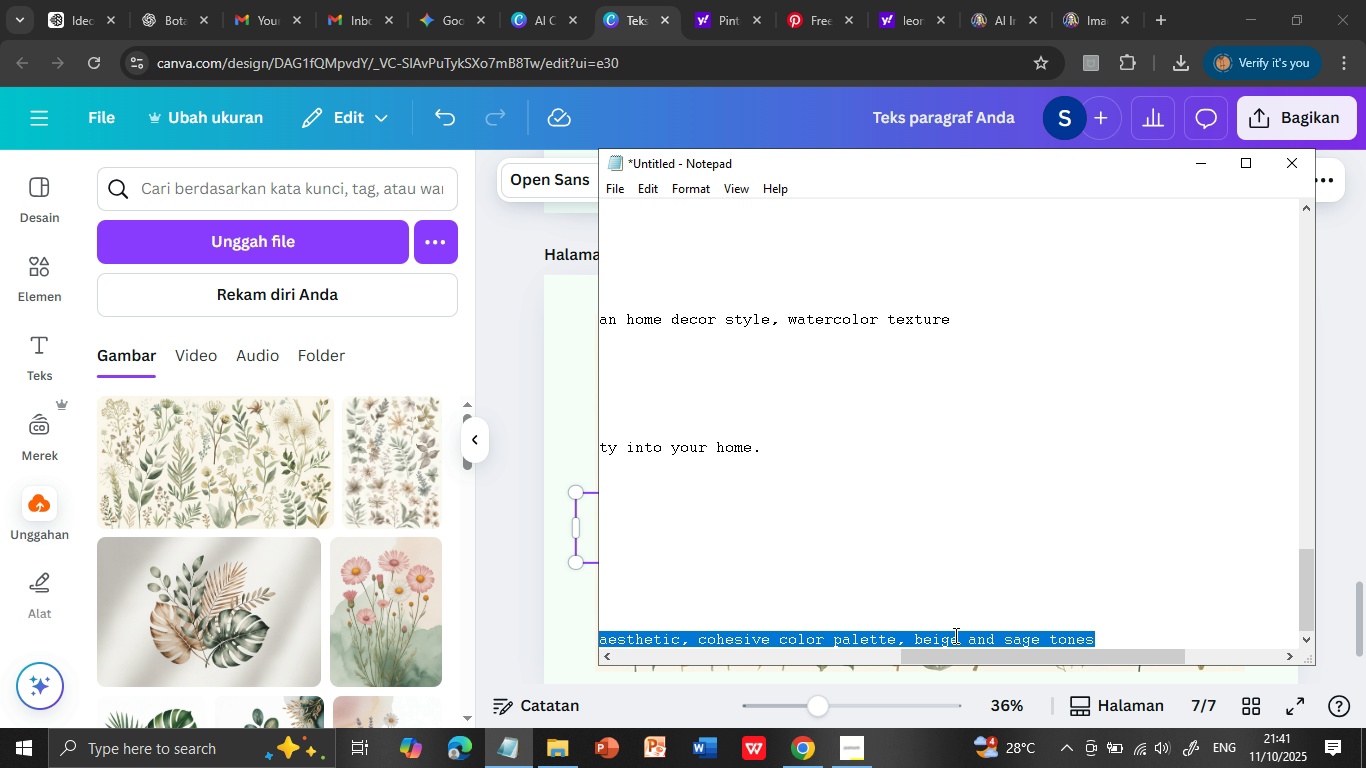 
left_click_drag(start_coordinate=[967, 653], to_coordinate=[615, 646])
 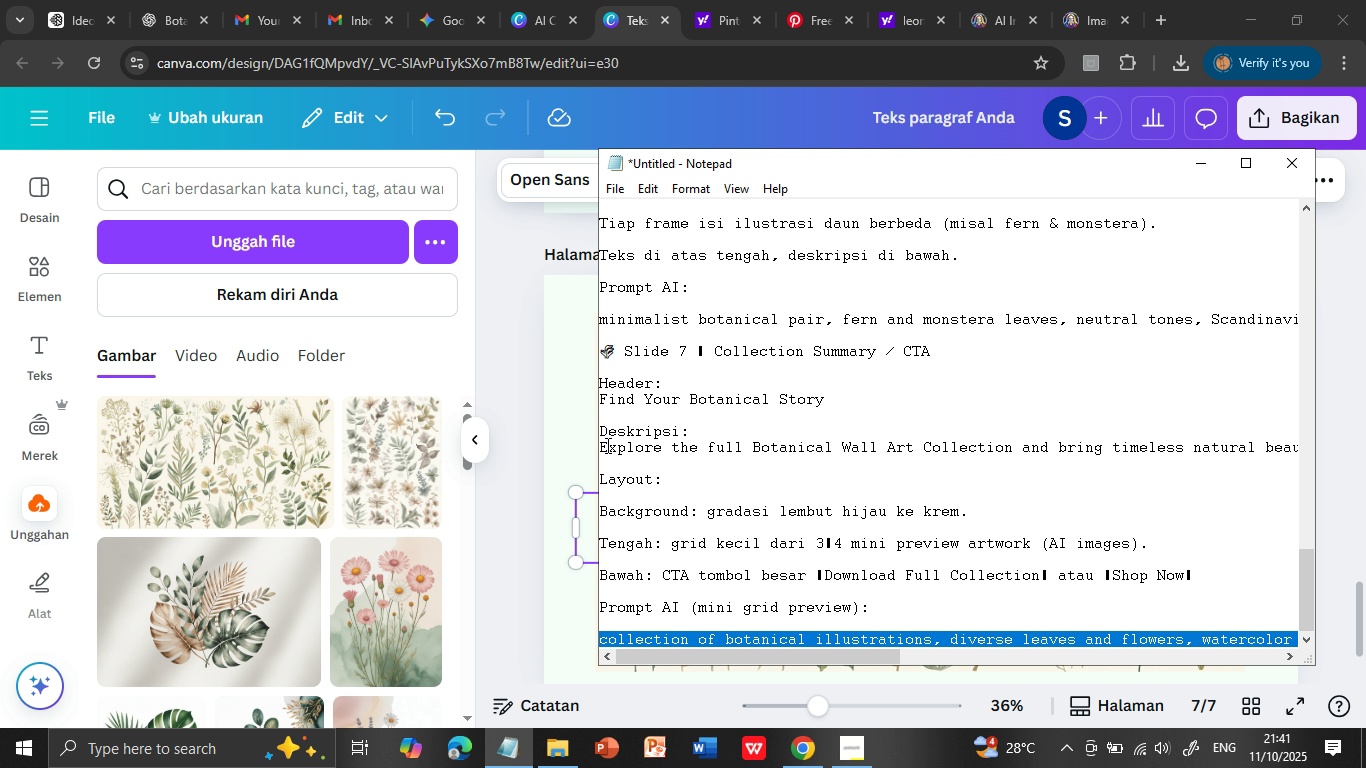 
left_click([606, 447])
 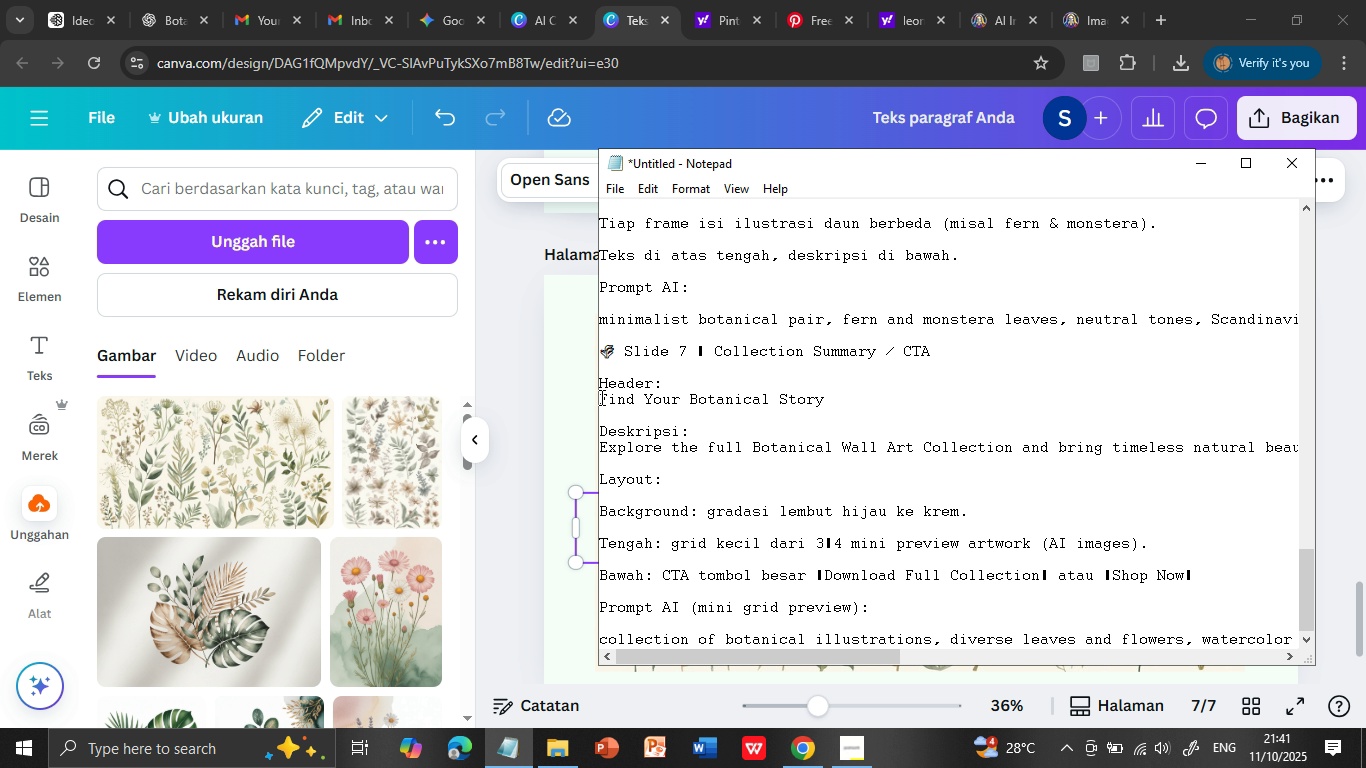 
left_click_drag(start_coordinate=[600, 397], to_coordinate=[856, 398])
 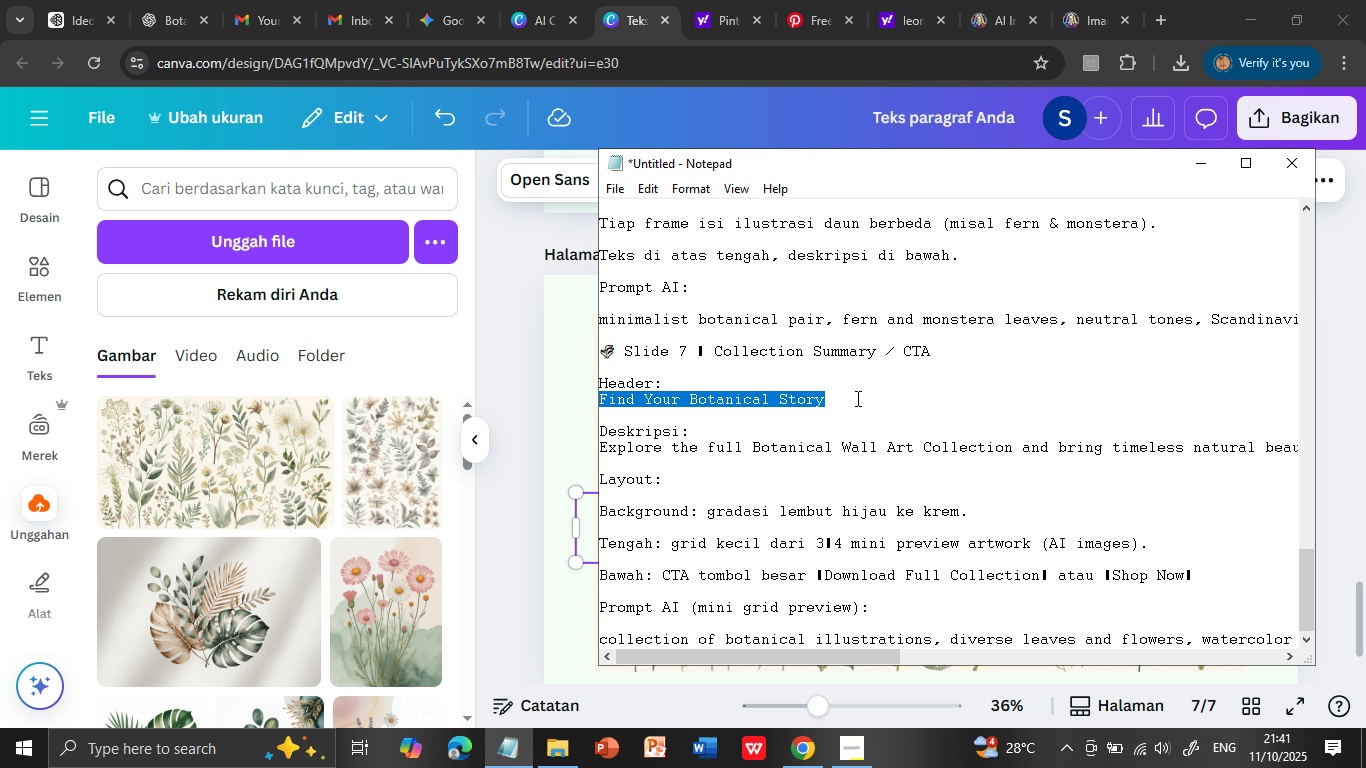 
key(Control+C)
 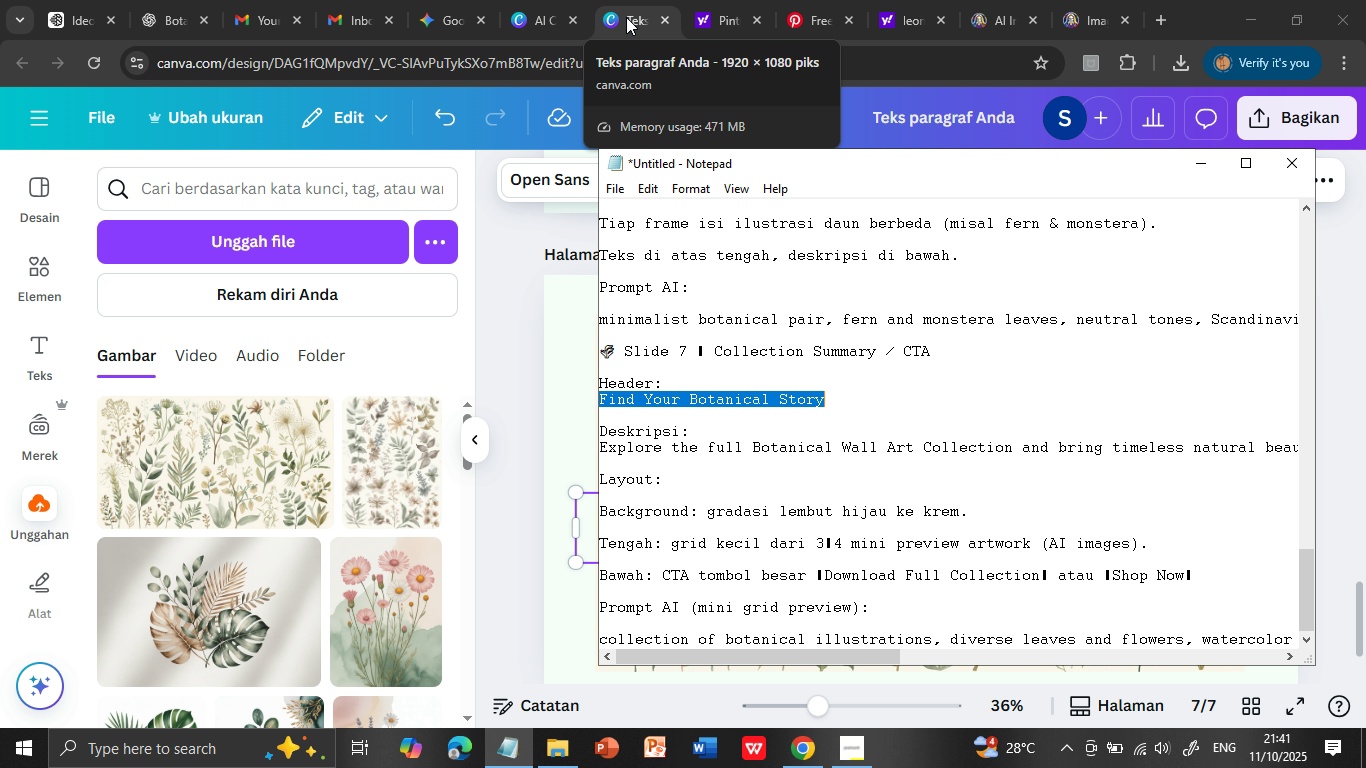 
left_click([626, 17])
 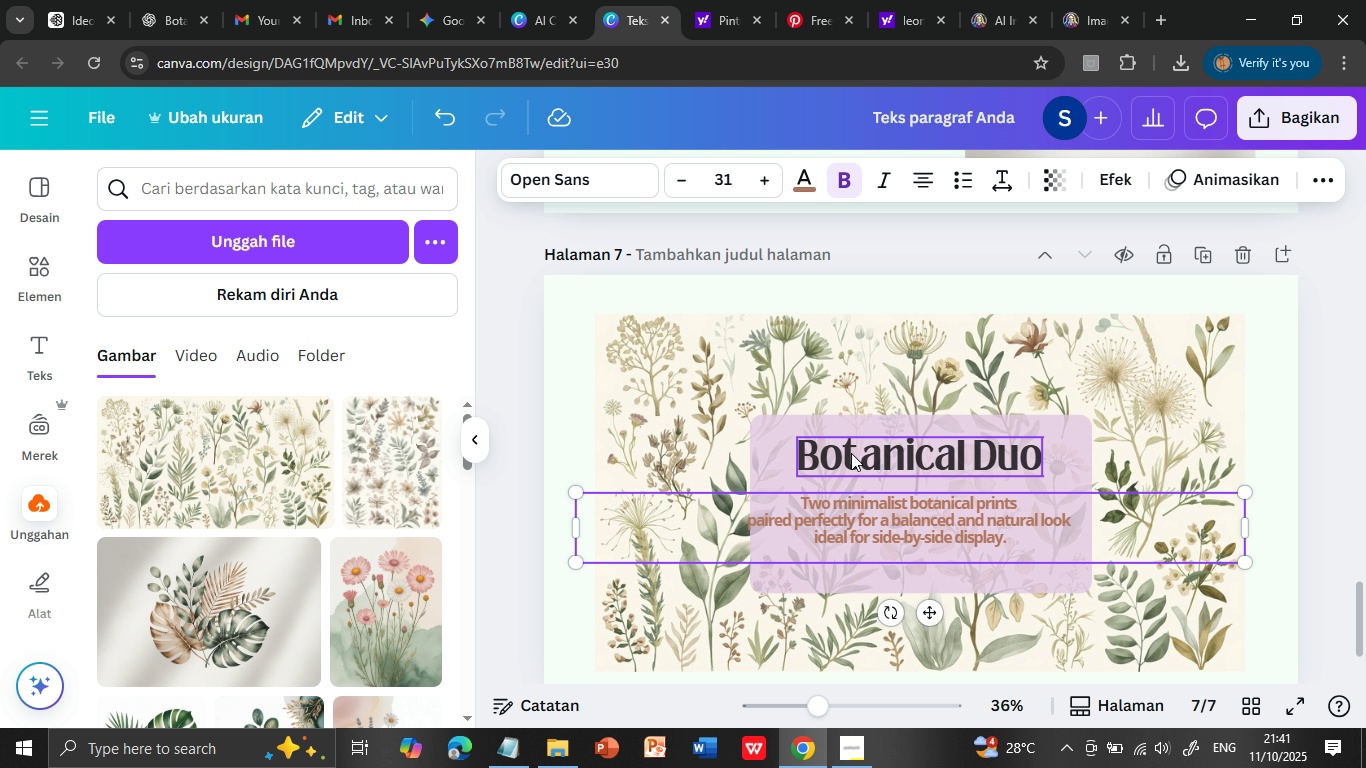 
double_click([851, 453])
 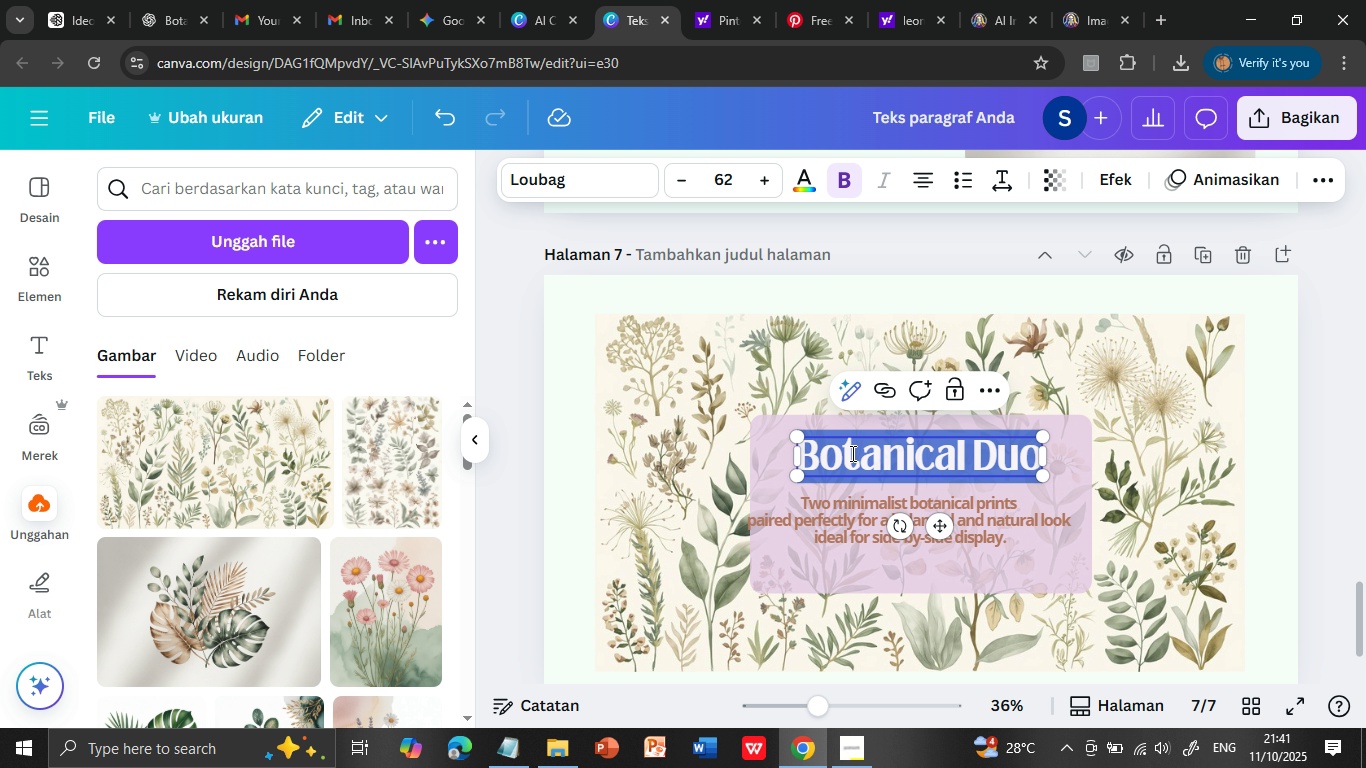 
triple_click([851, 453])
 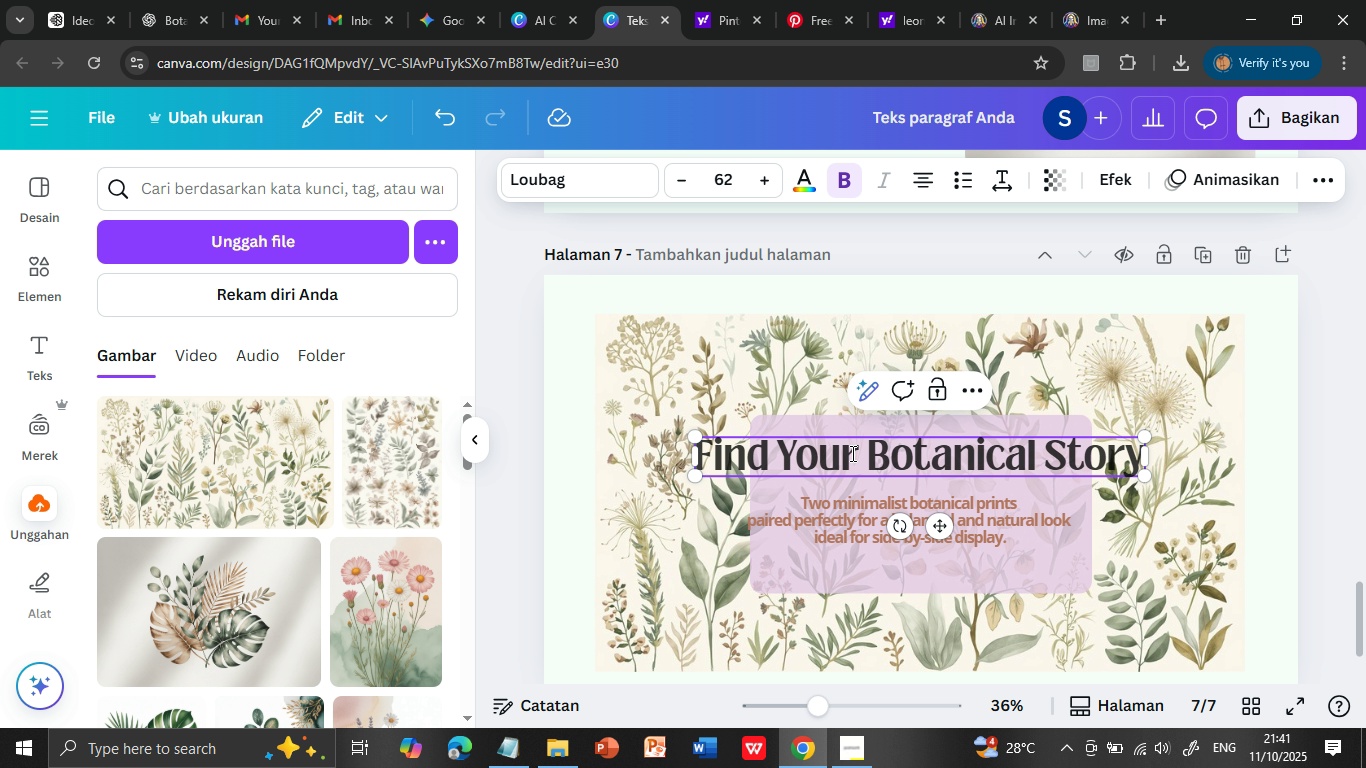 
key(Control+V)
 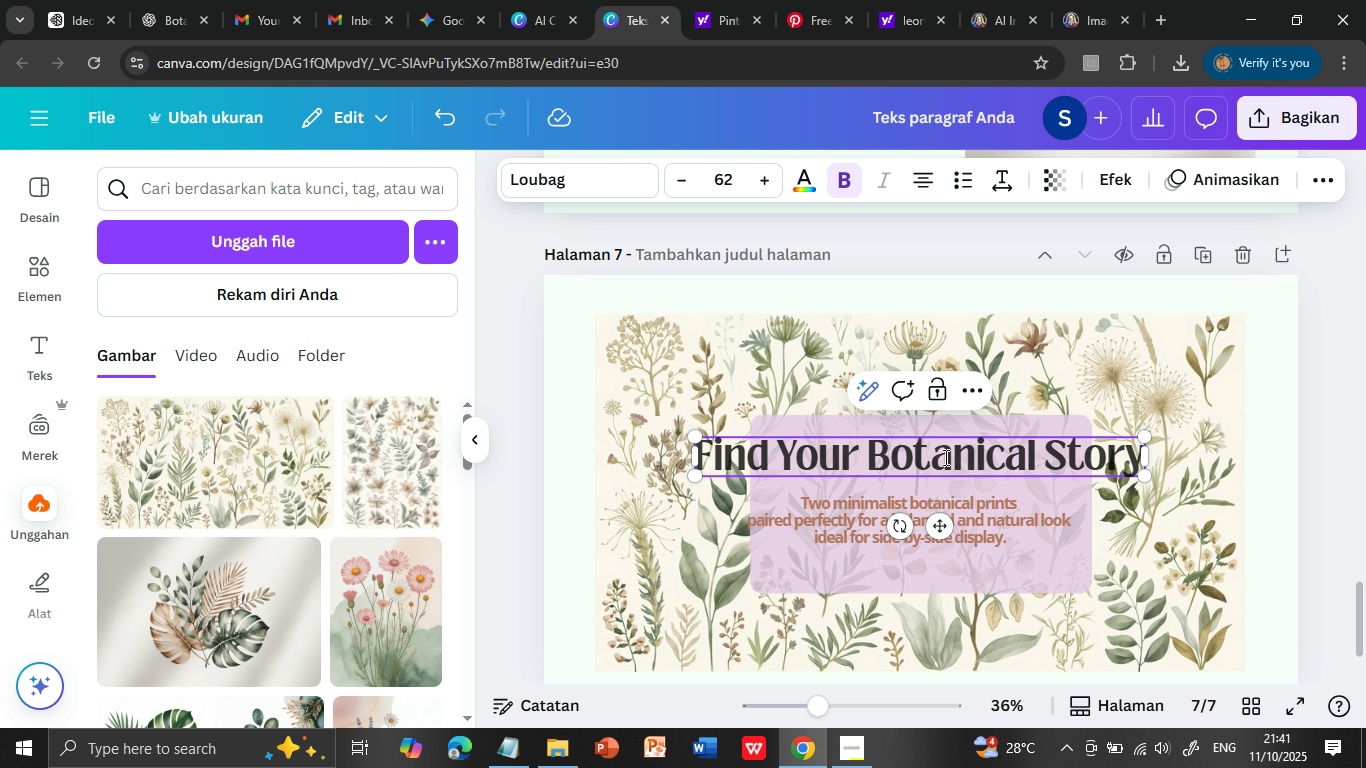 
wait(5.32)
 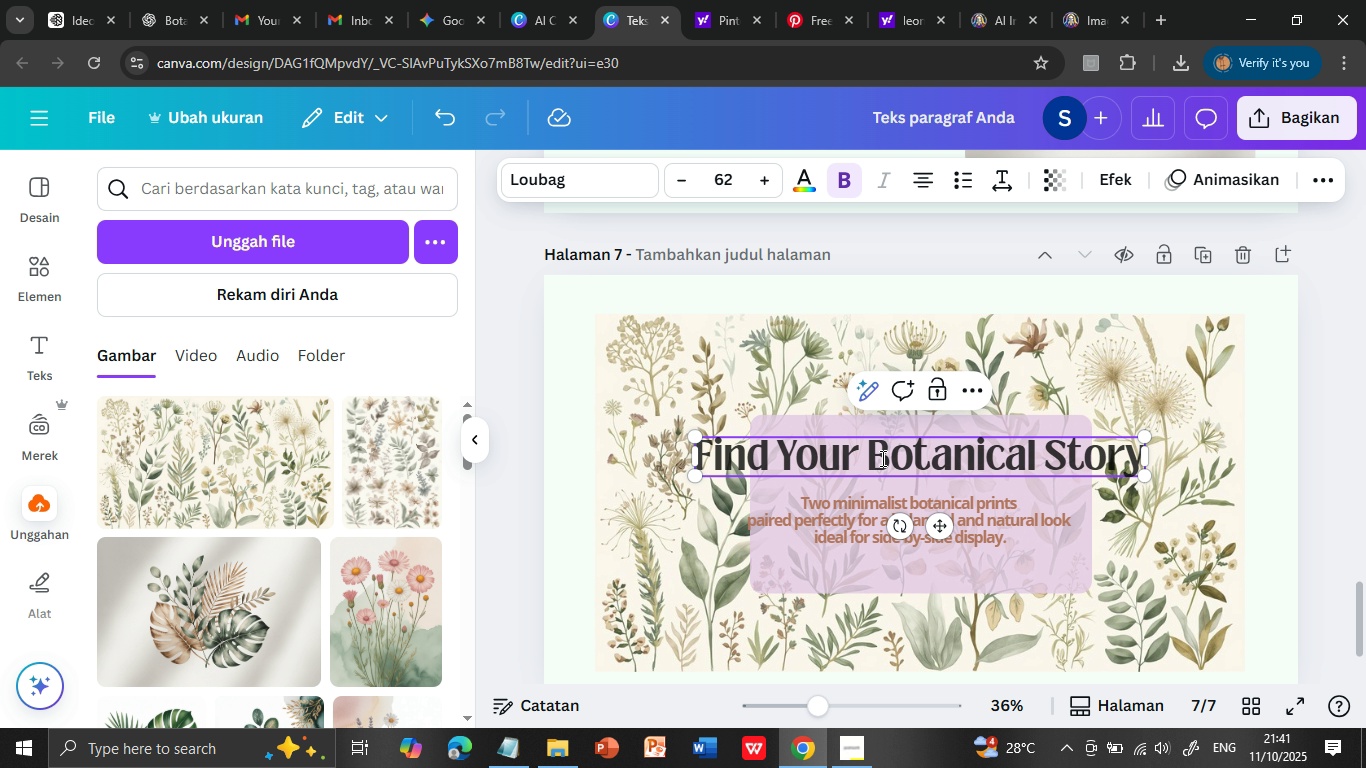 
left_click([1042, 454])
 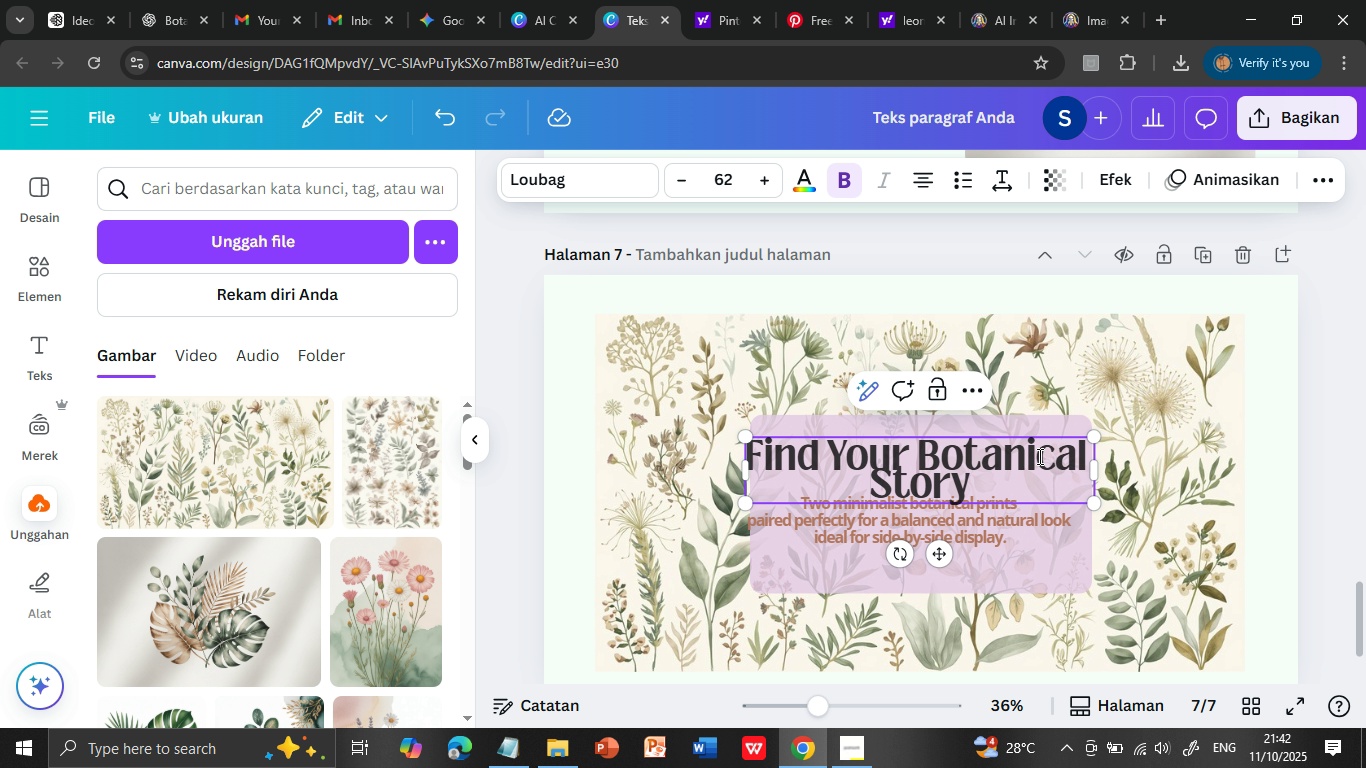 
hold_key(key=Enter, duration=0.47)
 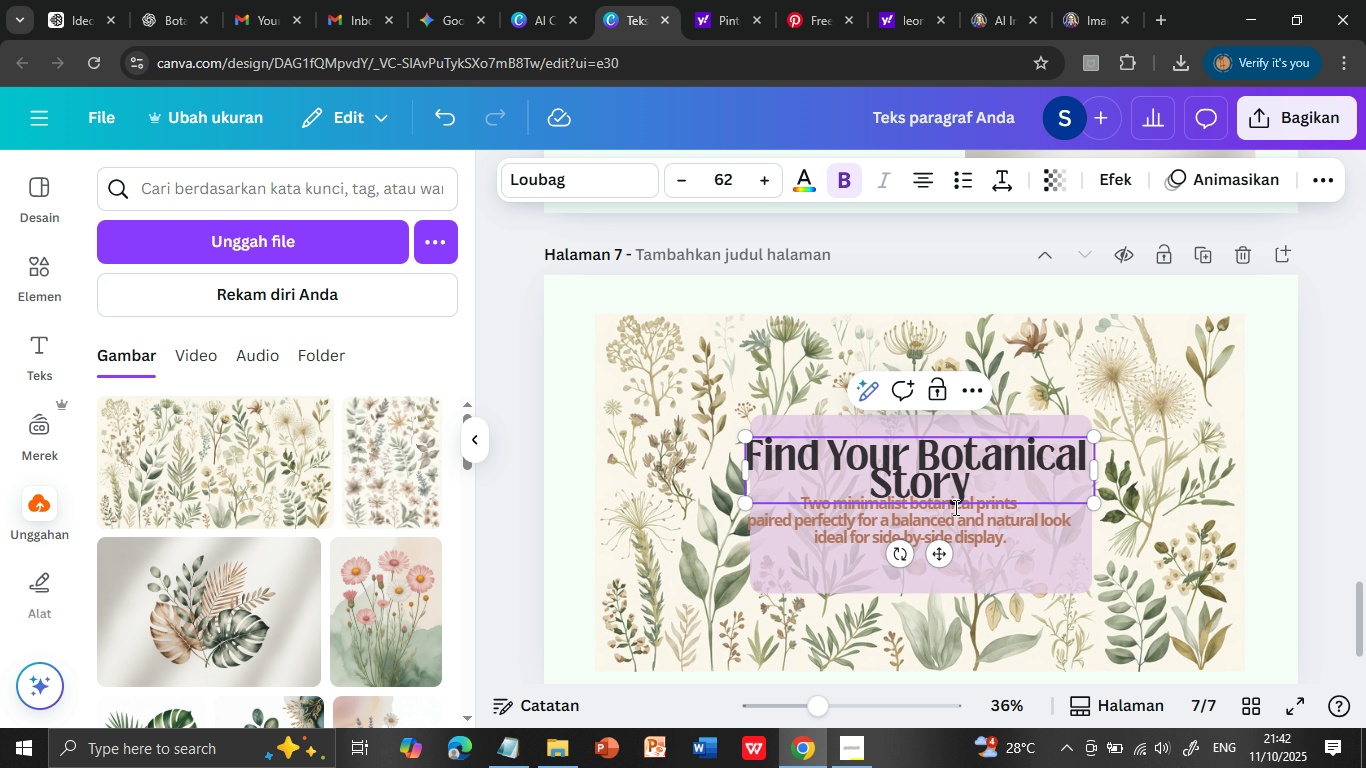 
left_click_drag(start_coordinate=[953, 528], to_coordinate=[957, 540])
 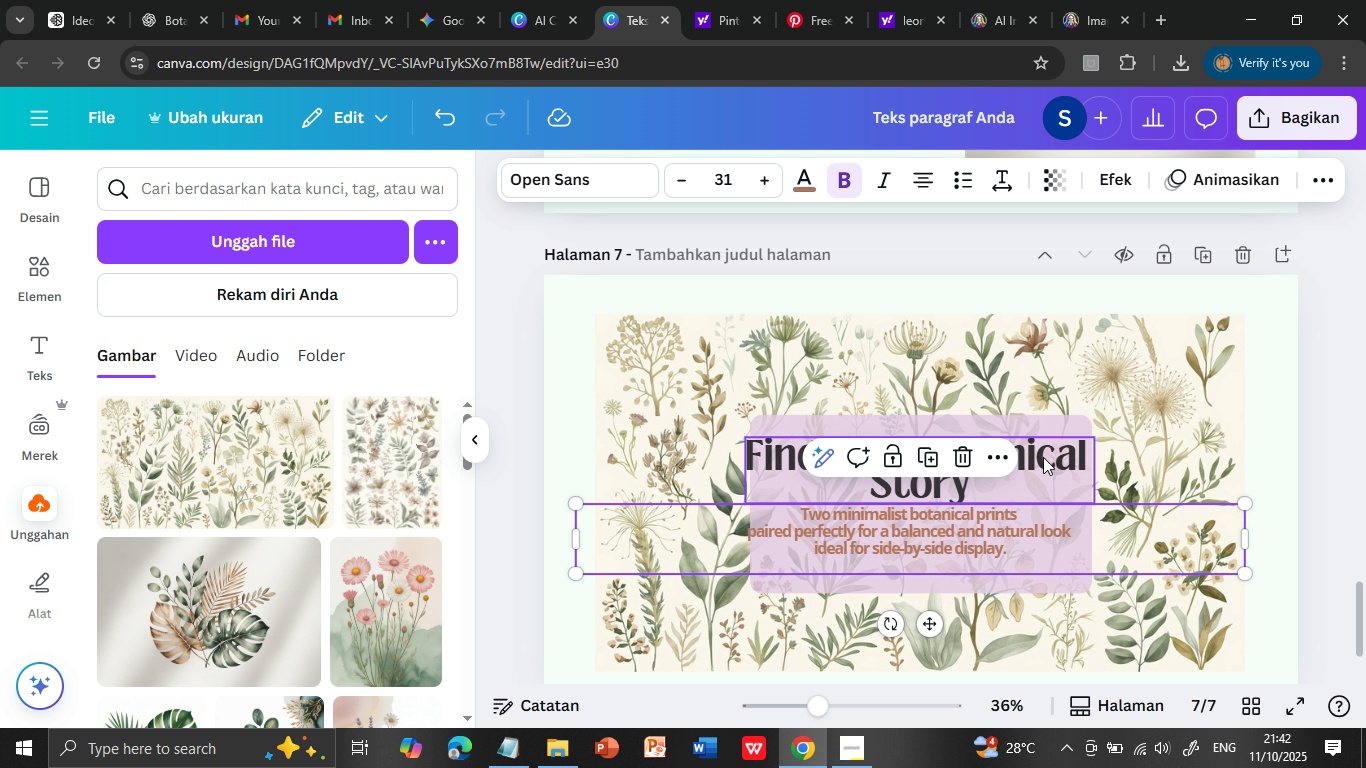 
left_click([1043, 457])
 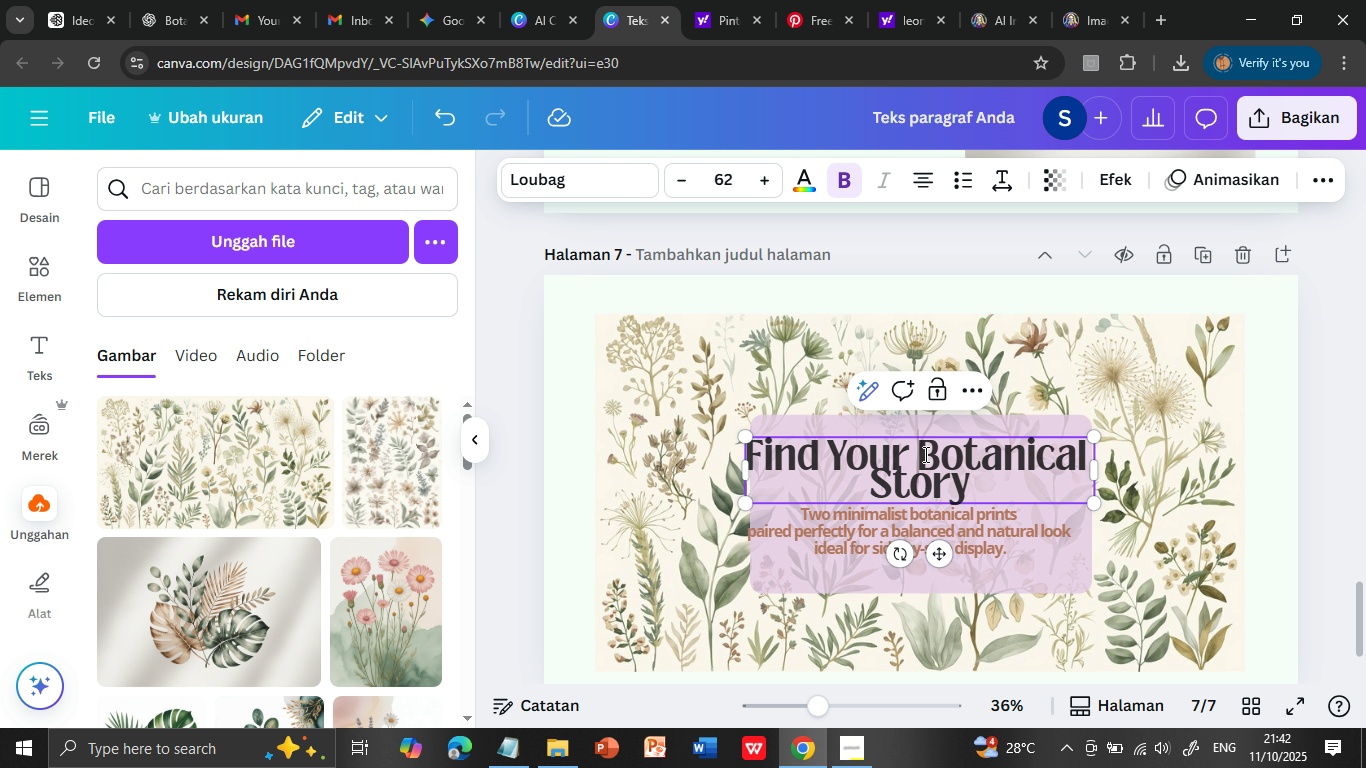 
left_click([924, 454])
 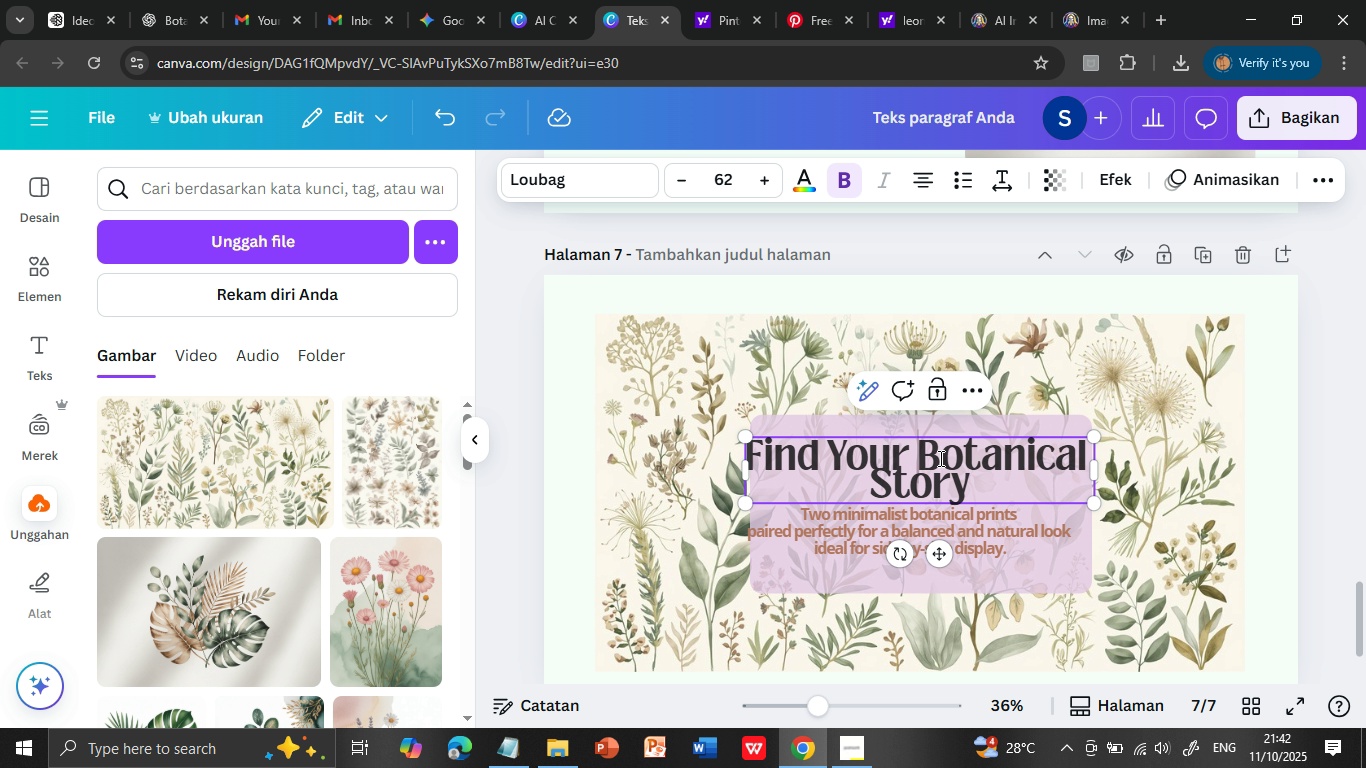 
key(Enter)
 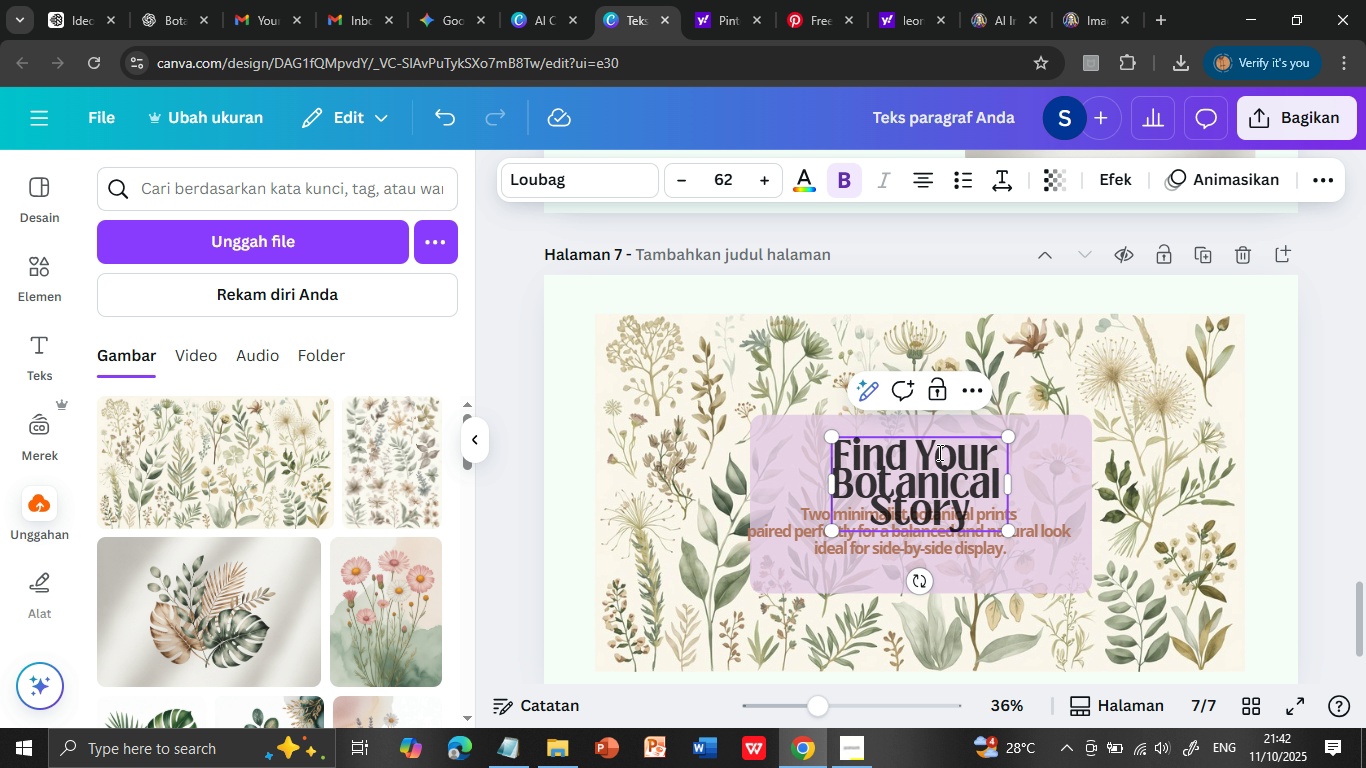 
double_click([938, 452])
 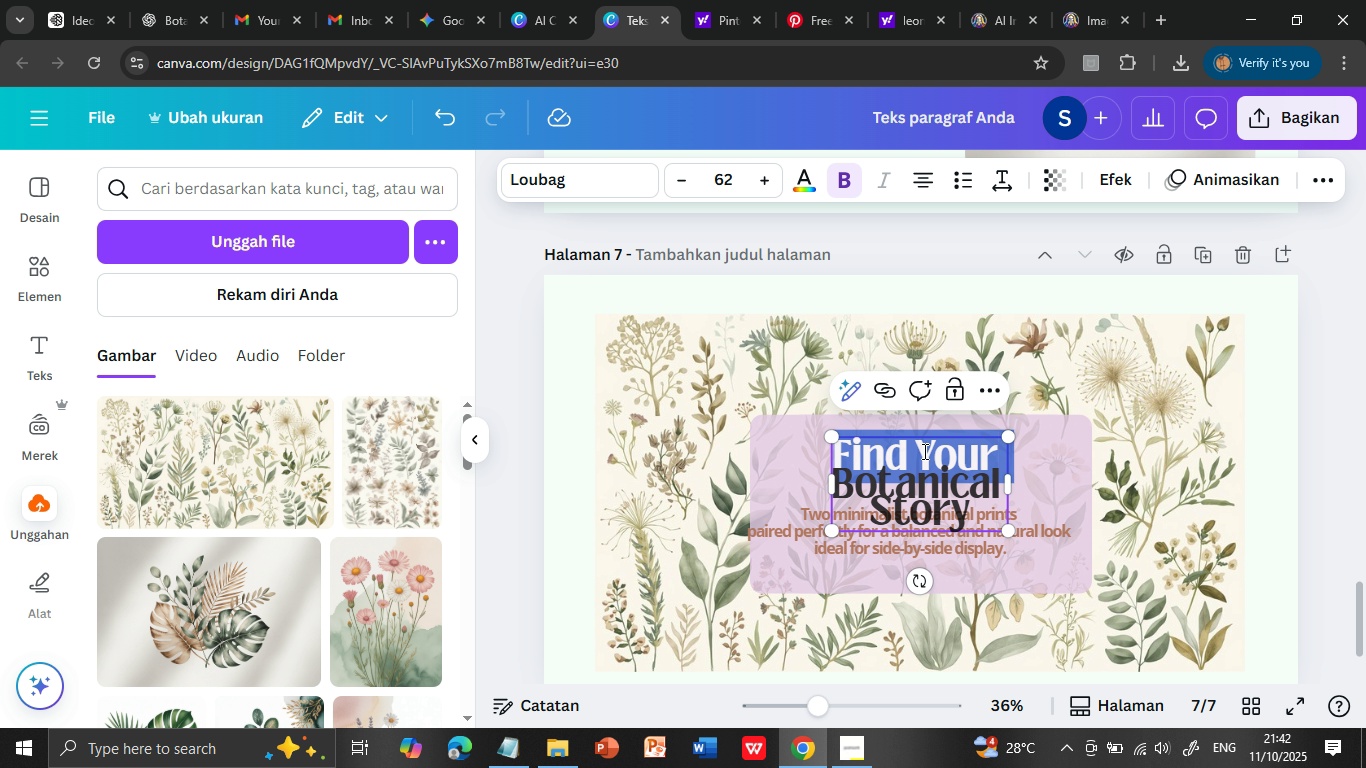 
triple_click([938, 452])
 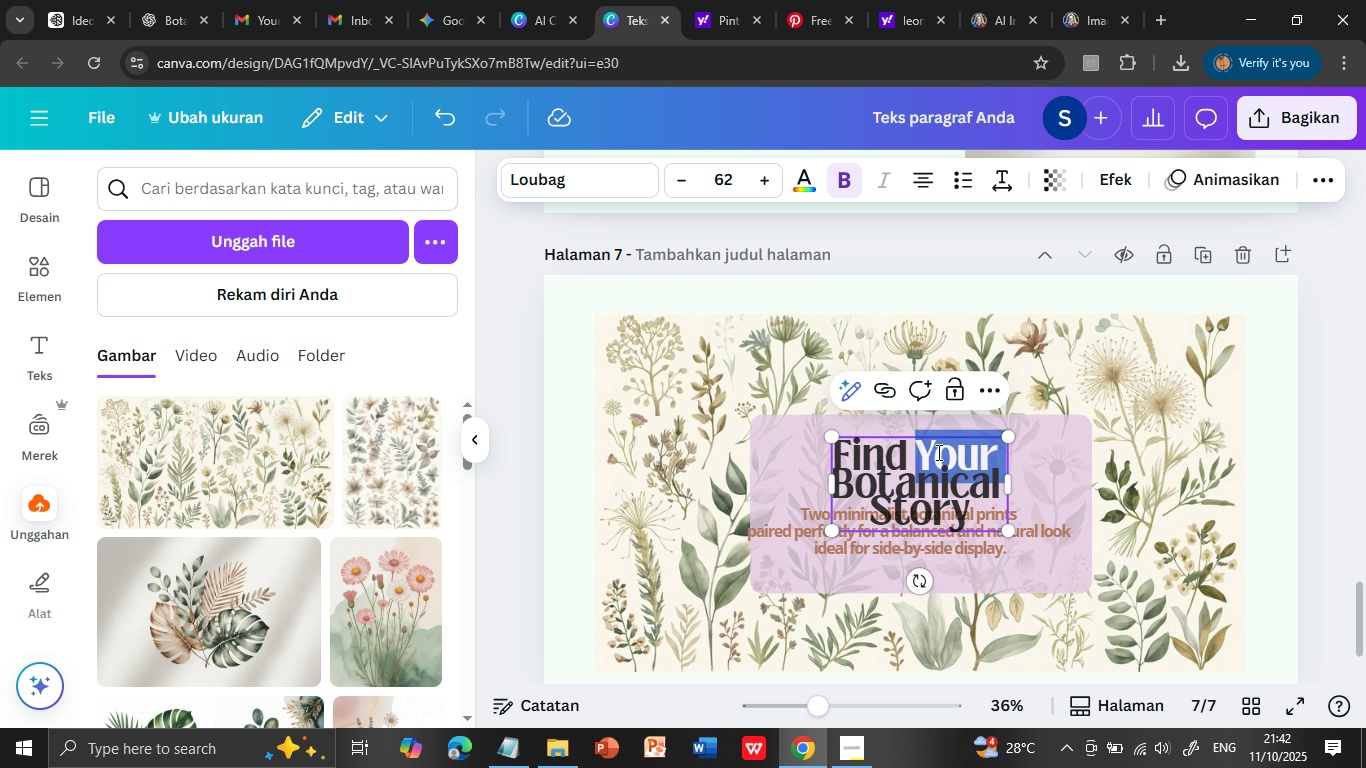 
left_click([923, 451])
 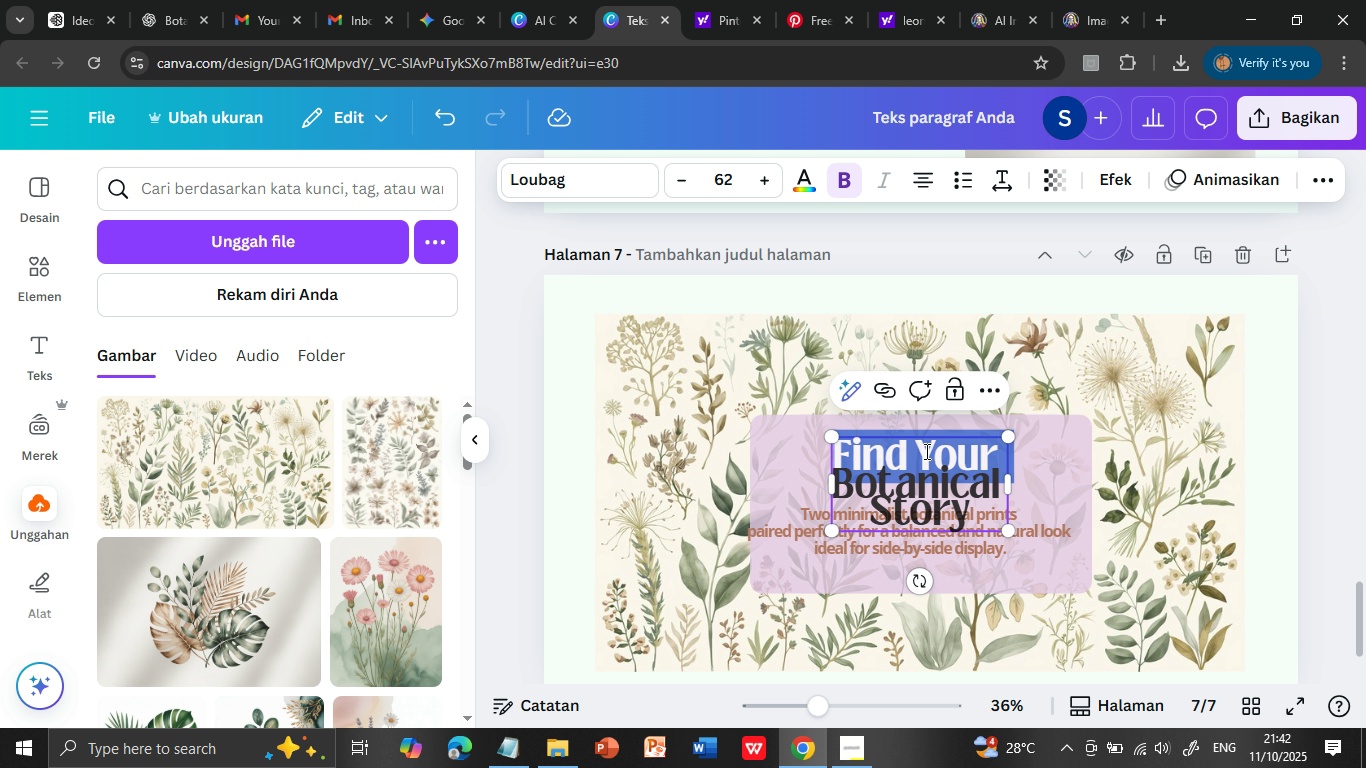 
double_click([923, 451])
 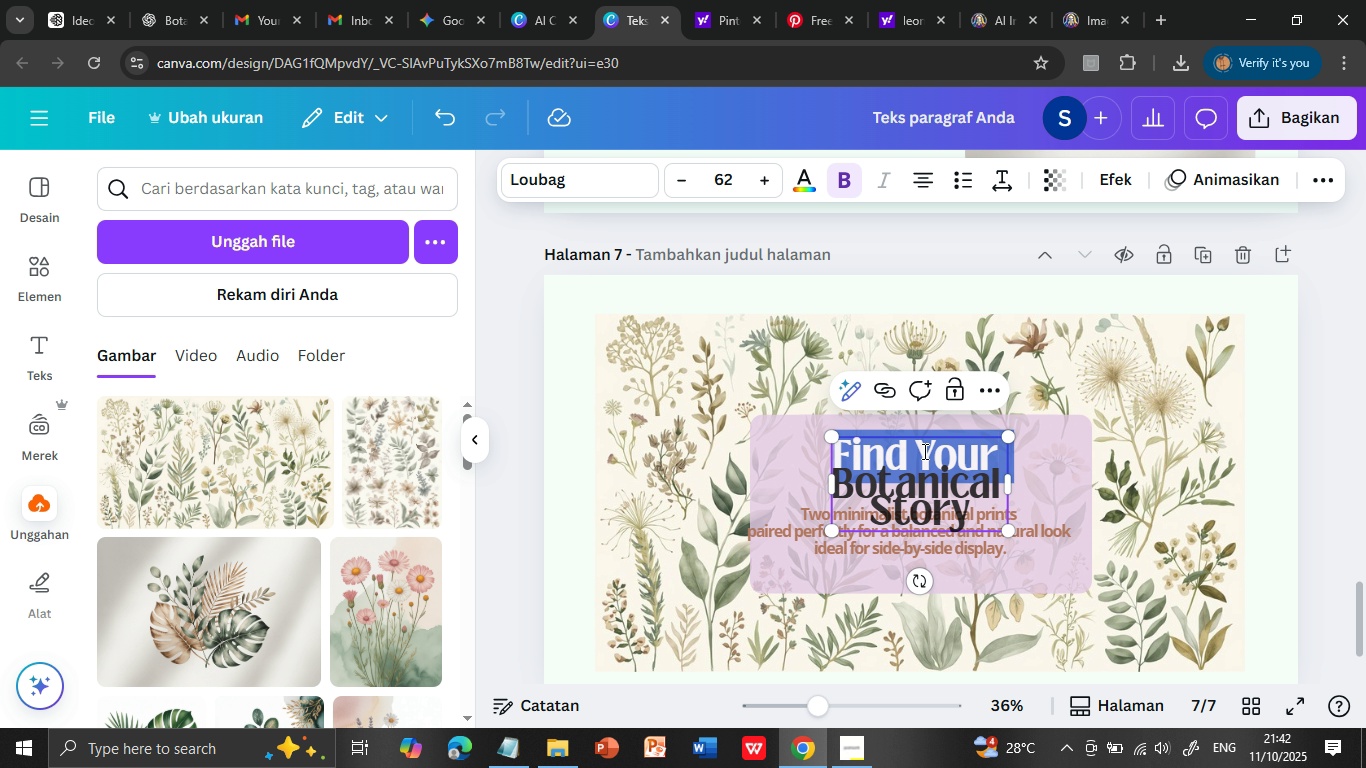 
triple_click([923, 451])
 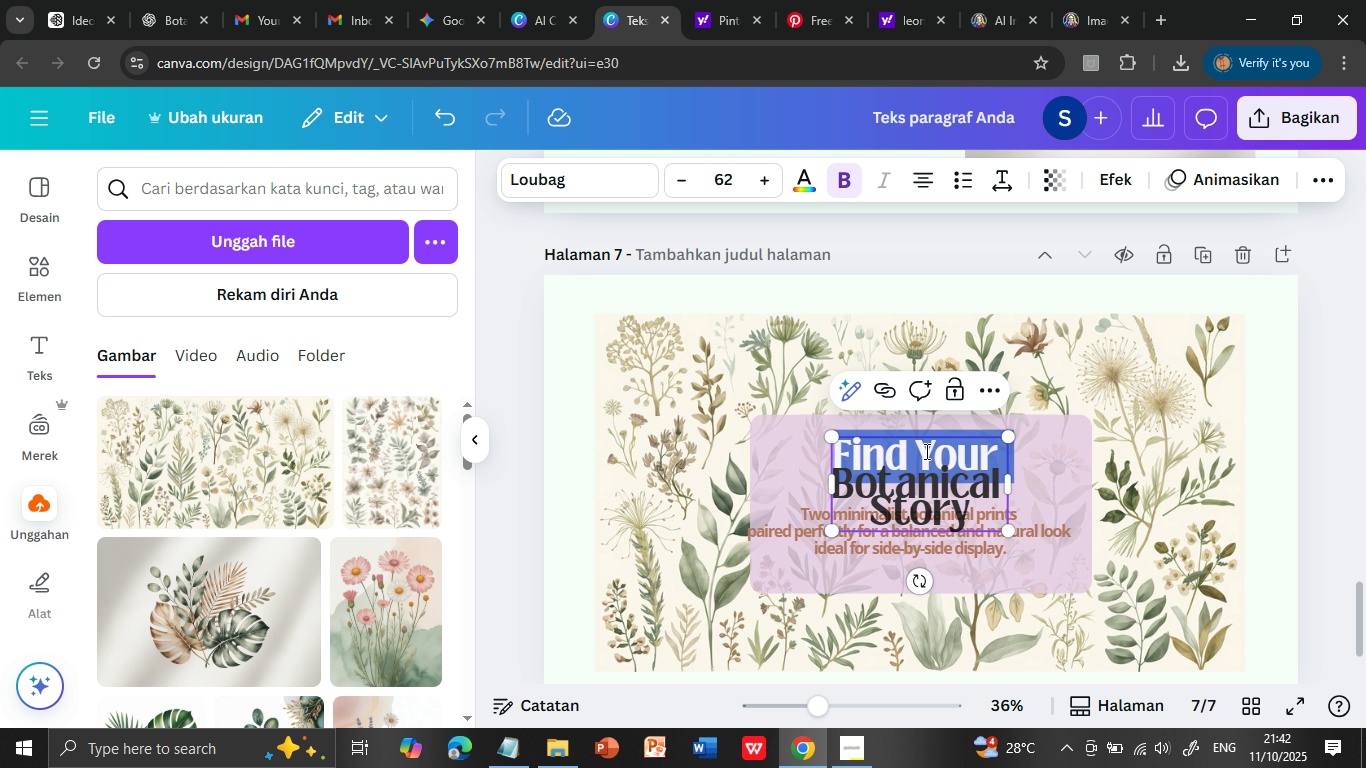 
key(Shift+ArrowDown)
 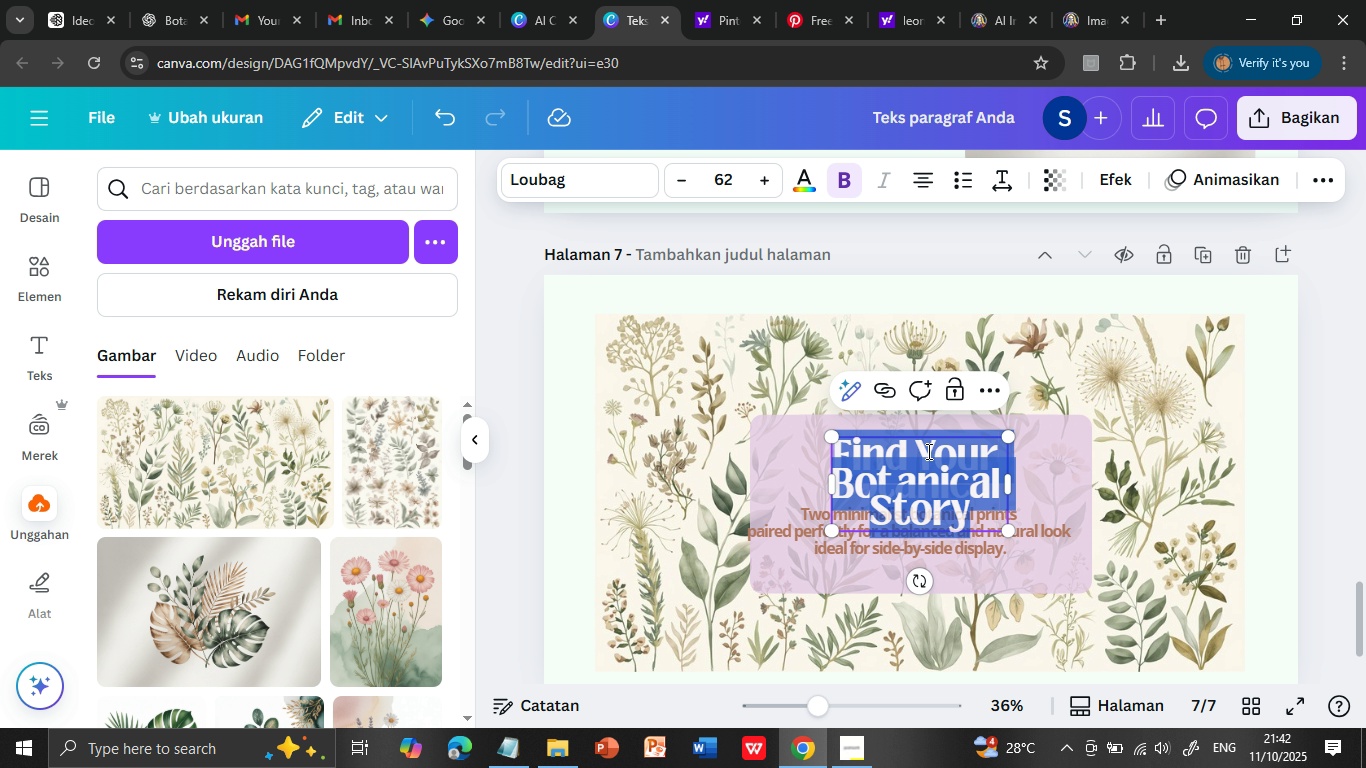 
key(Shift+ArrowDown)
 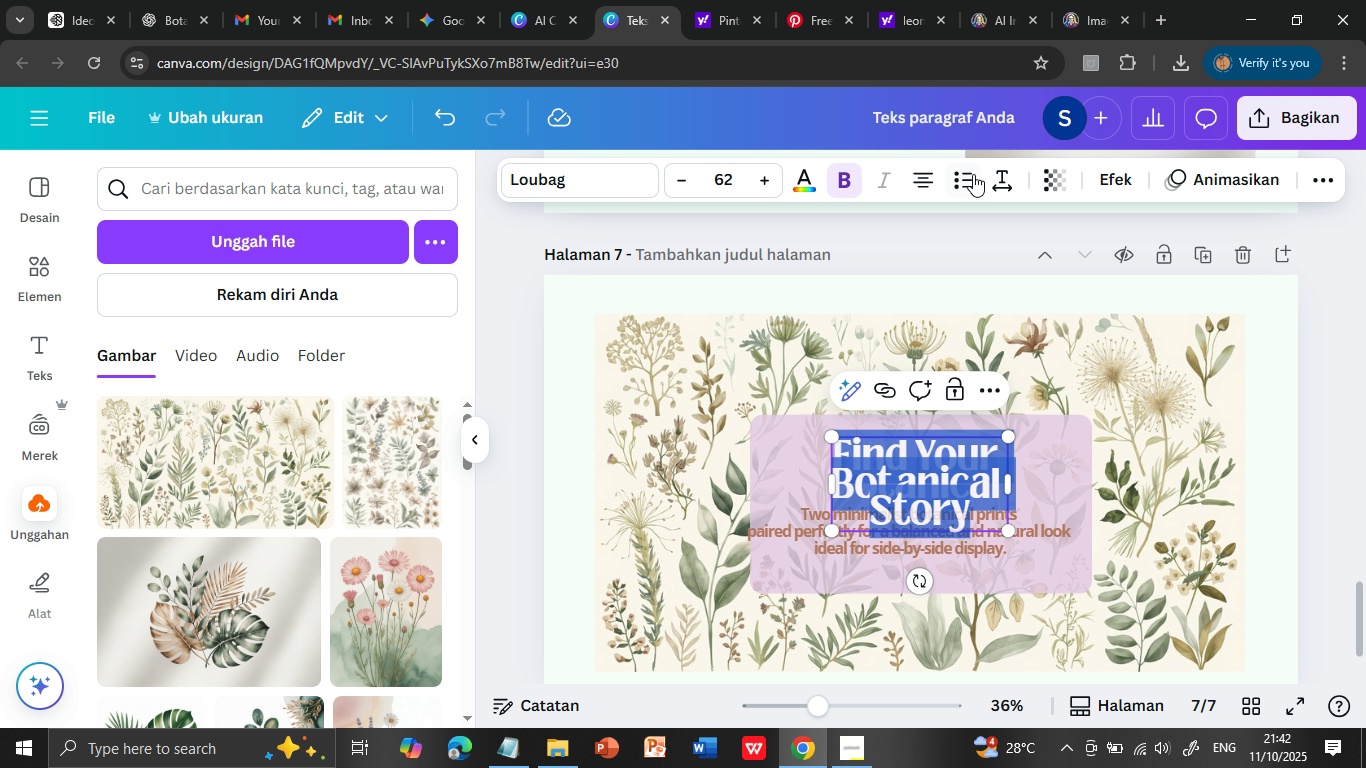 
left_click([1000, 182])
 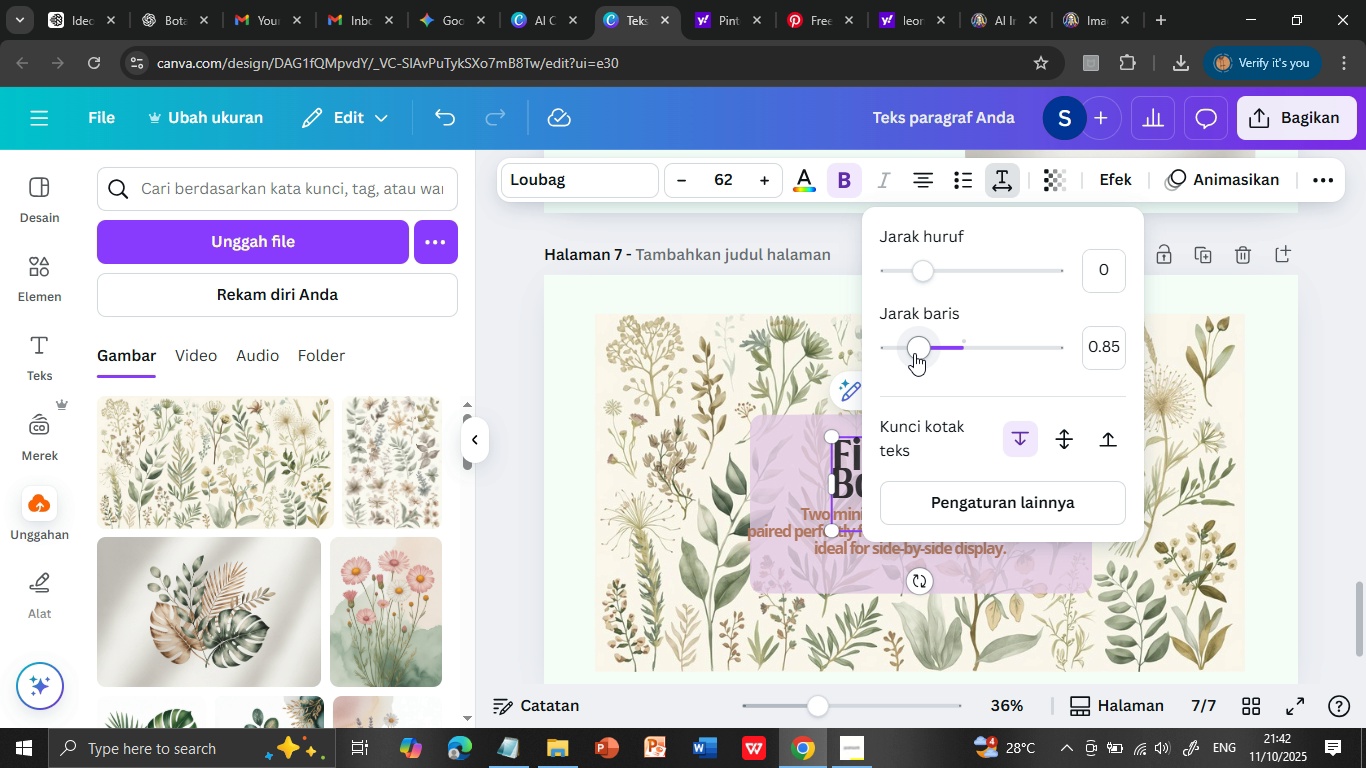 
left_click_drag(start_coordinate=[917, 343], to_coordinate=[908, 341])
 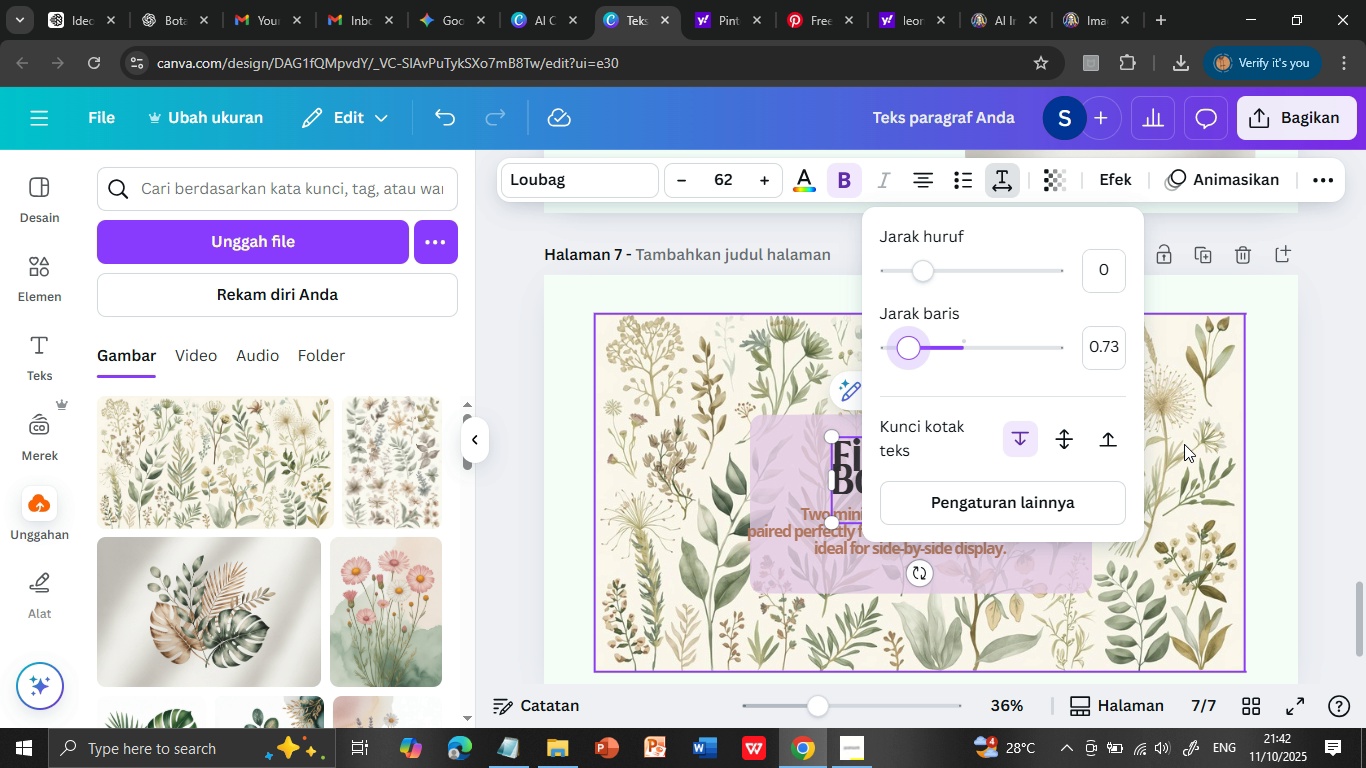 
left_click([1184, 444])
 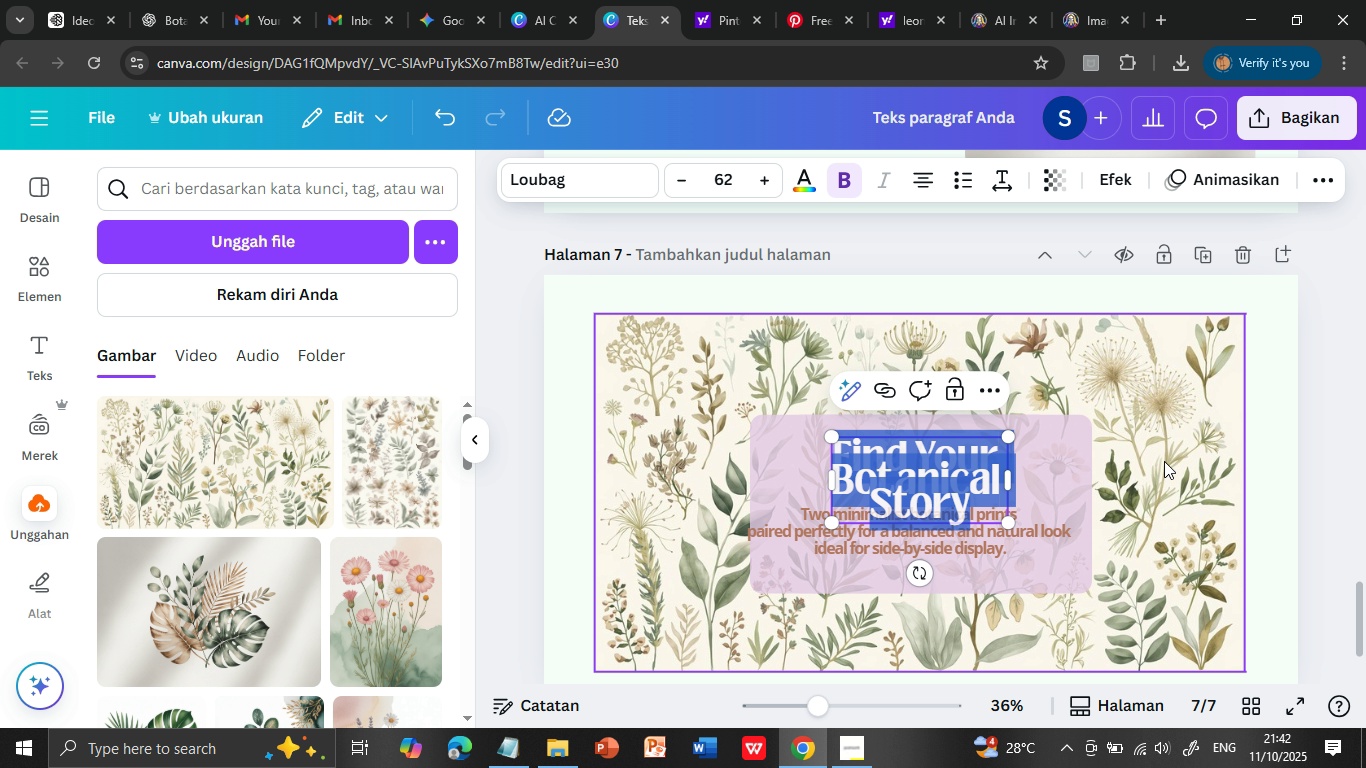 
left_click([1164, 461])
 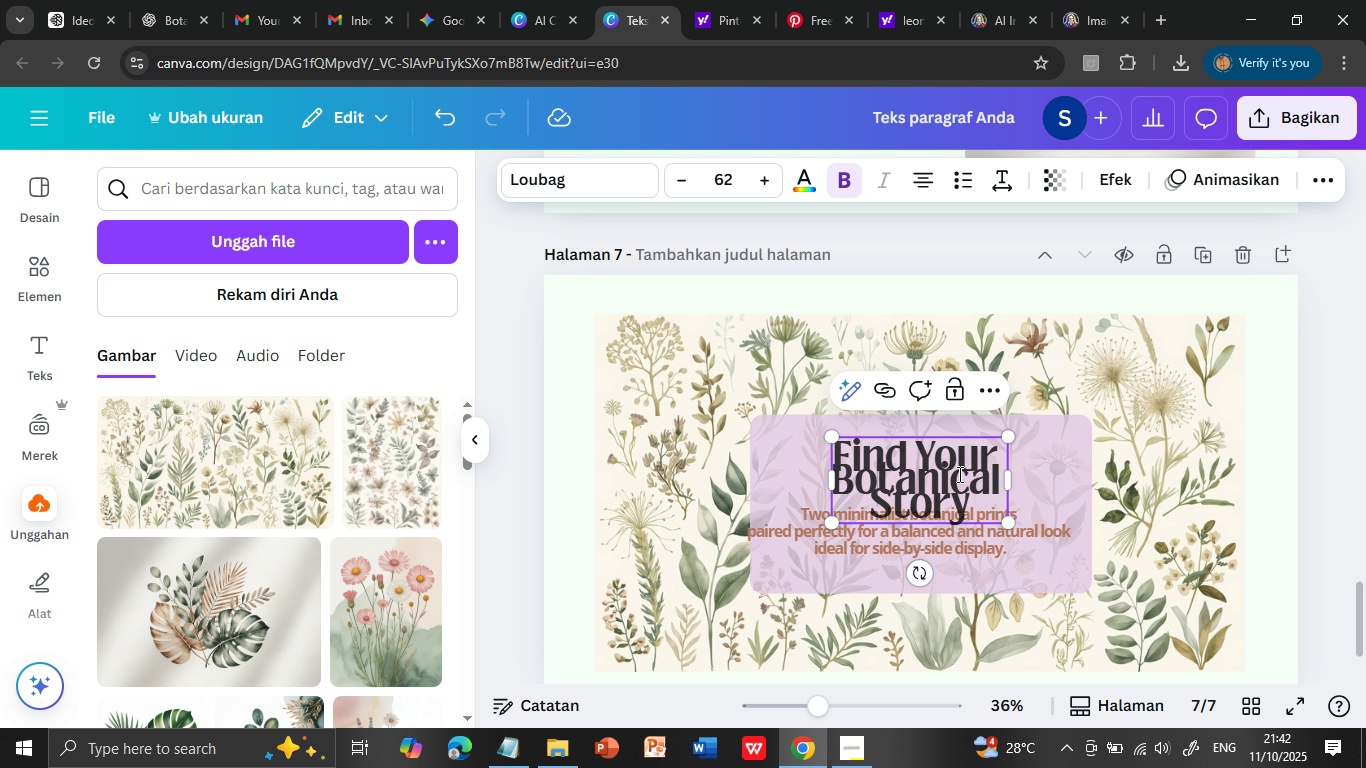 
double_click([932, 456])
 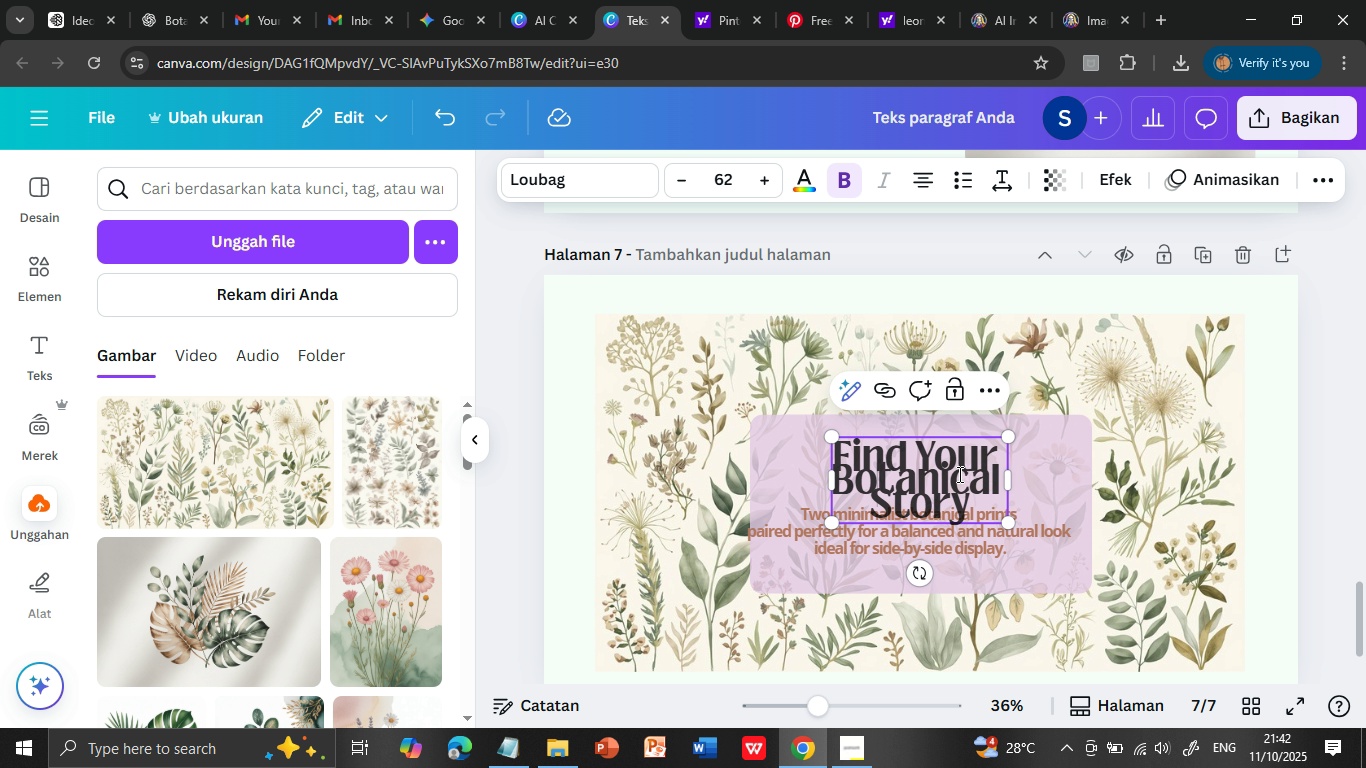 
triple_click([932, 456])
 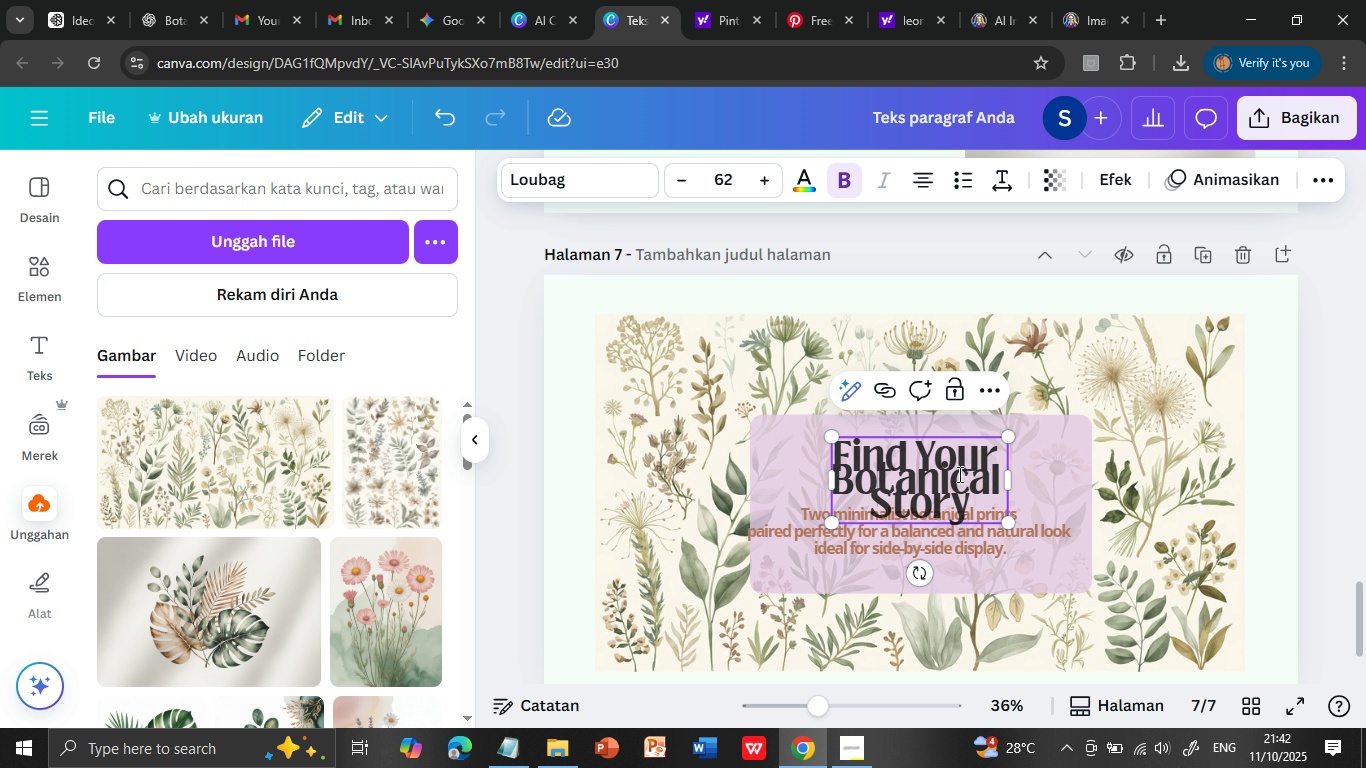 
hold_key(key=ArrowUp, duration=0.32)
 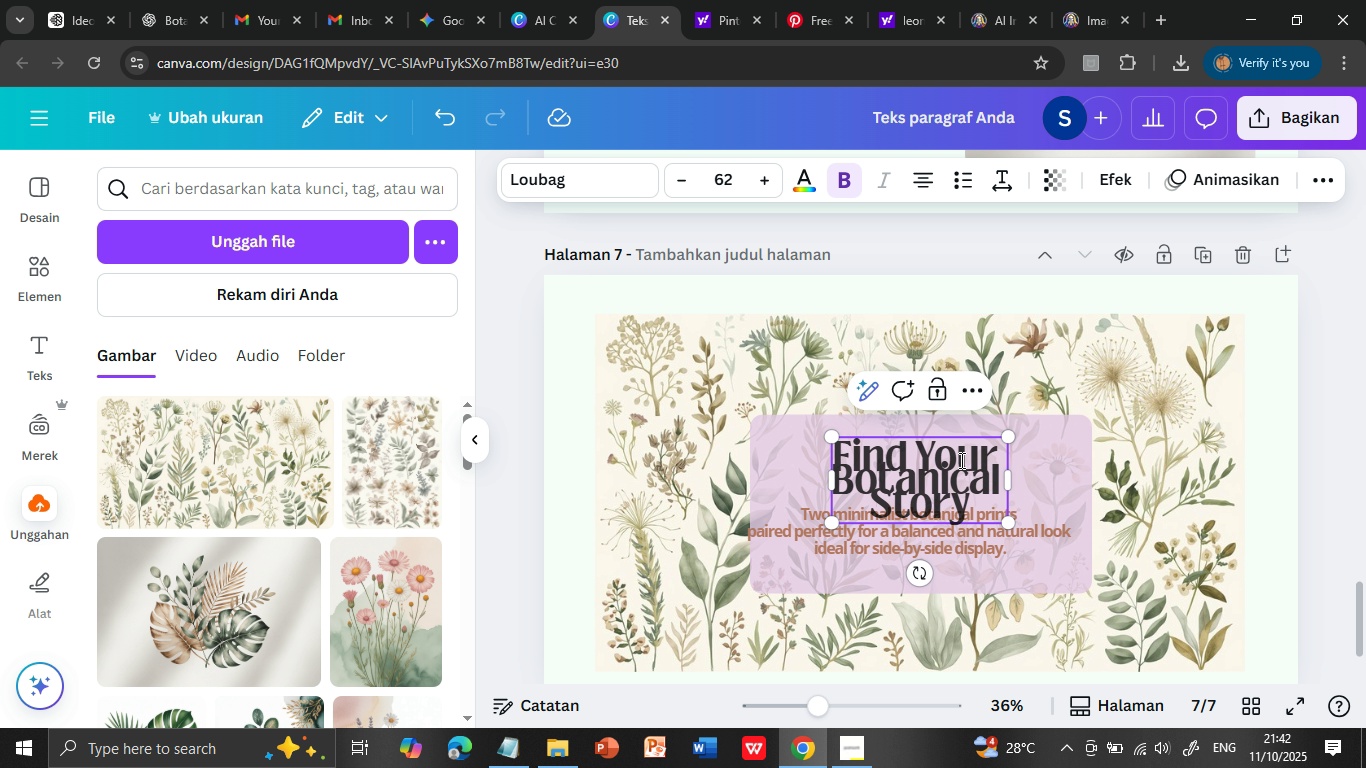 
double_click([960, 460])
 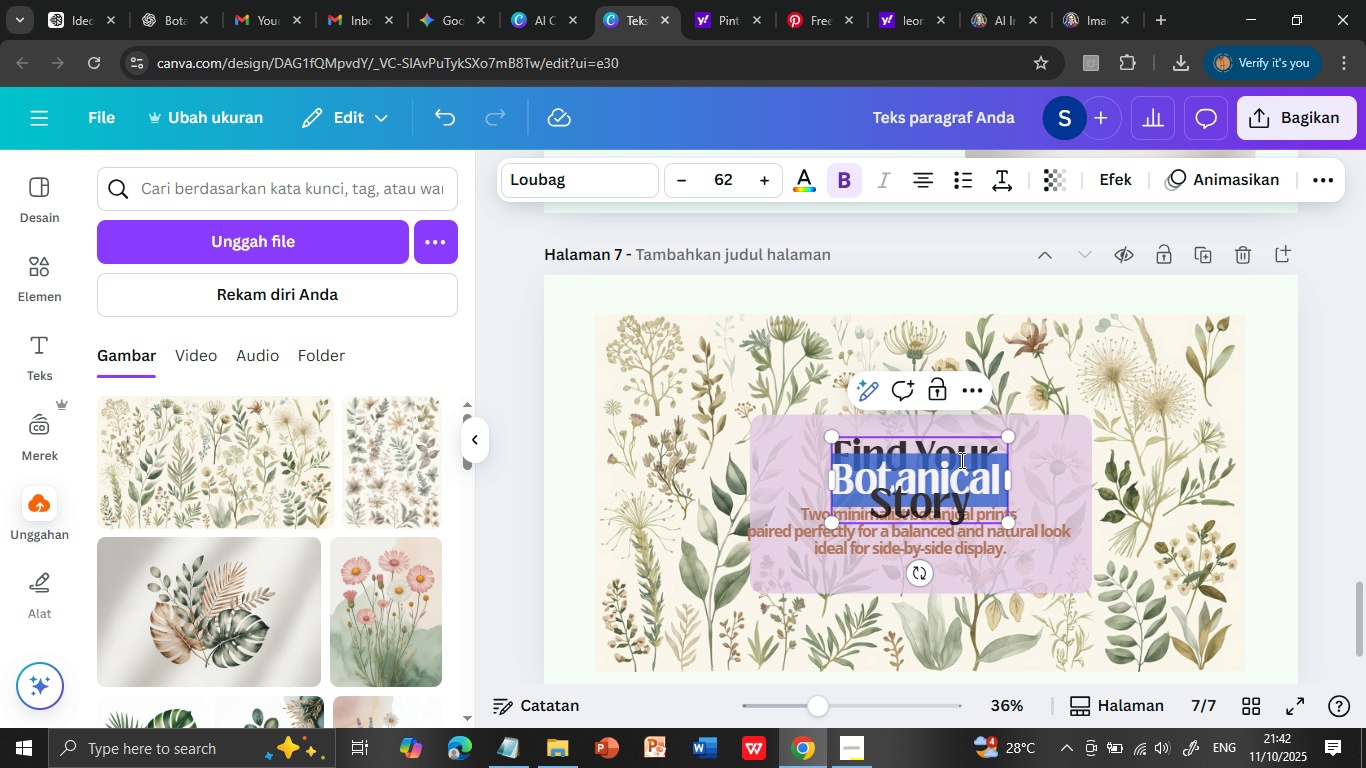 
triple_click([960, 460])
 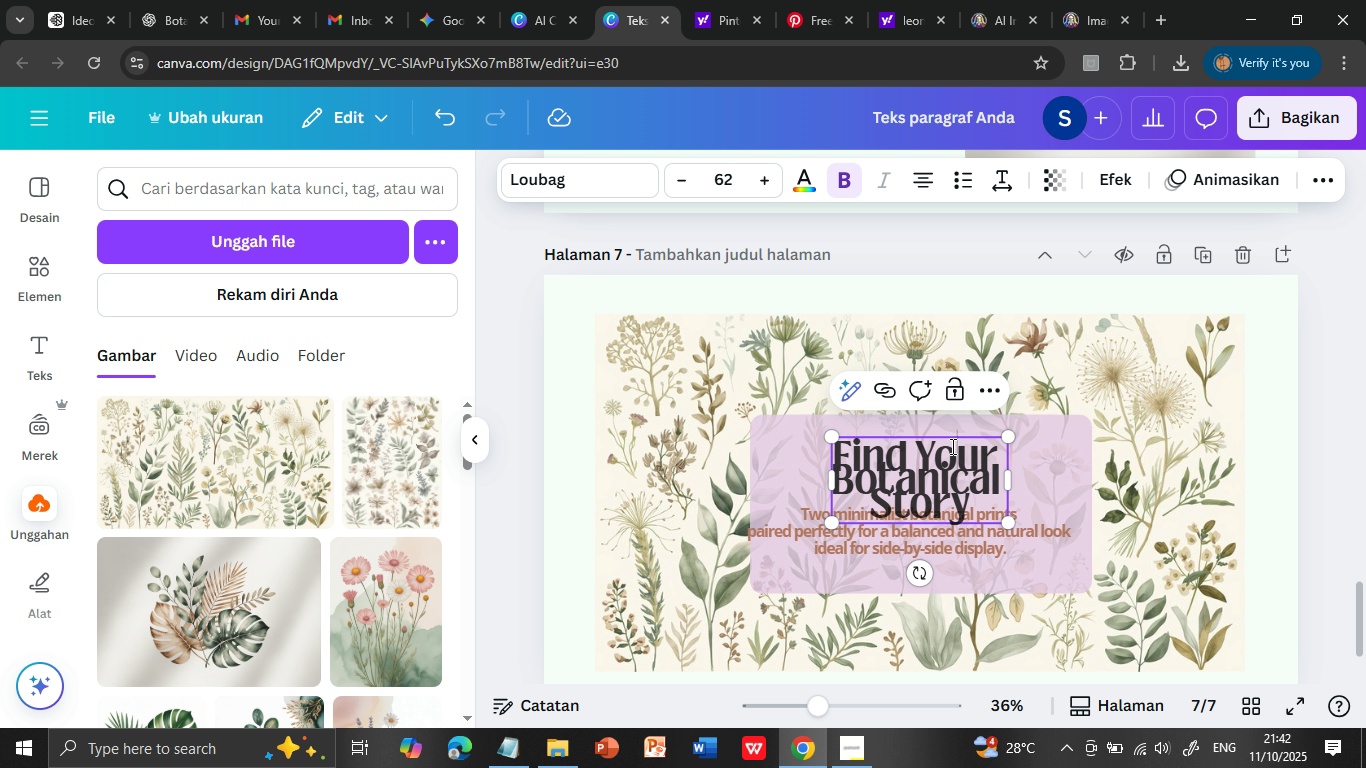 
left_click([951, 446])
 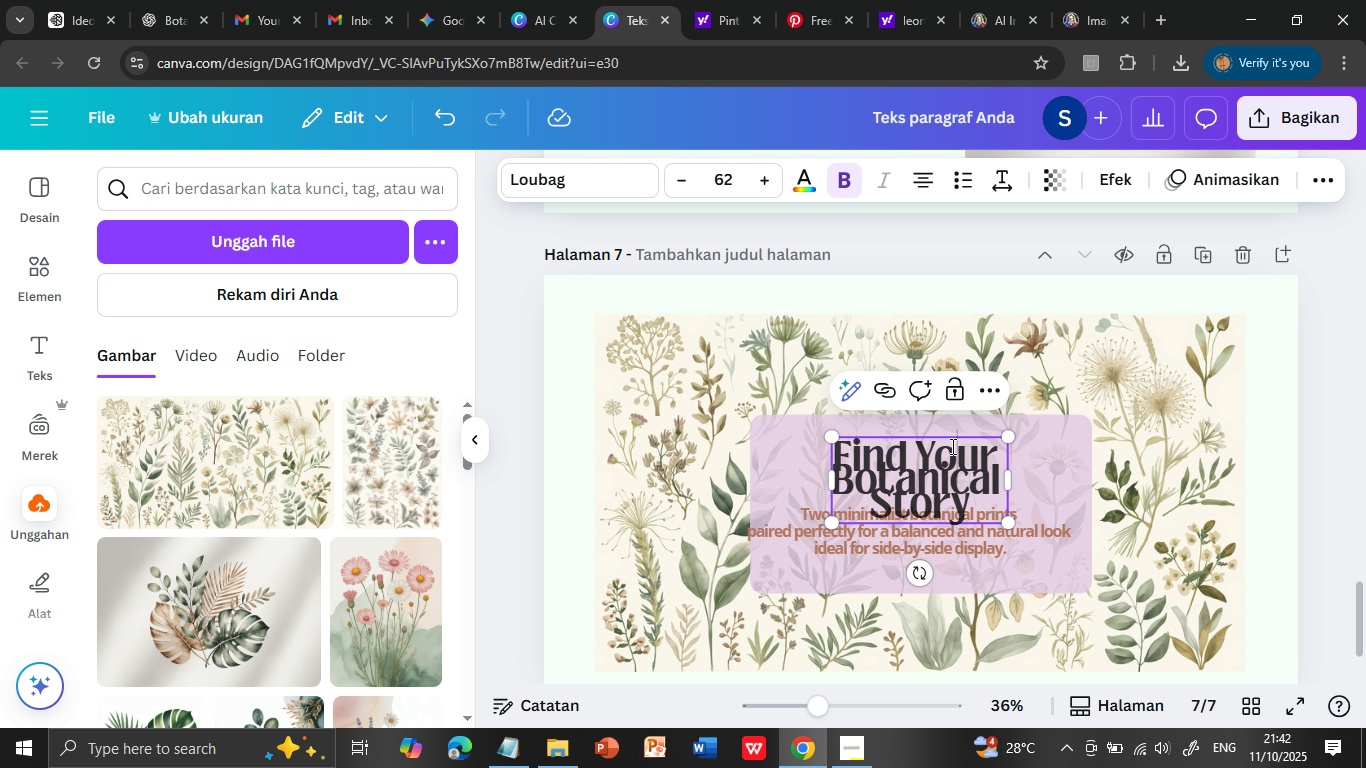 
double_click([951, 446])
 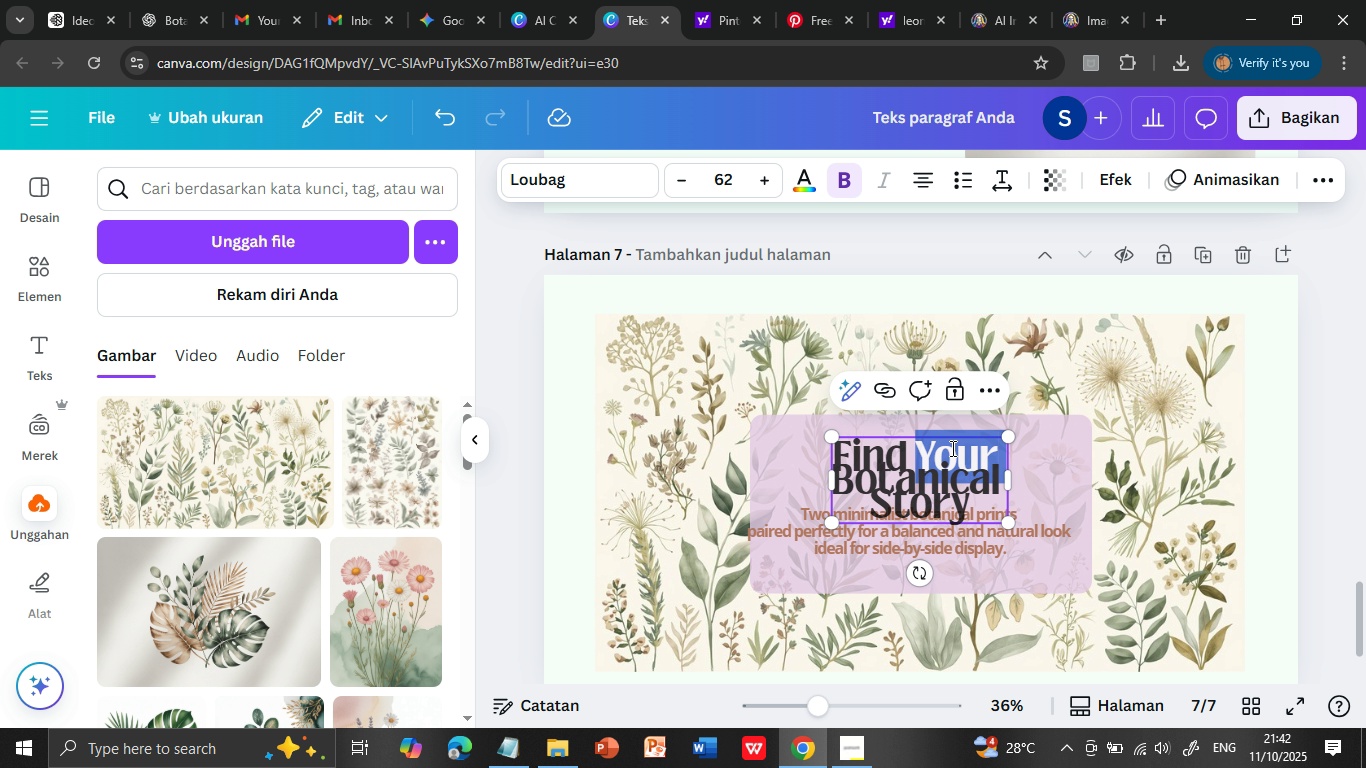 
triple_click([951, 446])
 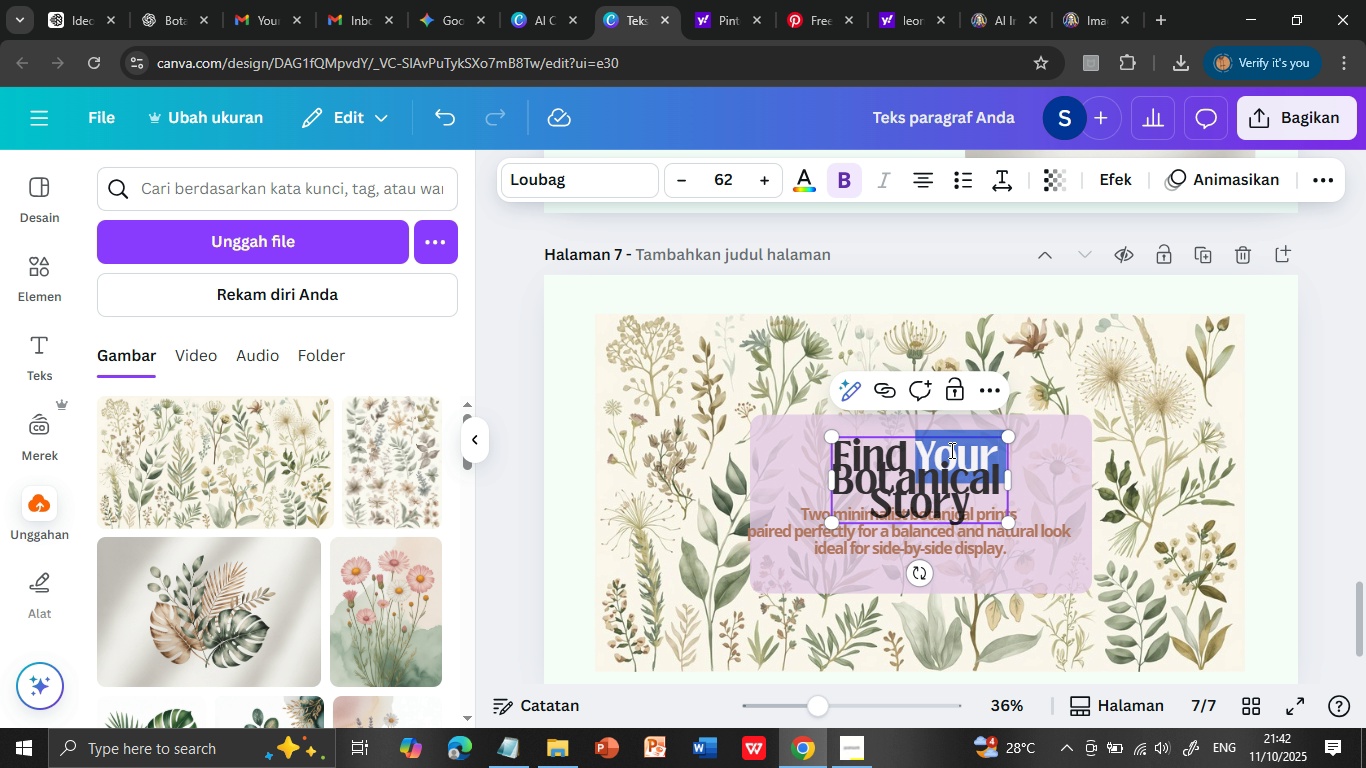 
double_click([951, 448])
 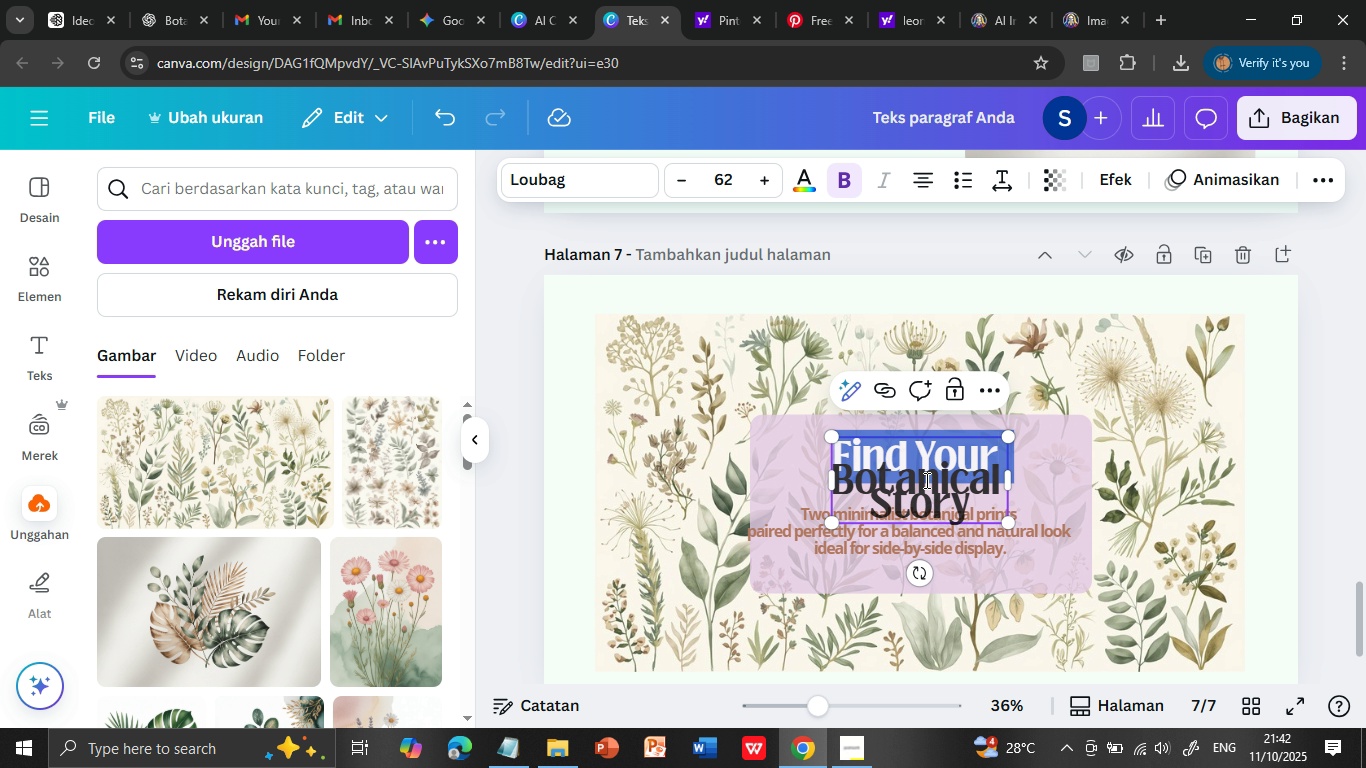 
triple_click([950, 450])
 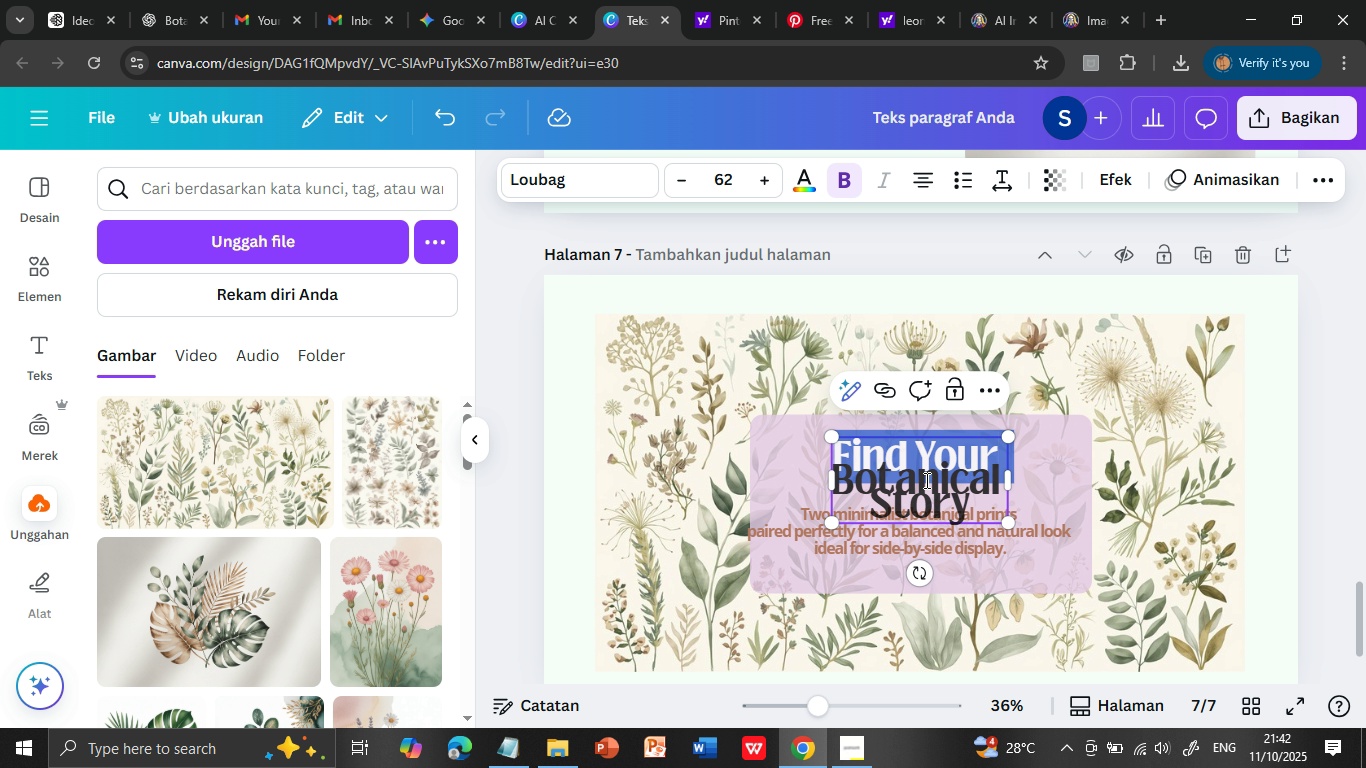 
hold_key(key=ShiftLeft, duration=0.86)
 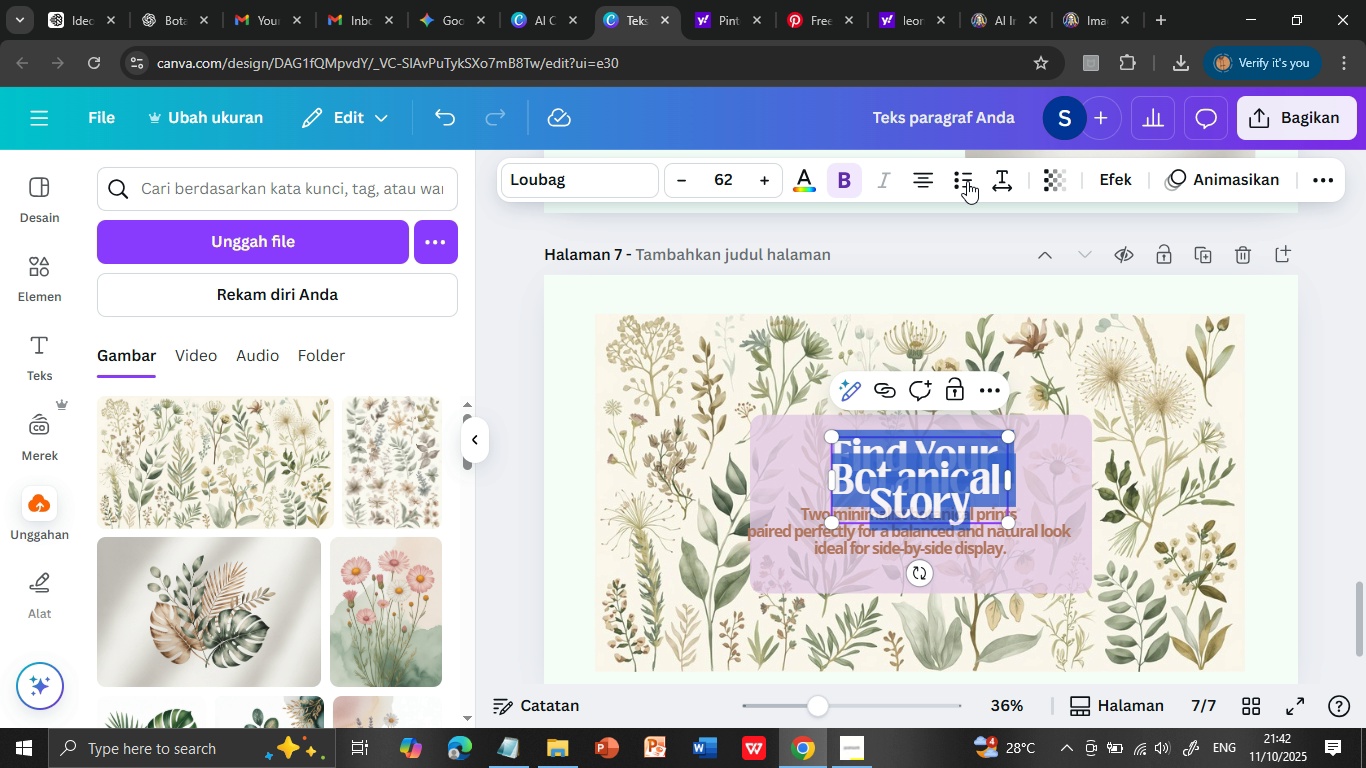 
hold_key(key=ArrowDown, duration=24.25)
 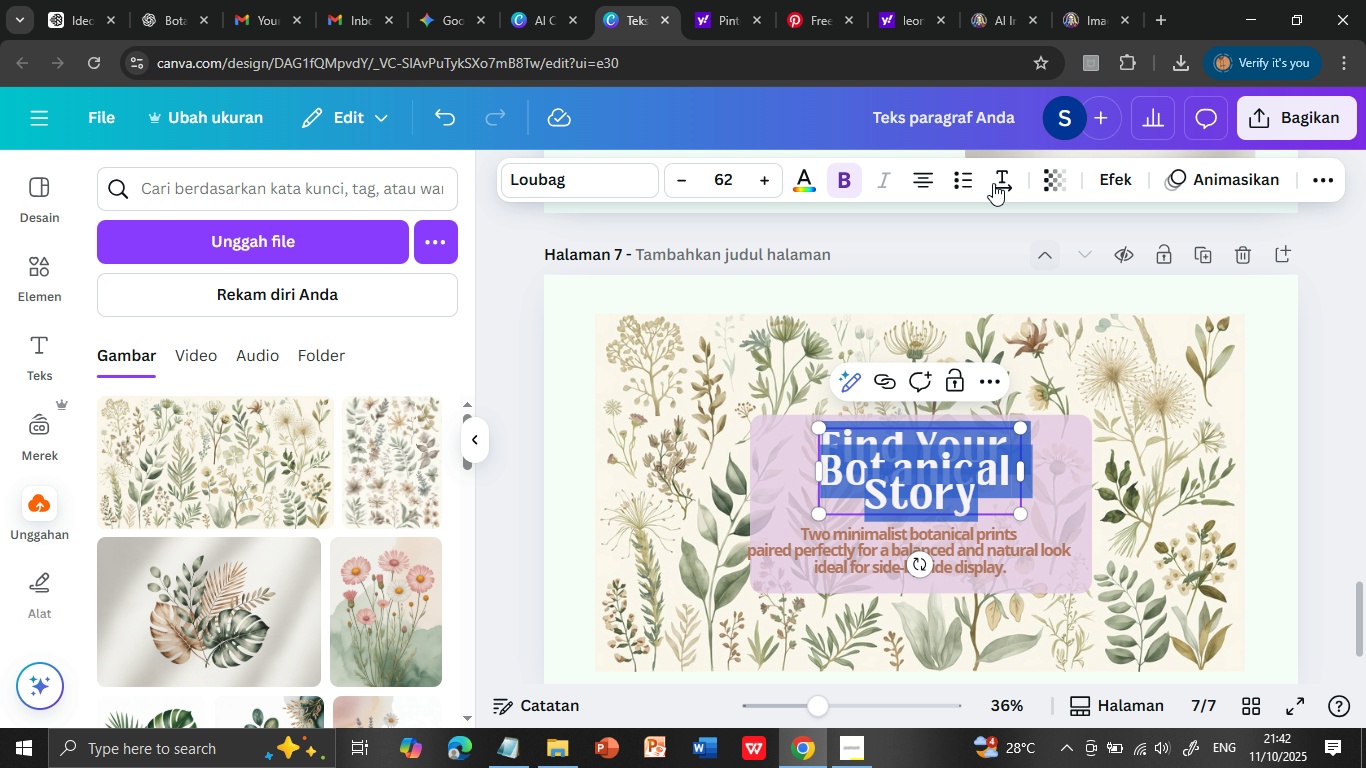 
left_click([1006, 178])
 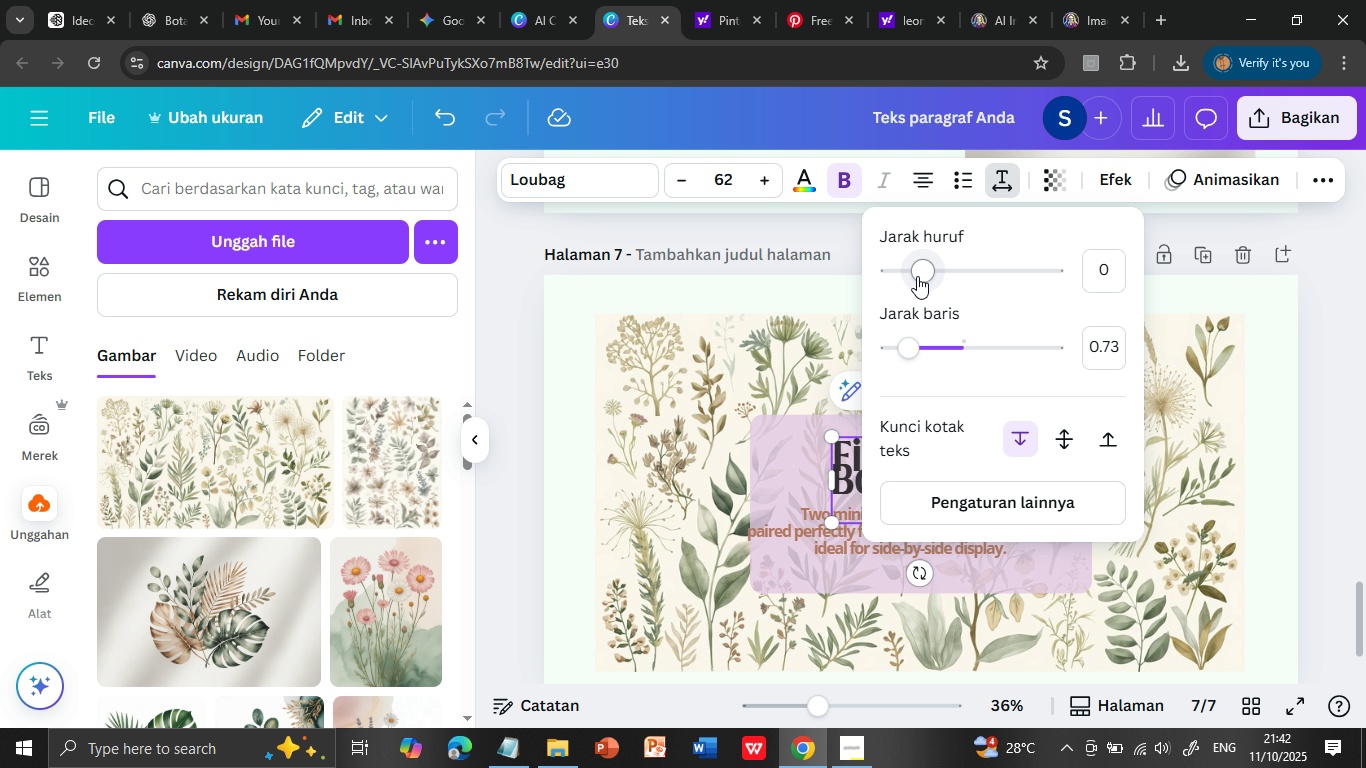 
left_click_drag(start_coordinate=[917, 274], to_coordinate=[935, 278])
 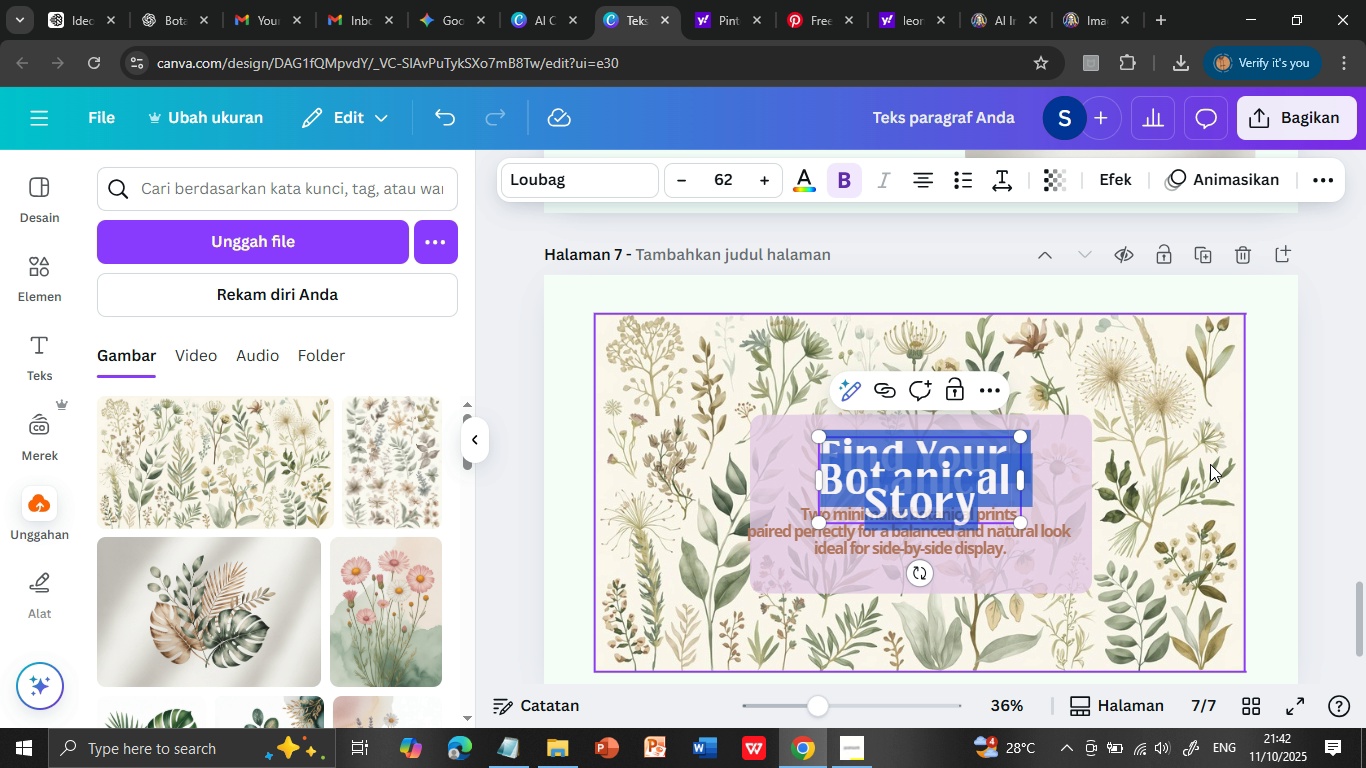 
left_click([1215, 463])
 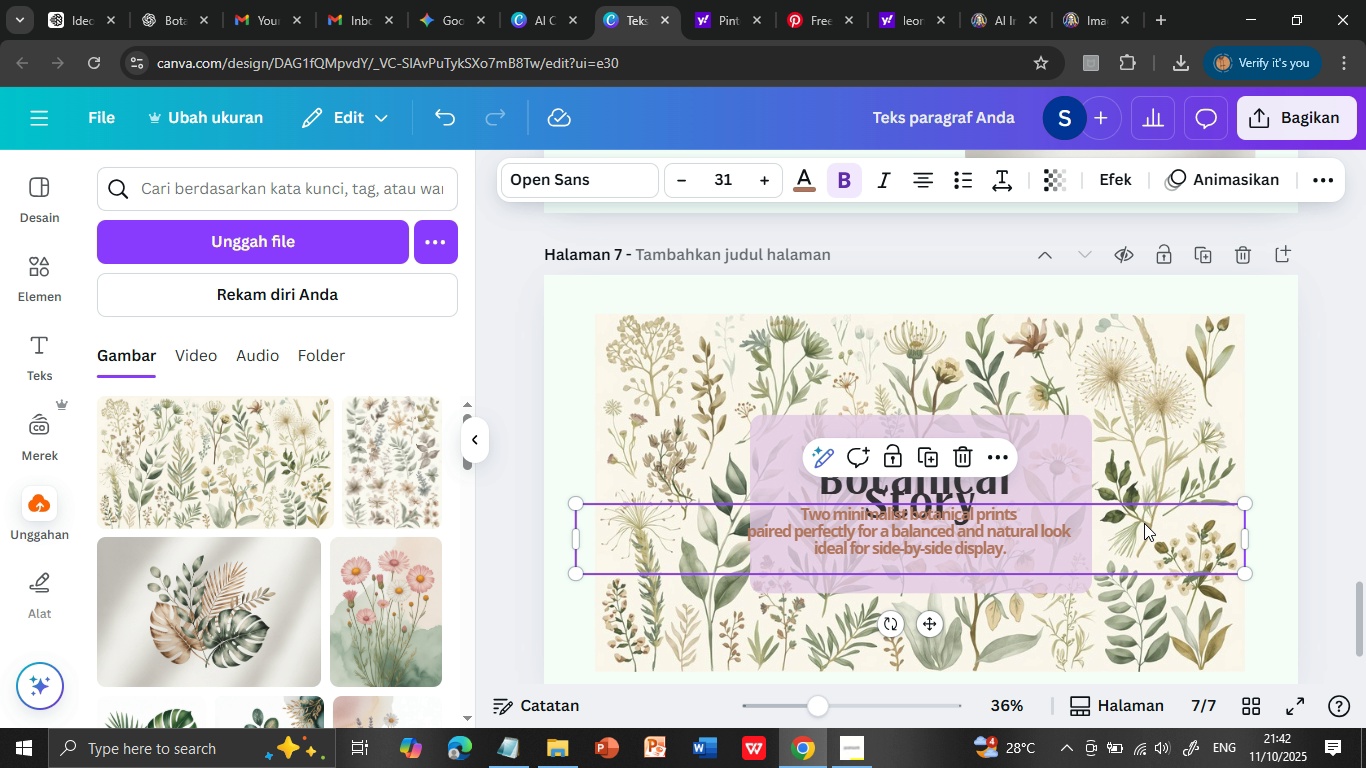 
left_click([1144, 523])
 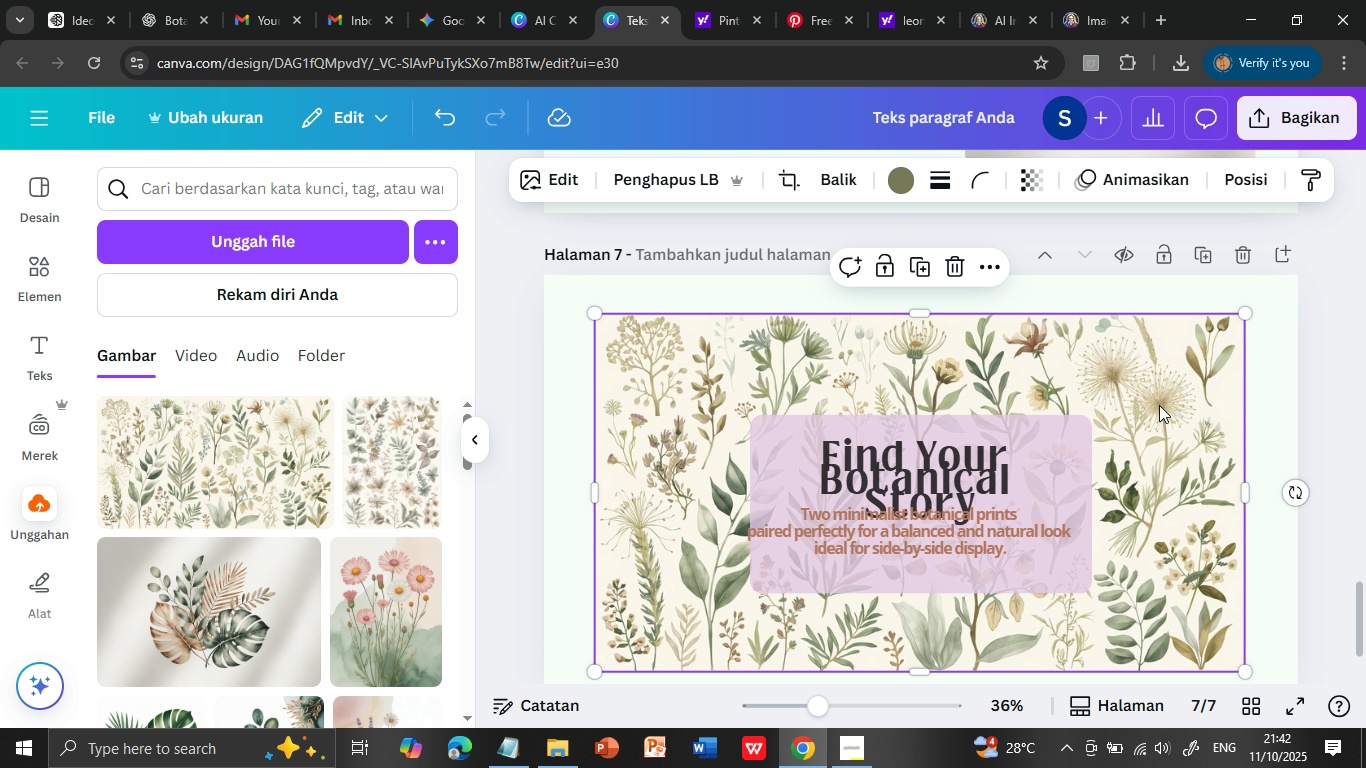 
left_click([1159, 405])
 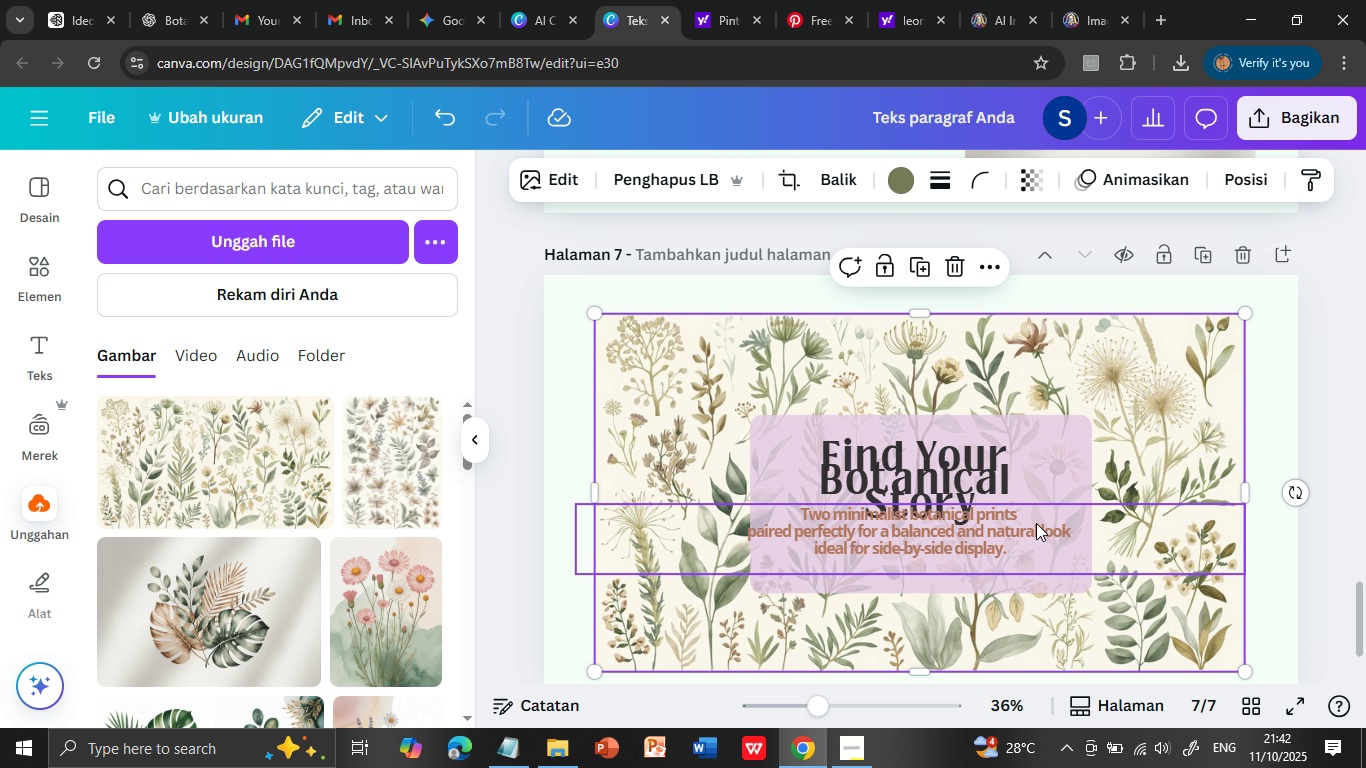 
left_click_drag(start_coordinate=[1034, 523], to_coordinate=[1034, 543])
 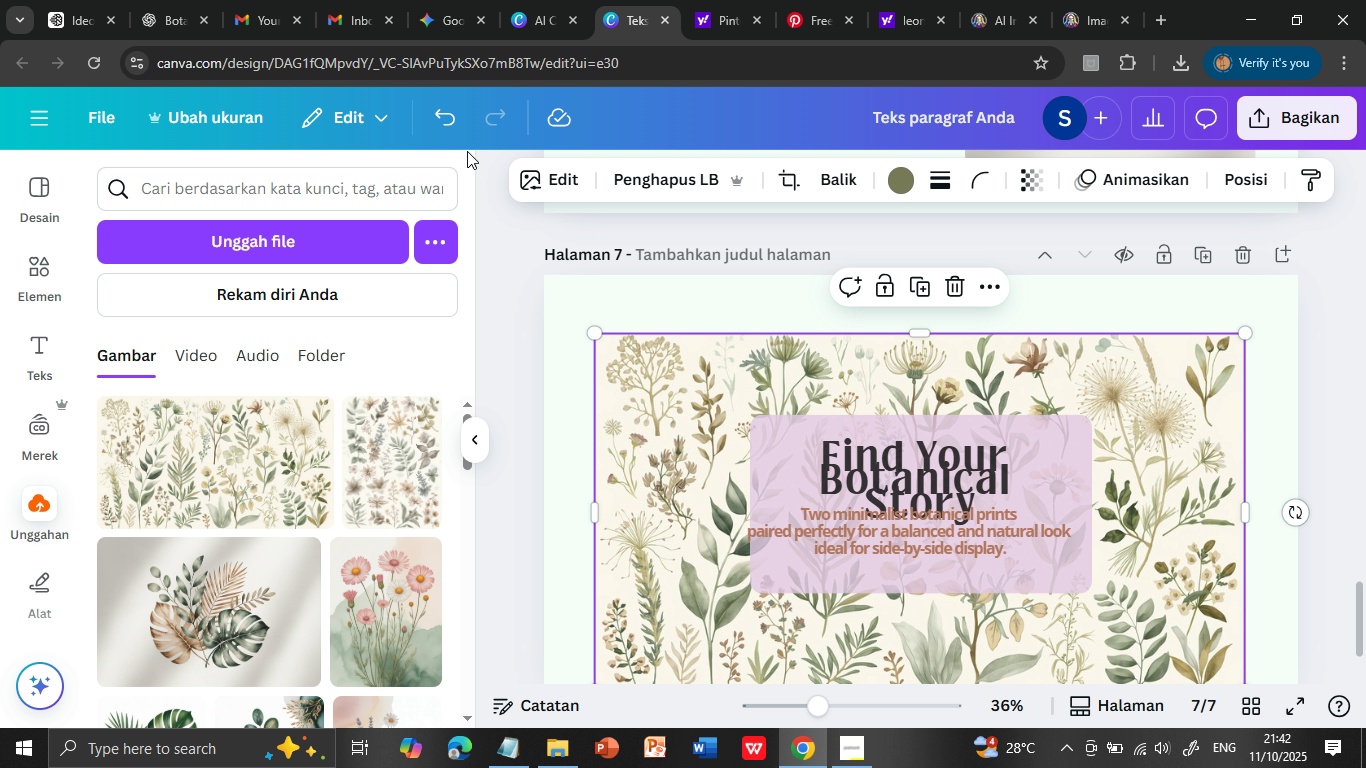 
left_click([440, 107])
 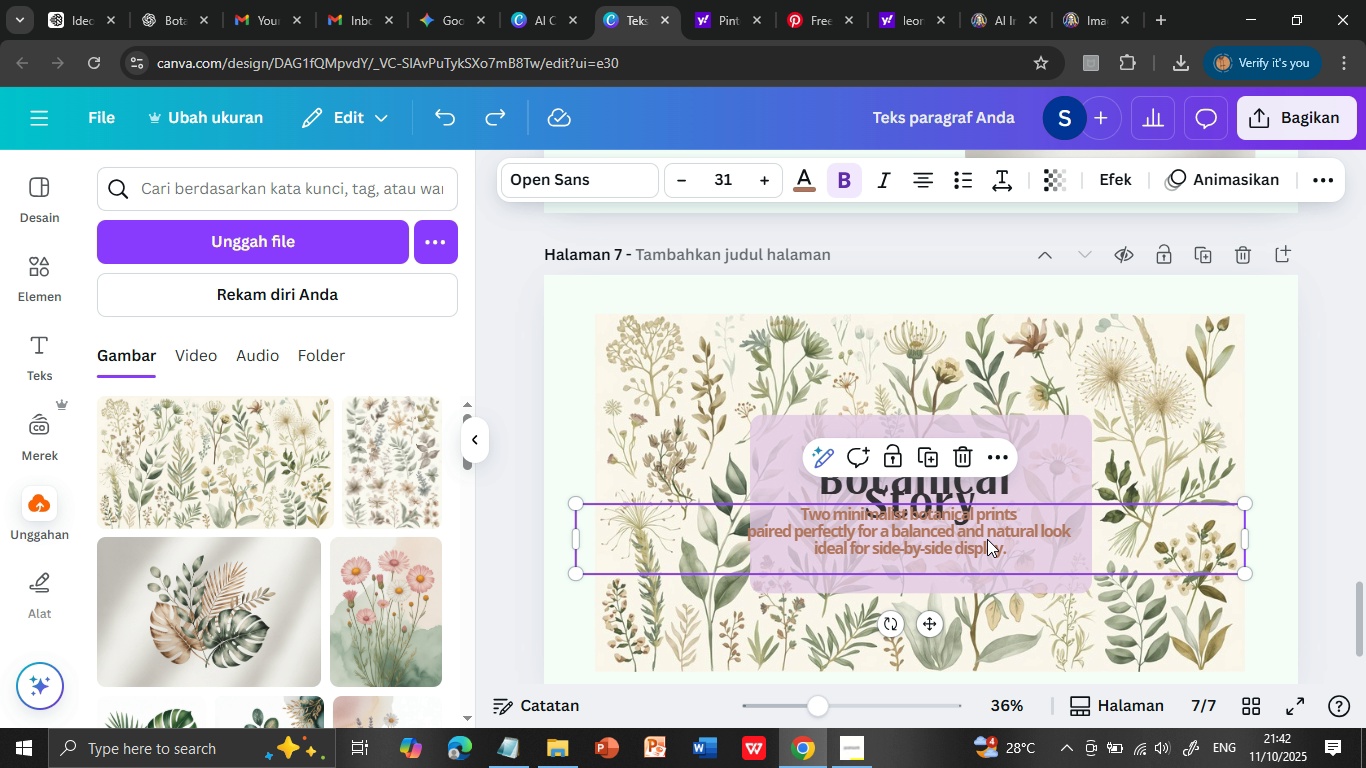 
left_click([987, 546])
 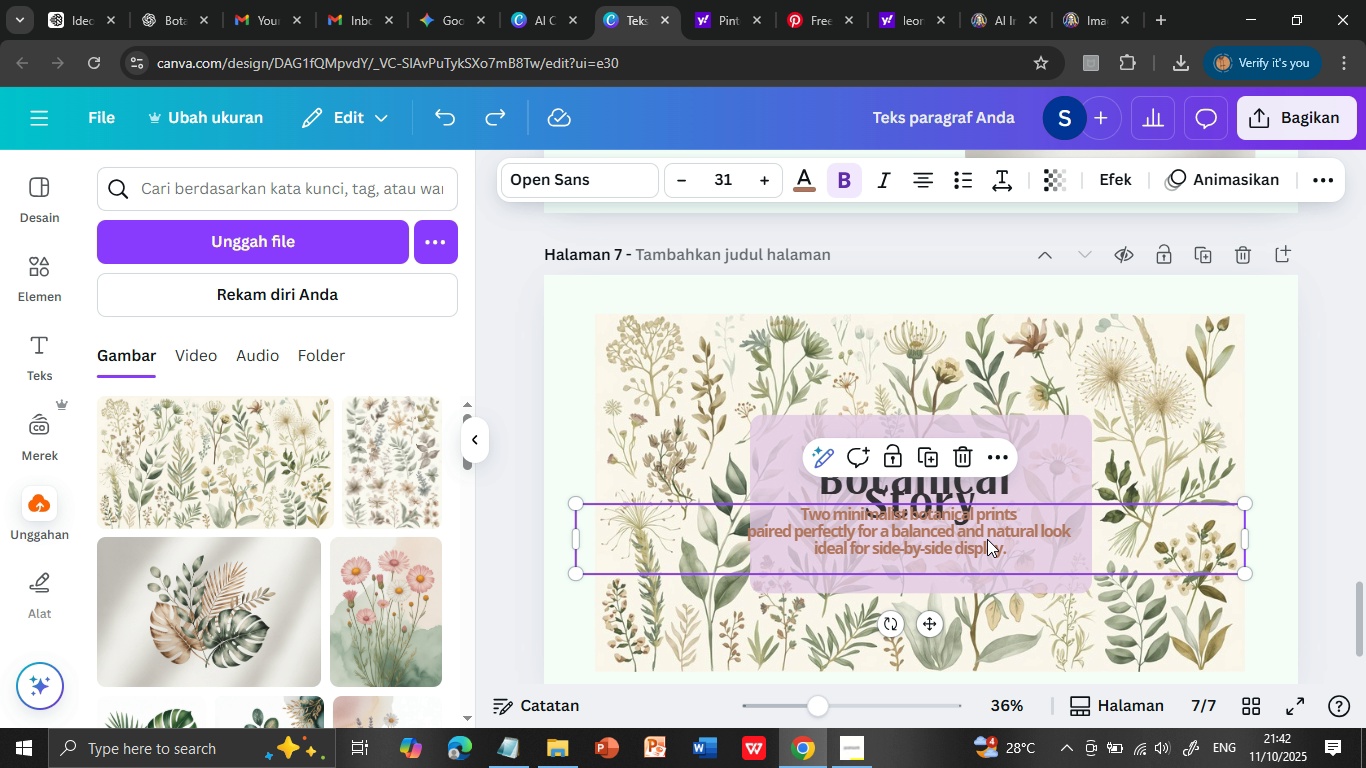 
left_click_drag(start_coordinate=[987, 539], to_coordinate=[989, 561])
 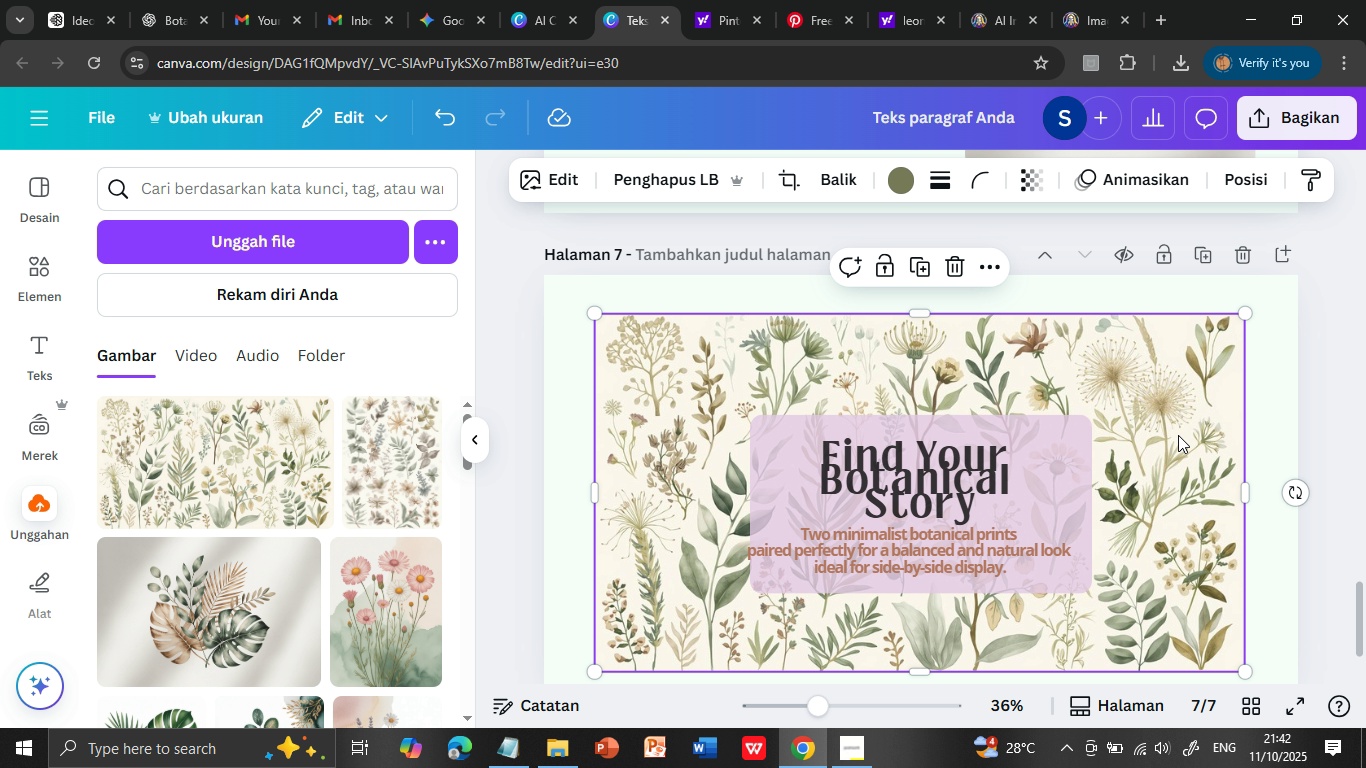 
left_click([1178, 435])
 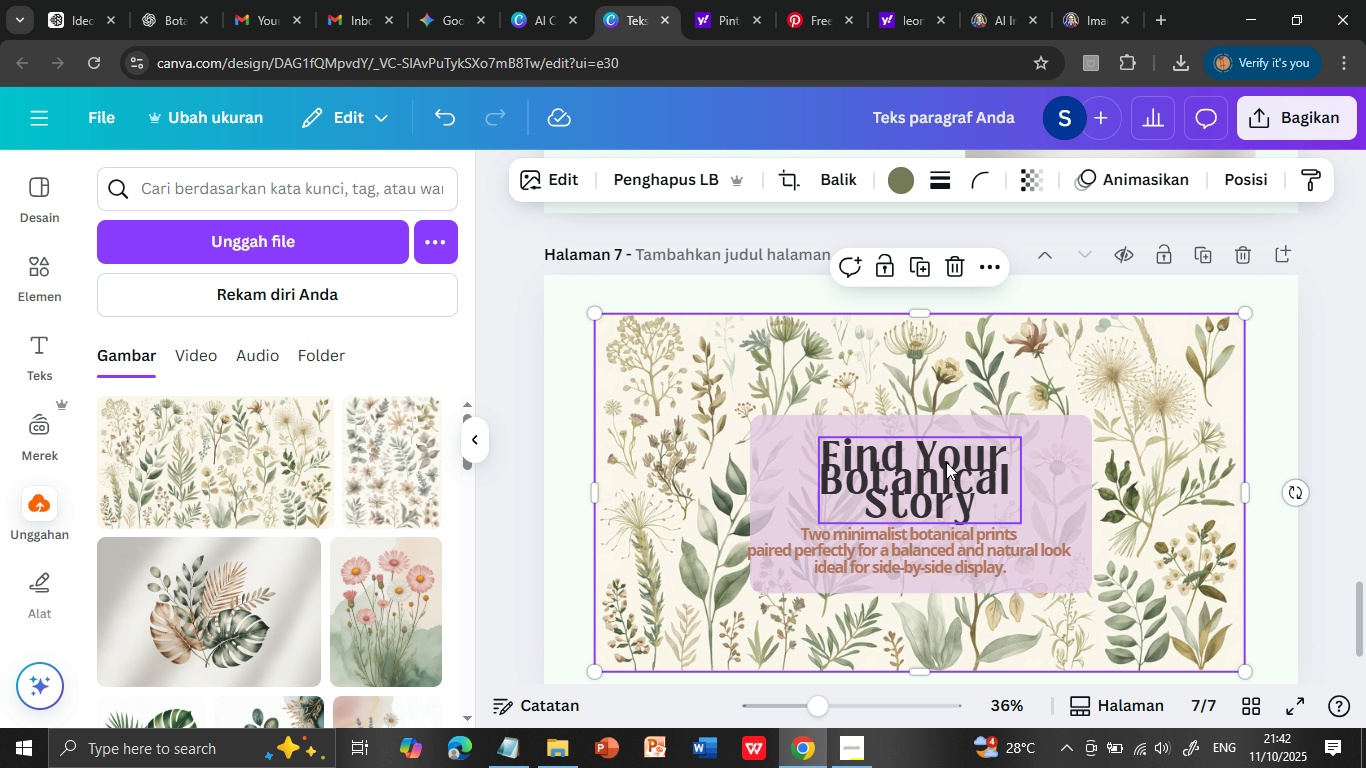 
left_click_drag(start_coordinate=[946, 462], to_coordinate=[945, 453])
 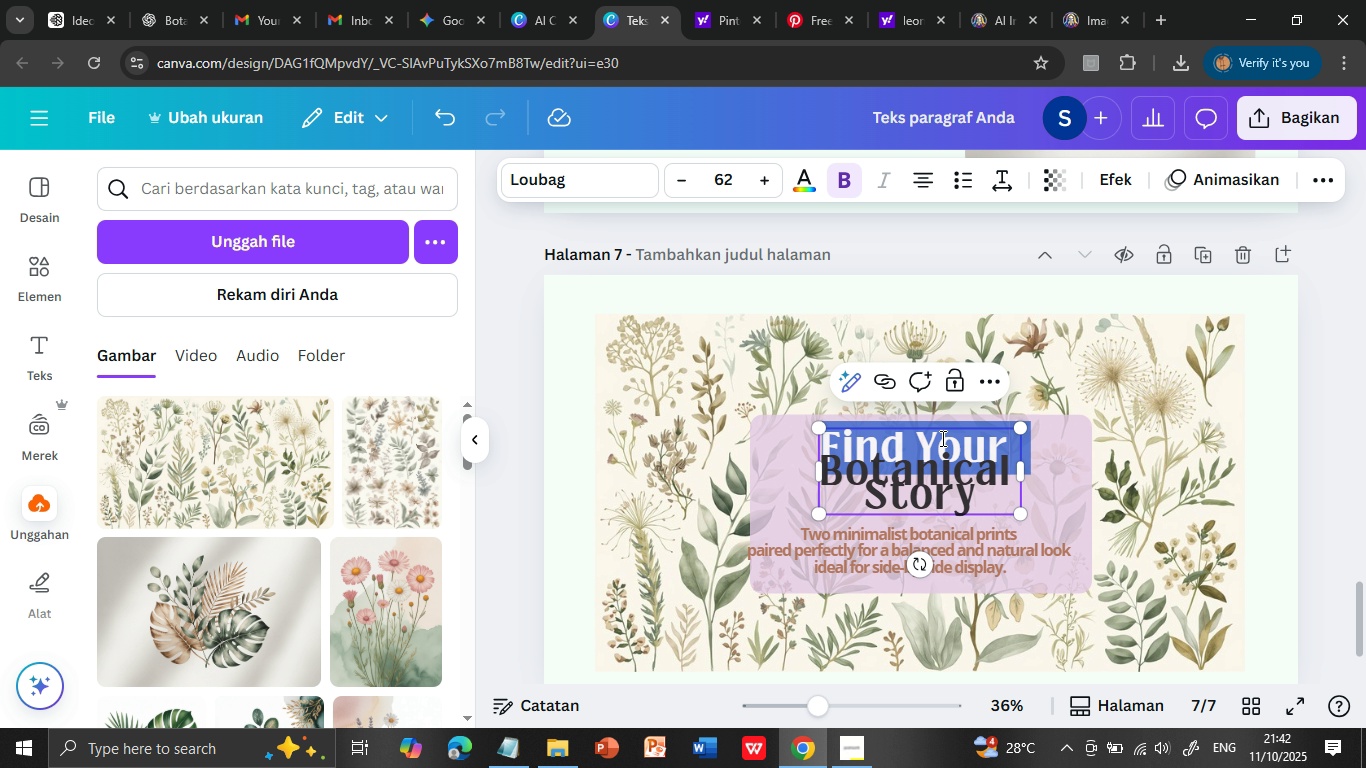 
double_click([941, 438])
 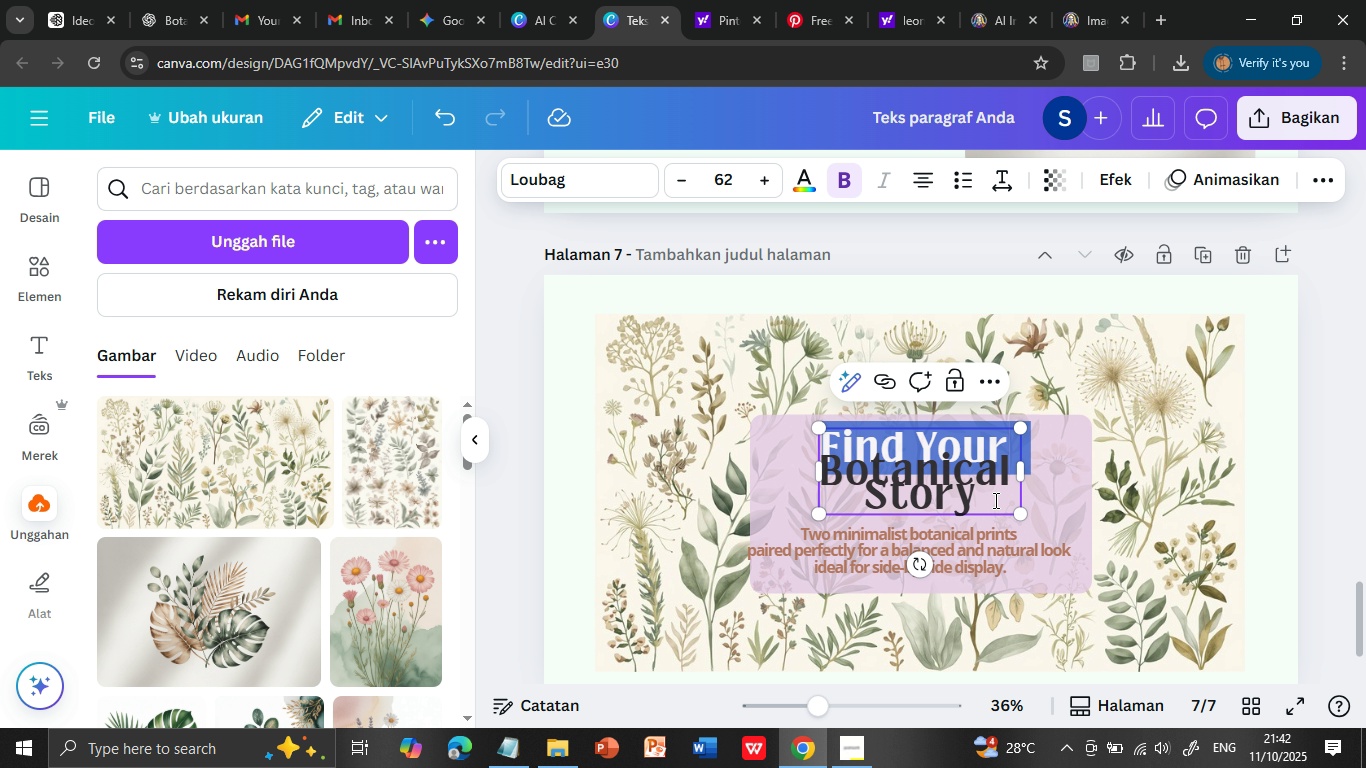 
triple_click([941, 438])
 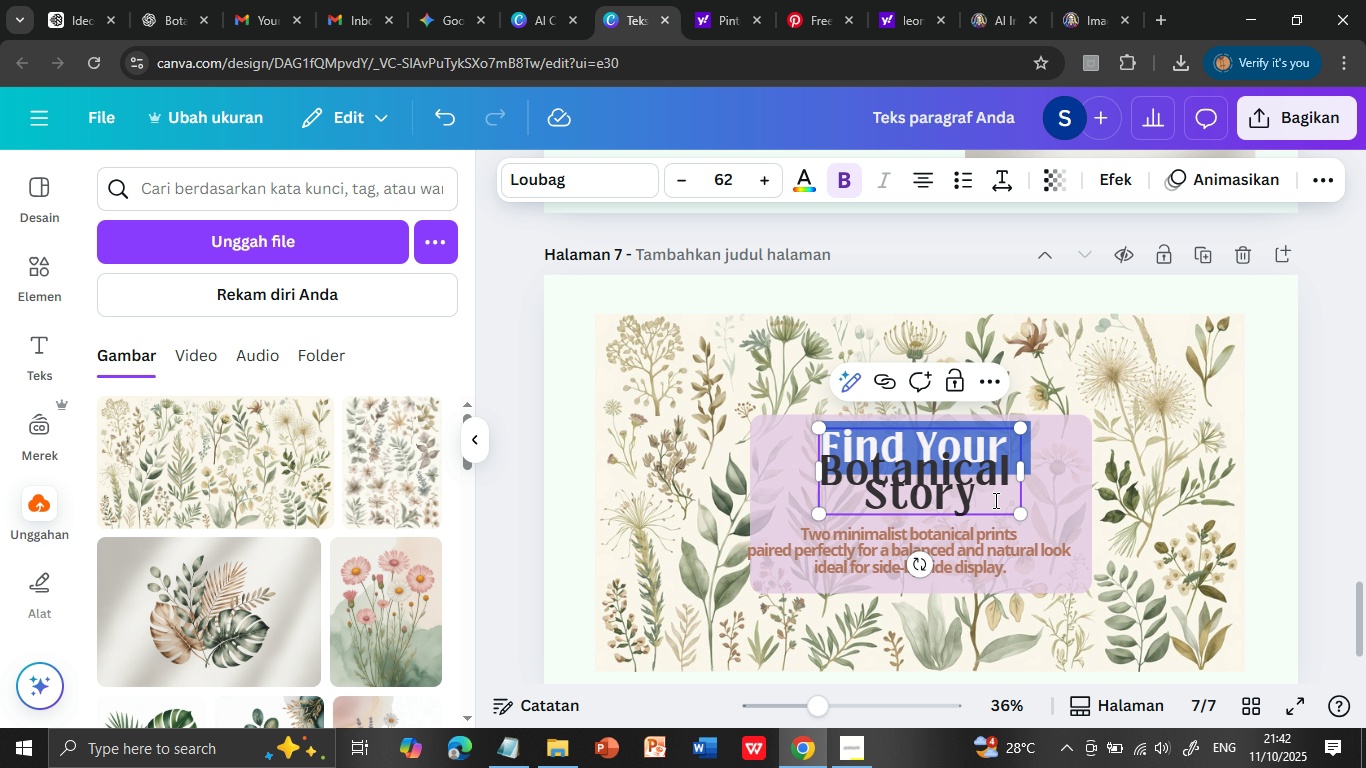 
key(Shift+ArrowDown)
 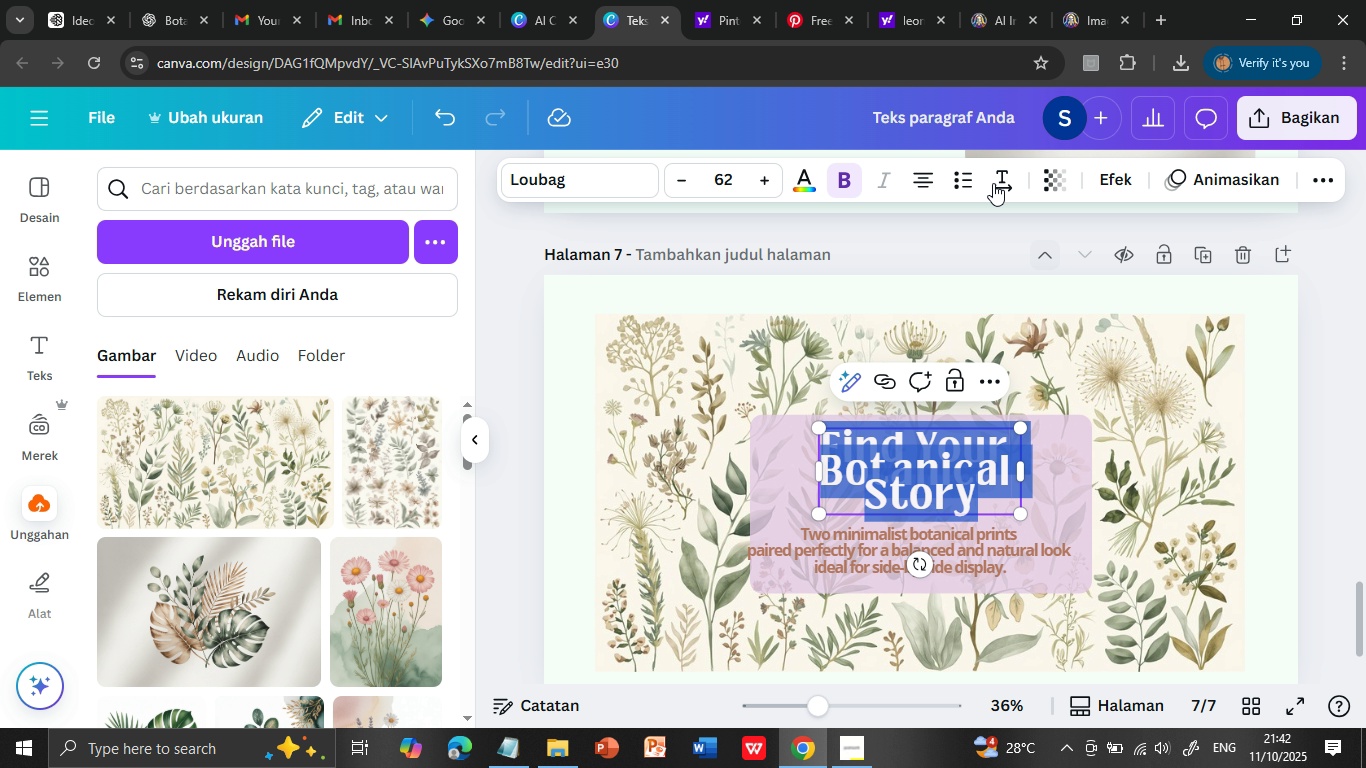 
left_click([993, 167])
 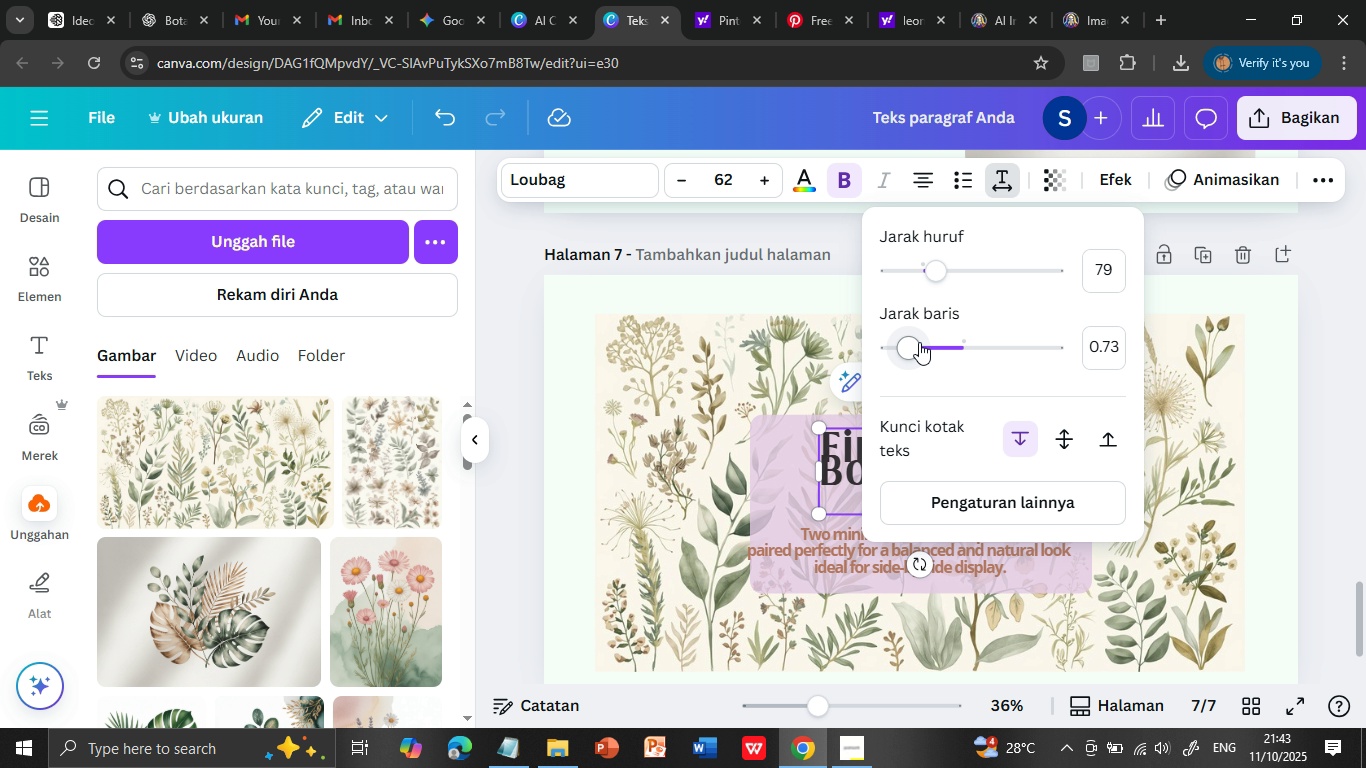 
left_click_drag(start_coordinate=[918, 342], to_coordinate=[924, 342])
 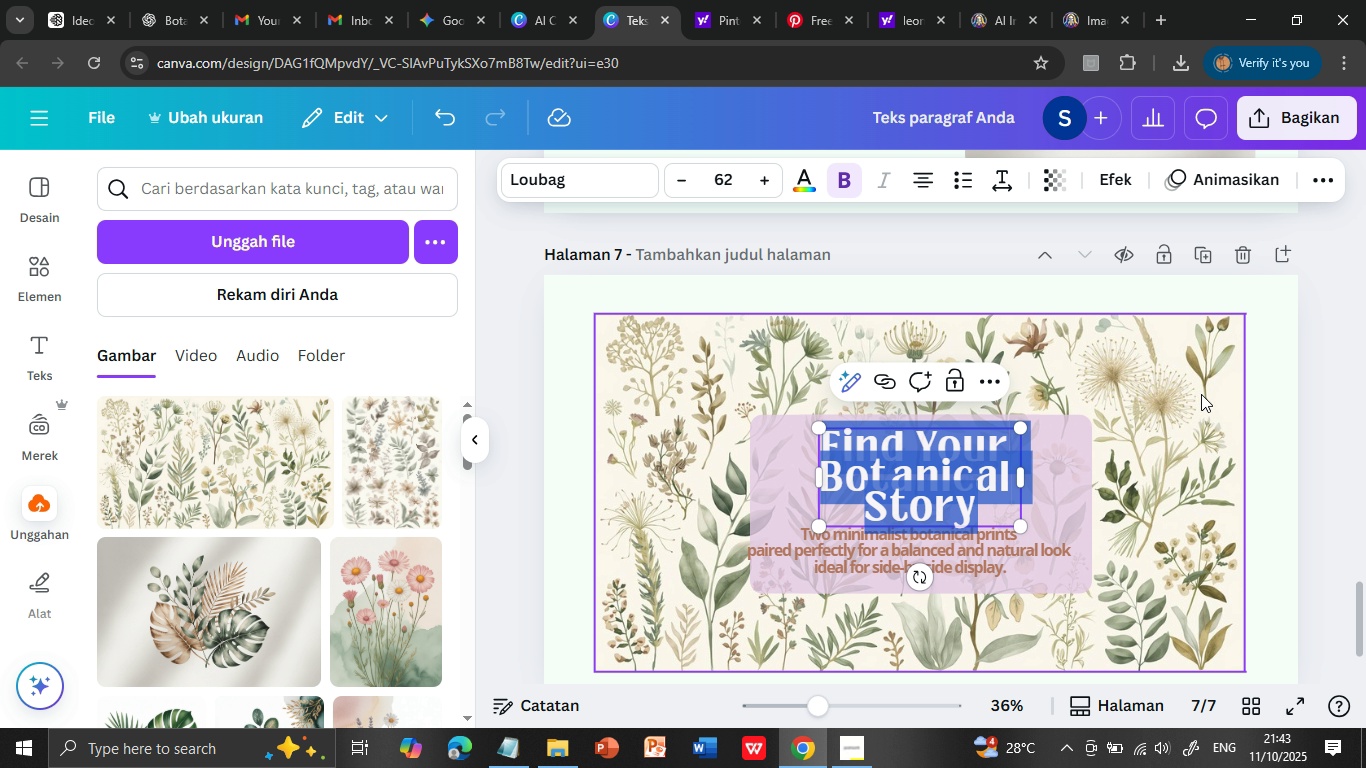 
left_click([1201, 394])
 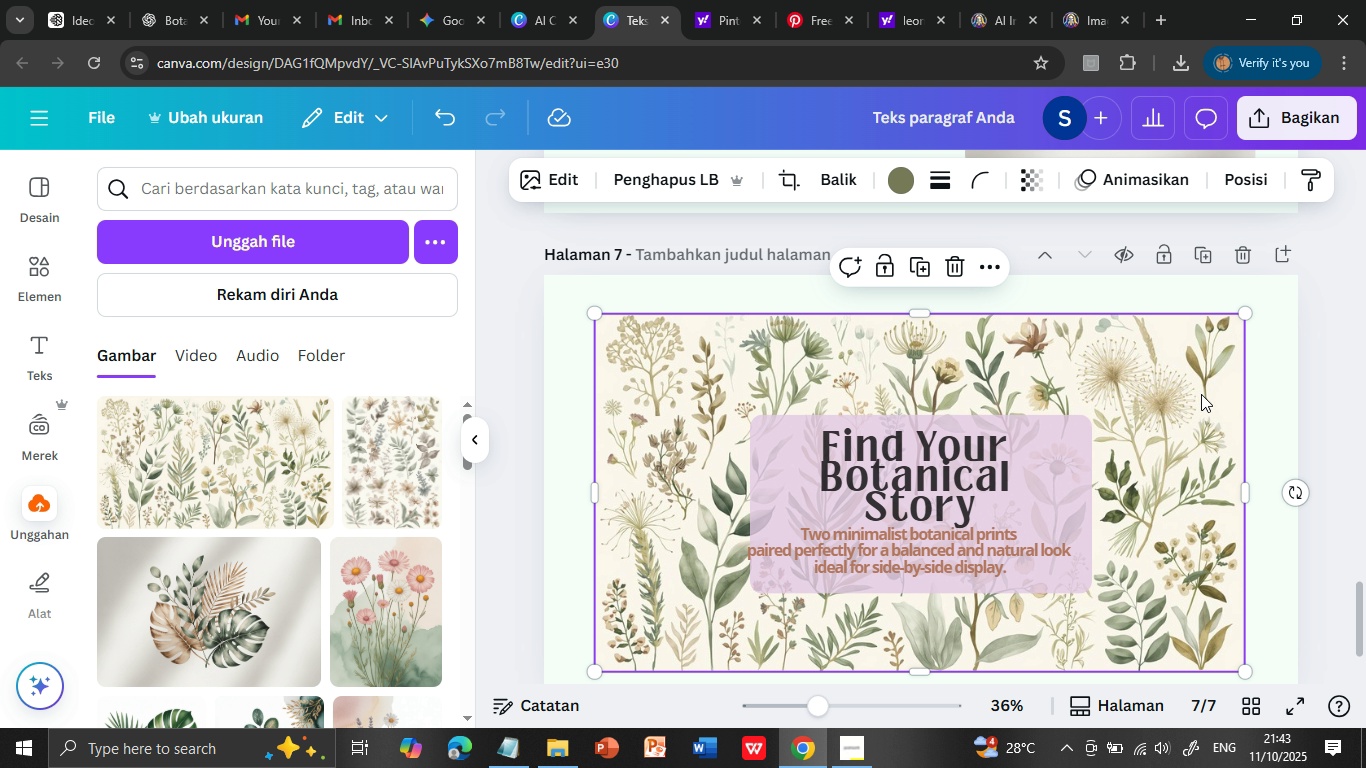 
left_click([1201, 394])
 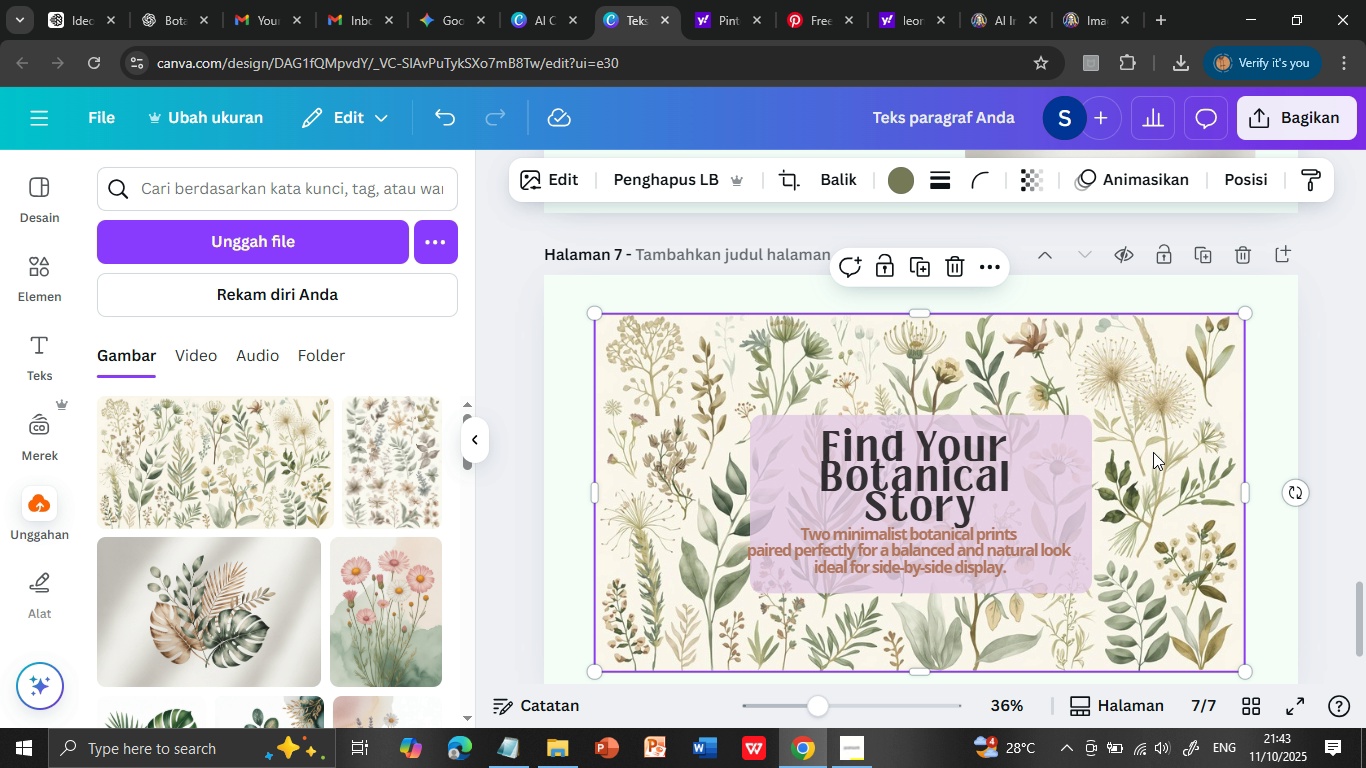 
scroll: coordinate [1153, 453], scroll_direction: down, amount: 1.0
 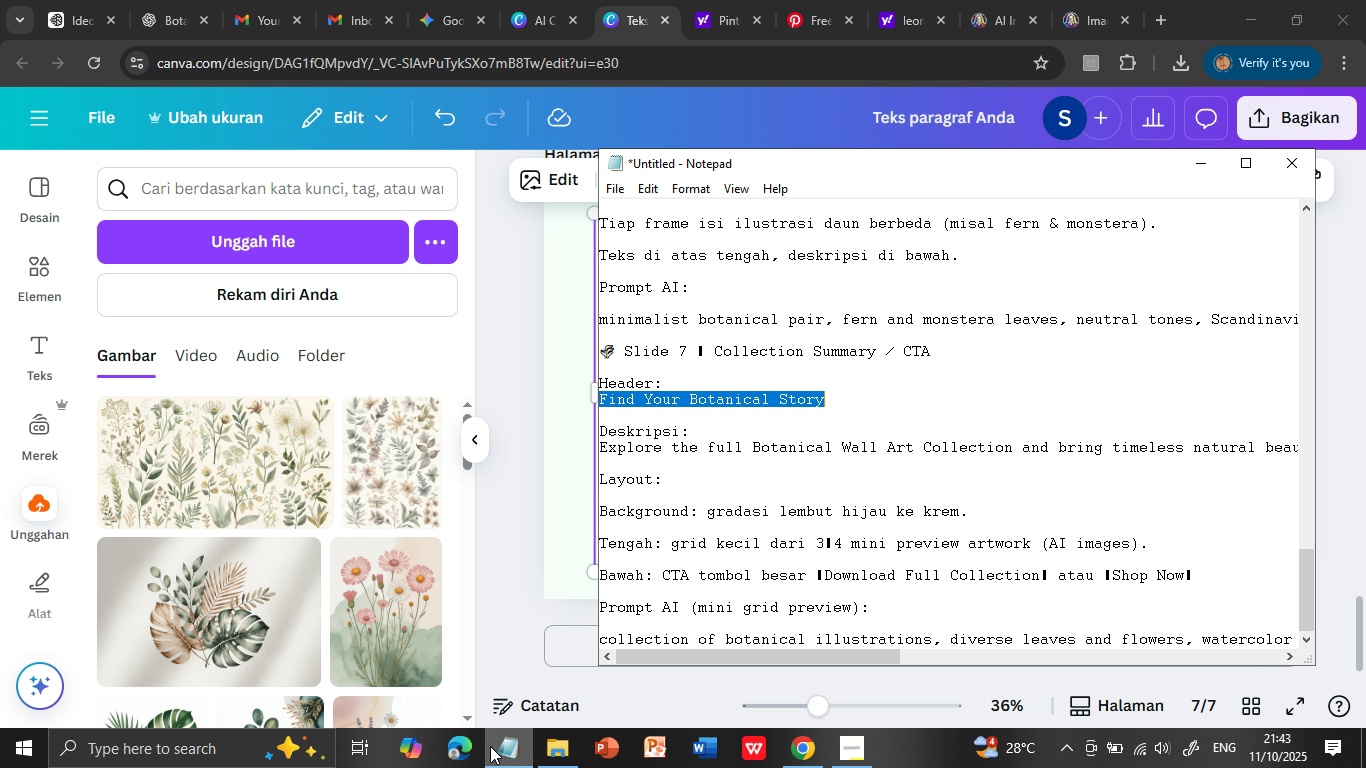 
left_click([501, 757])
 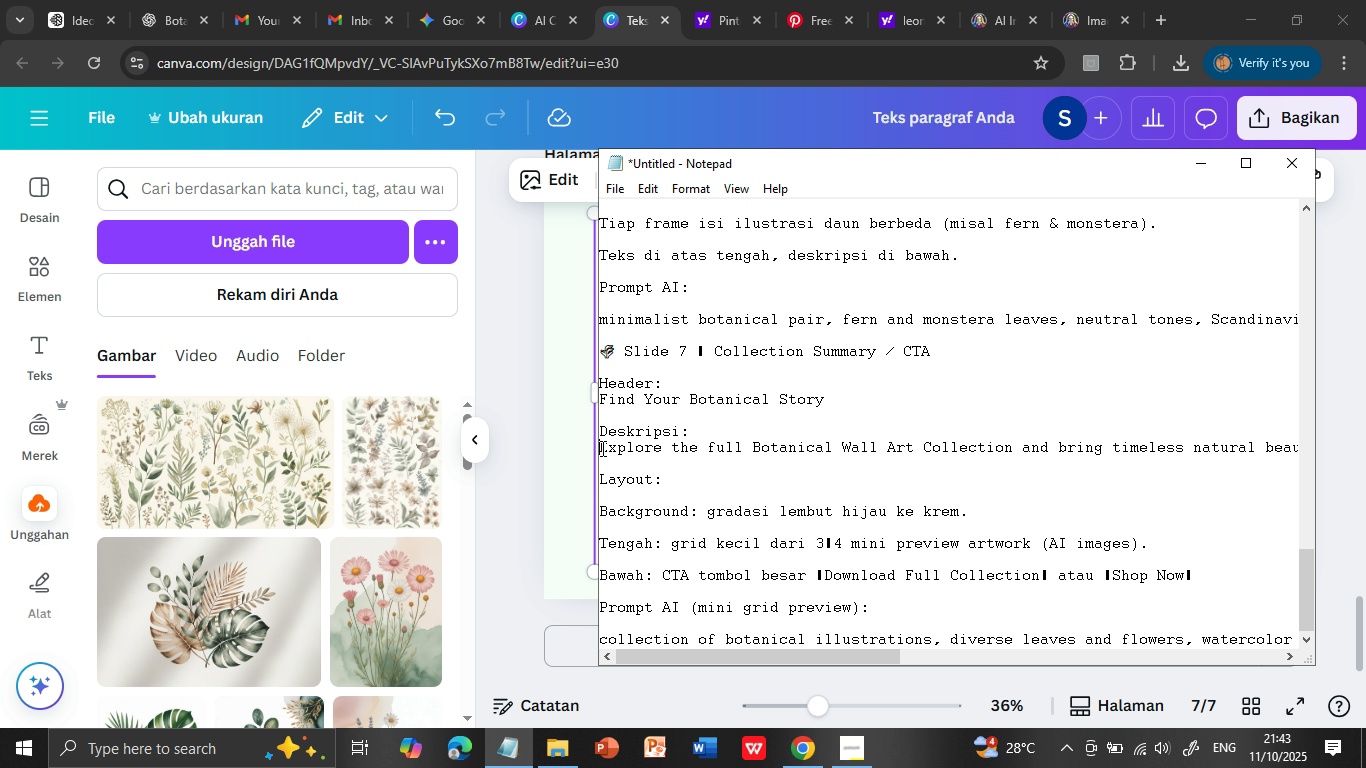 
left_click([601, 448])
 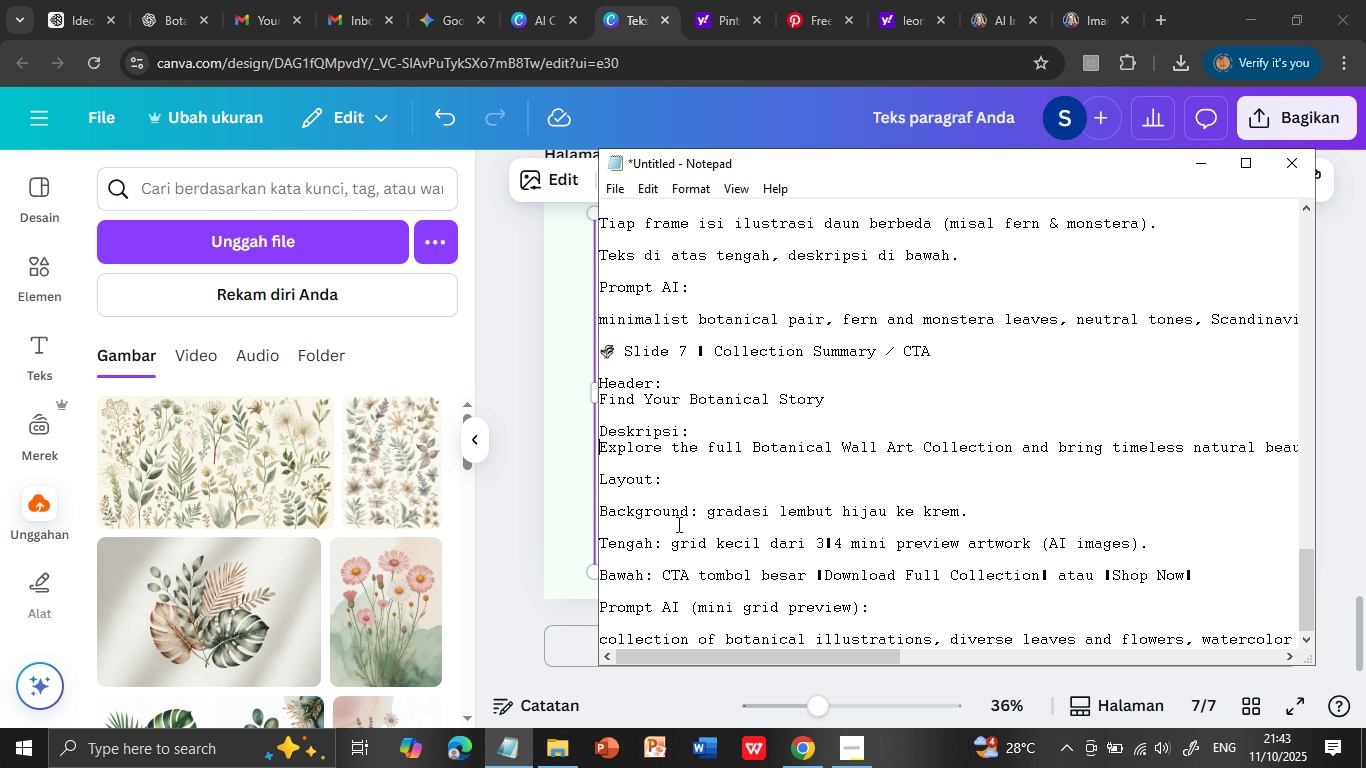 
key(Shift+ArrowDown)
 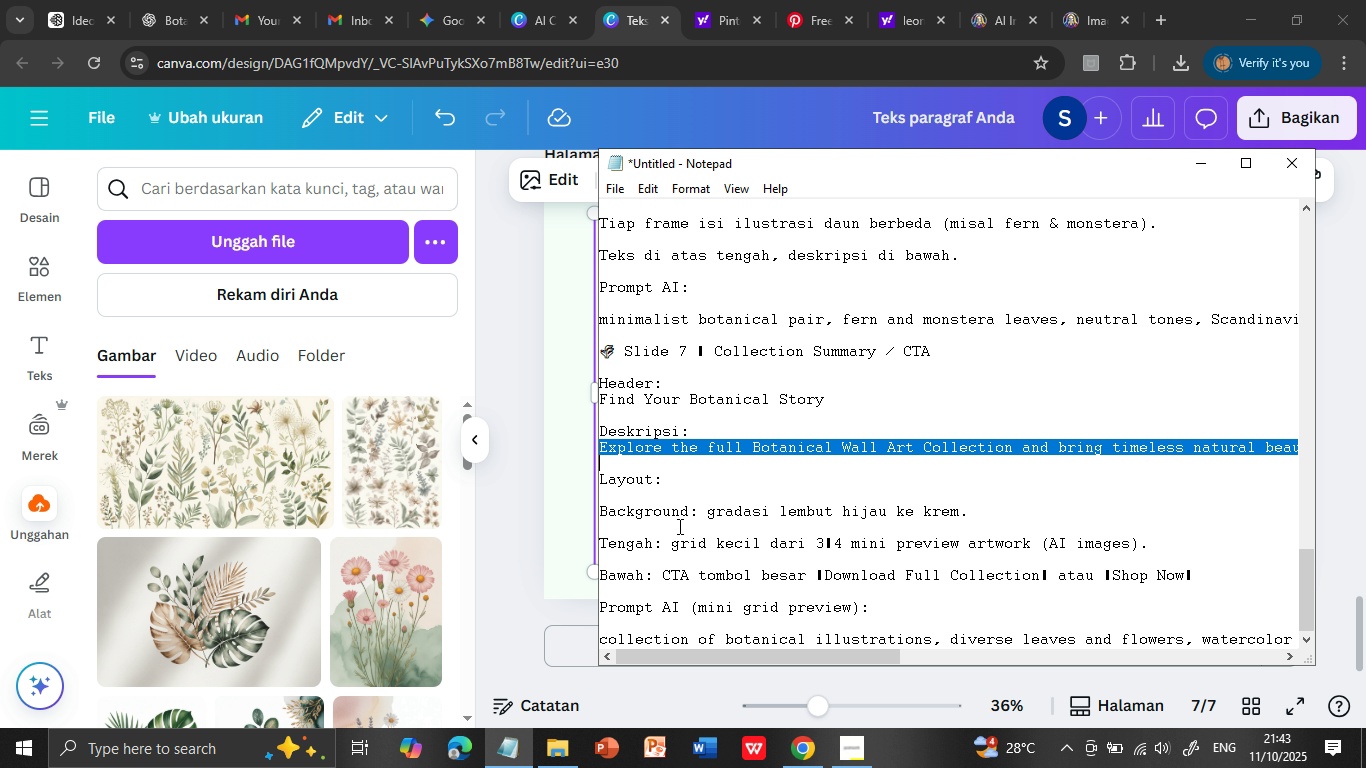 
key(Control+C)
 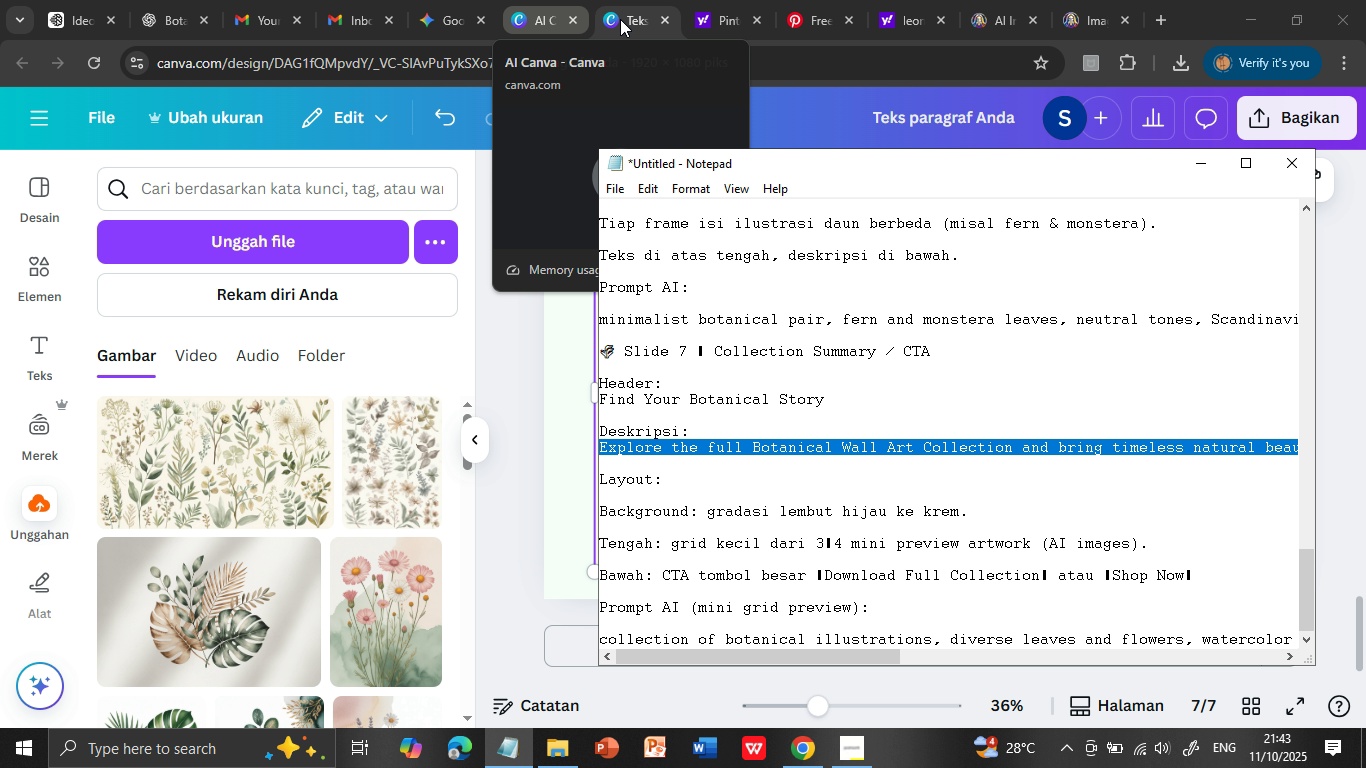 
left_click([611, 15])
 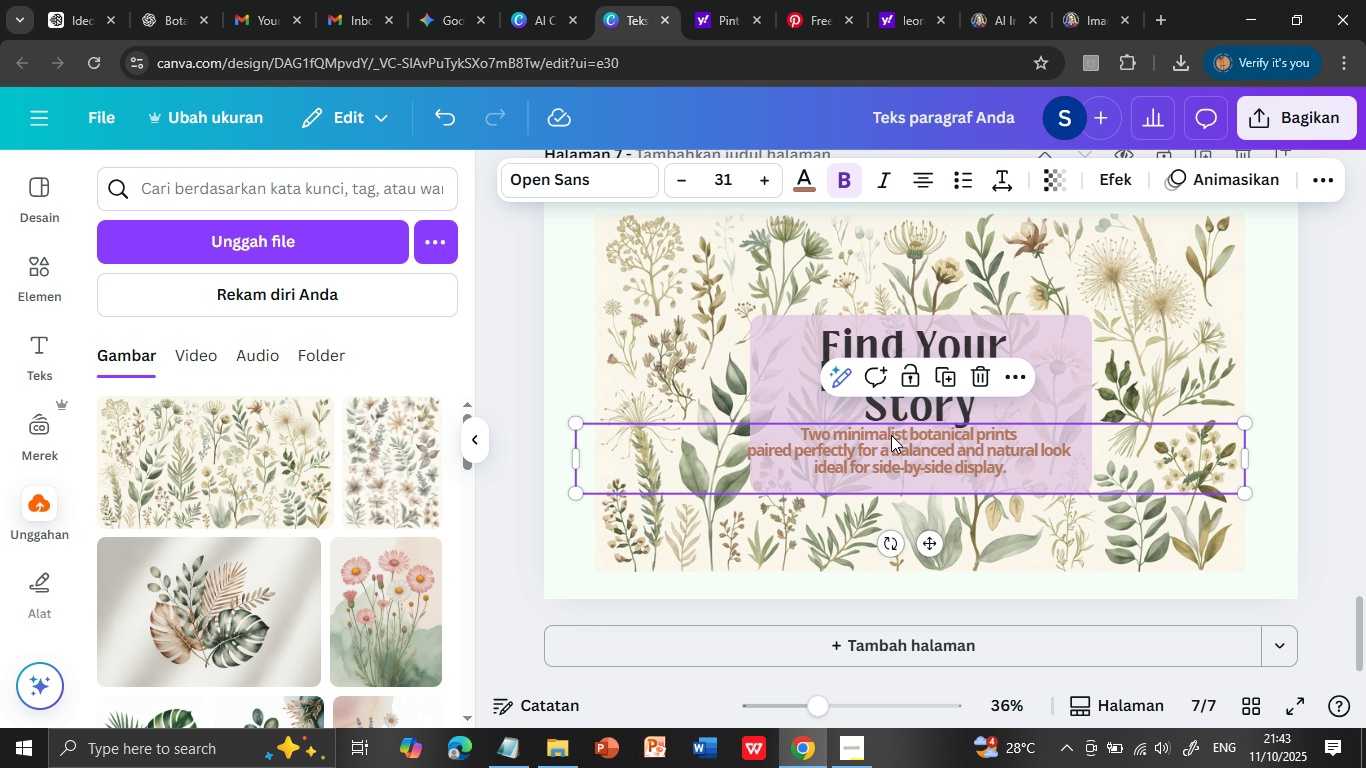 
double_click([891, 435])
 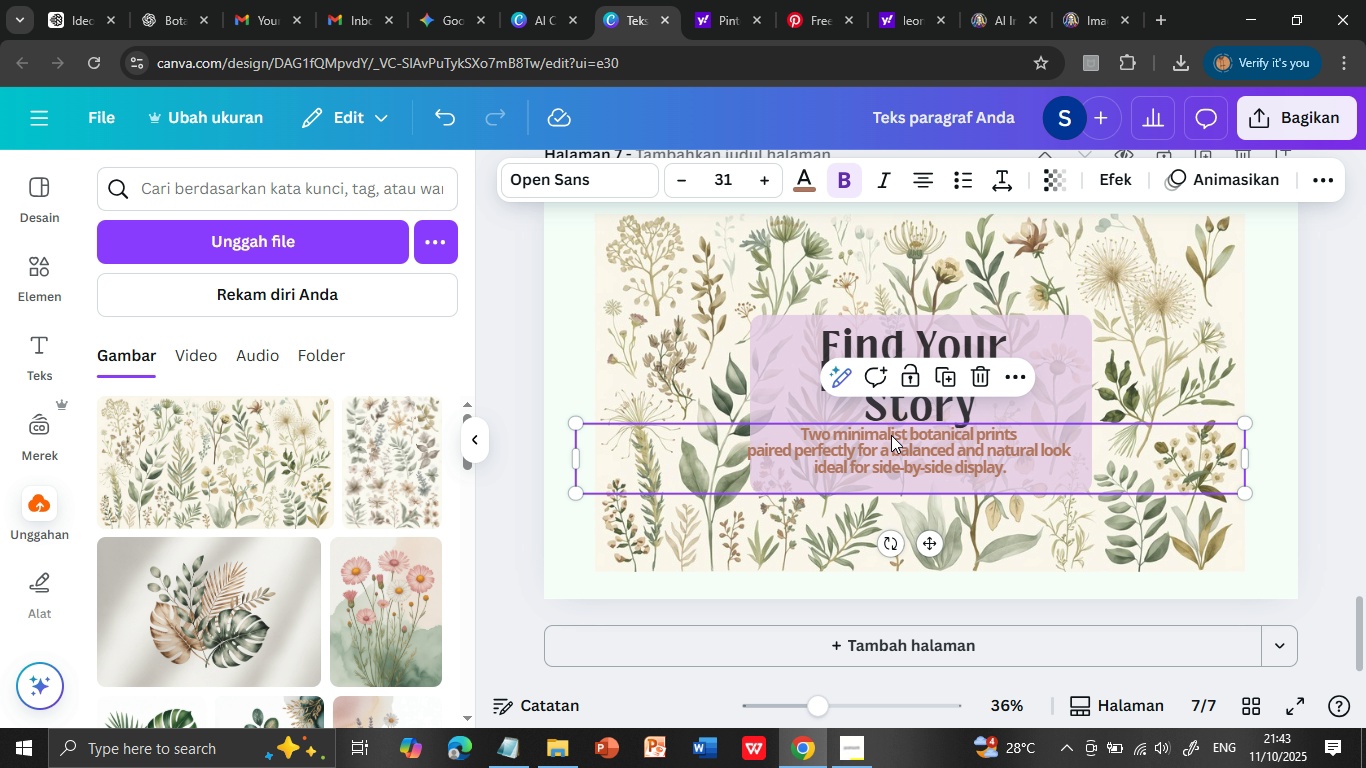 
triple_click([891, 435])
 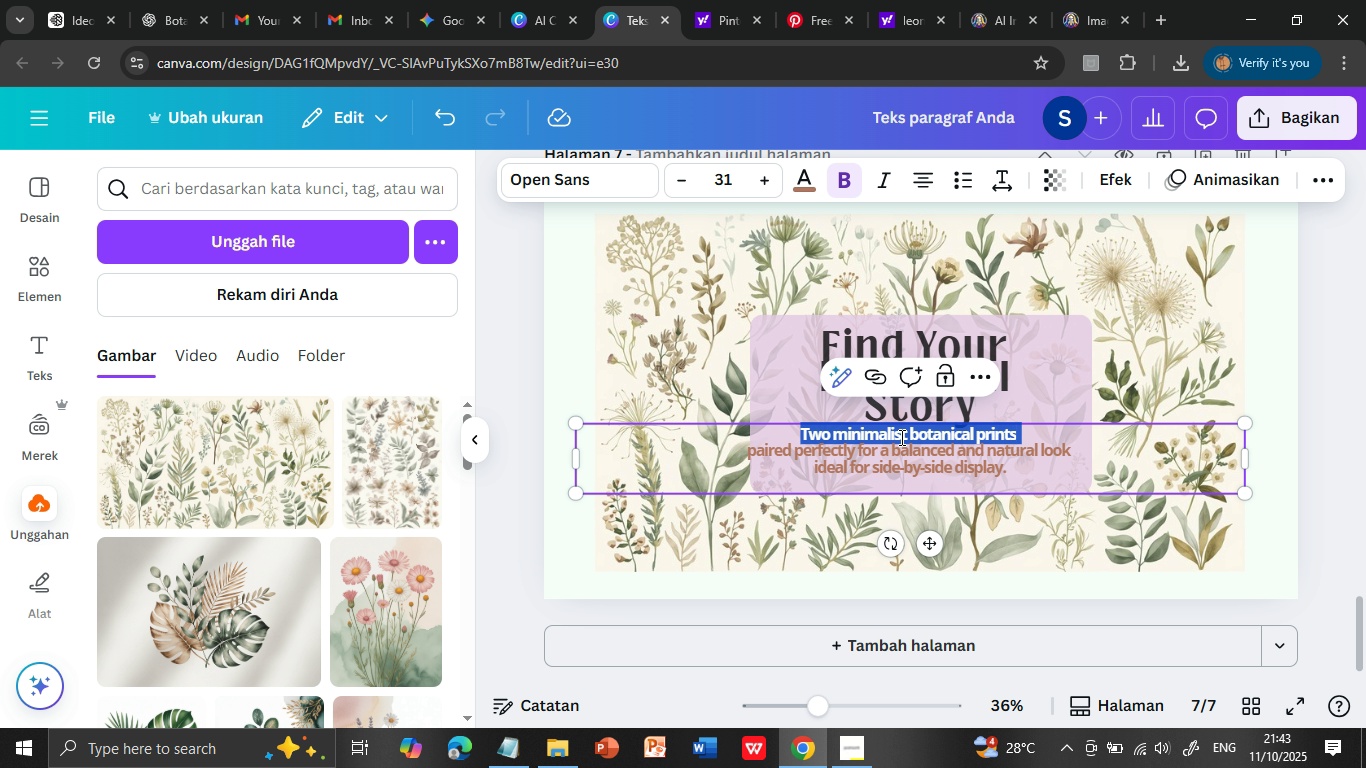 
key(Shift+ArrowDown)
 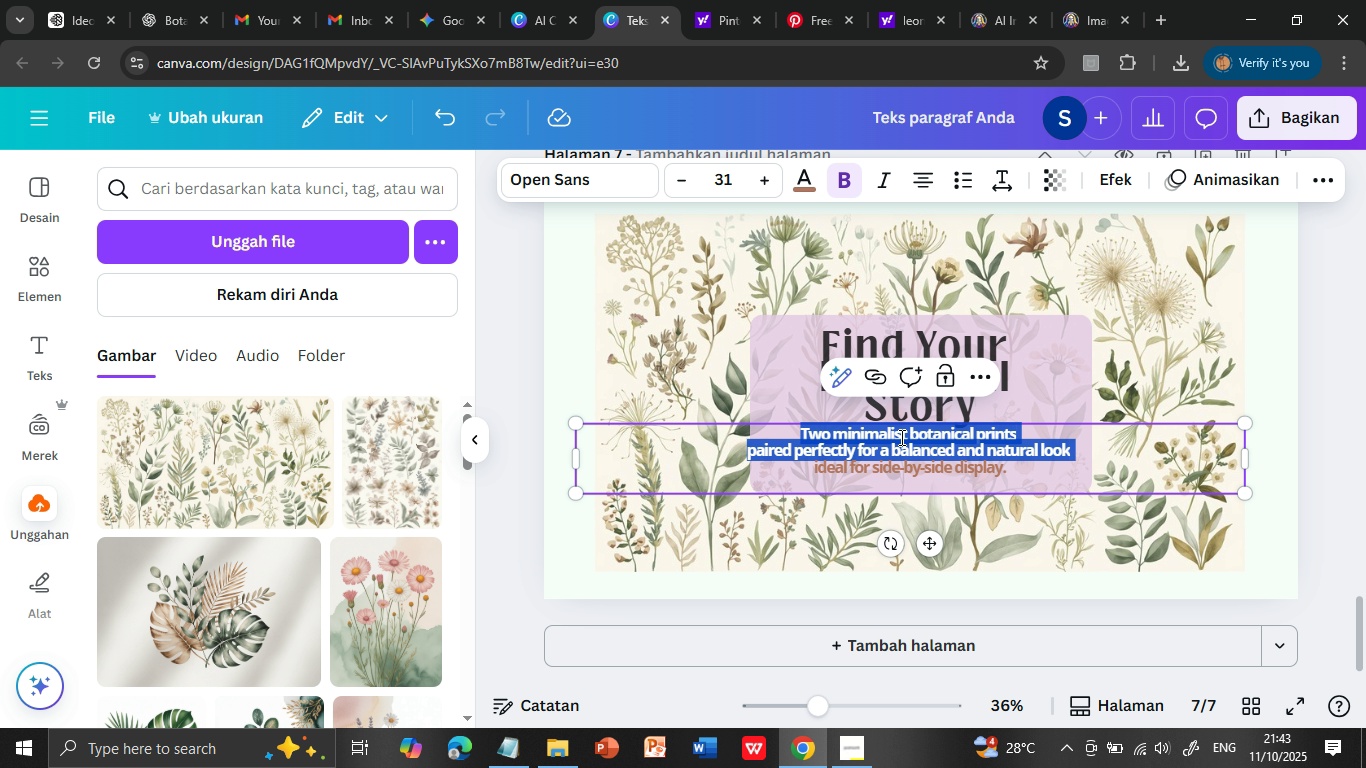 
key(Shift+ArrowDown)
 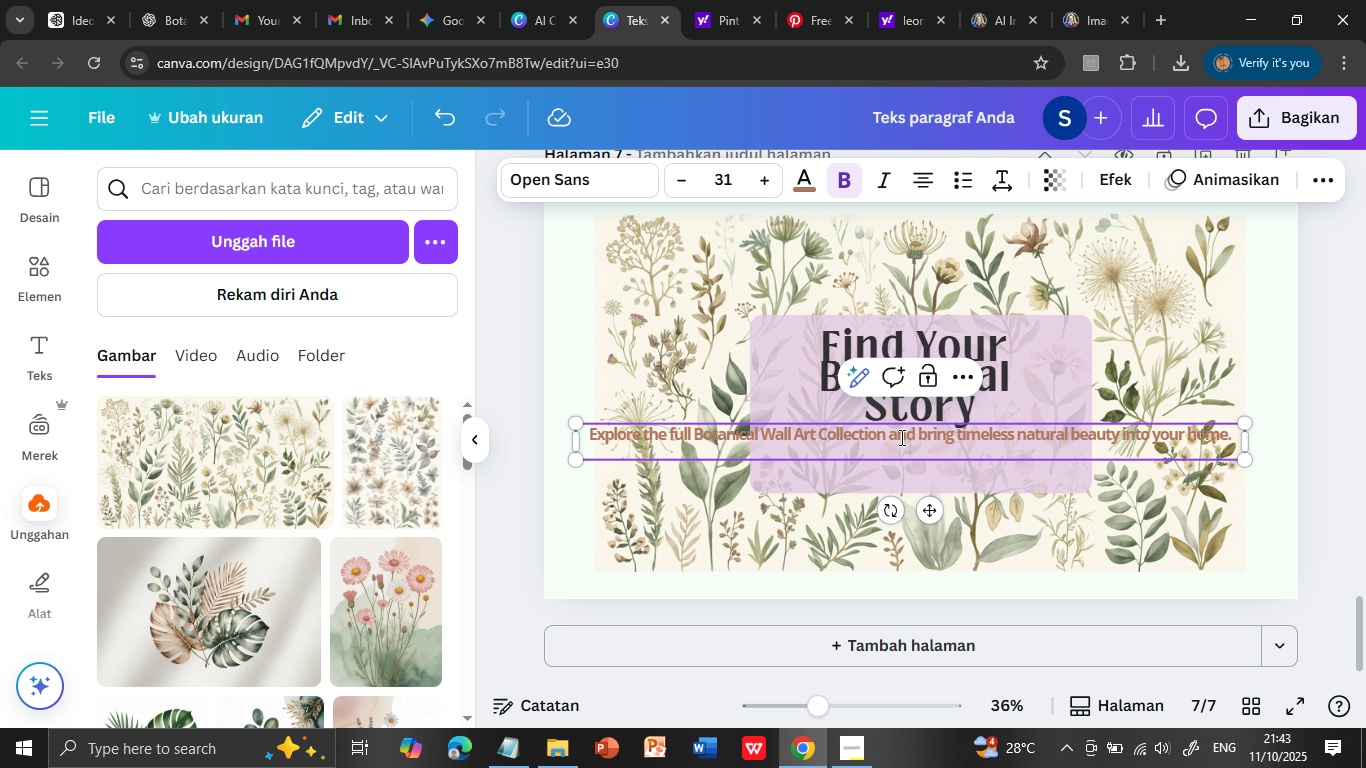 
key(Control+V)
 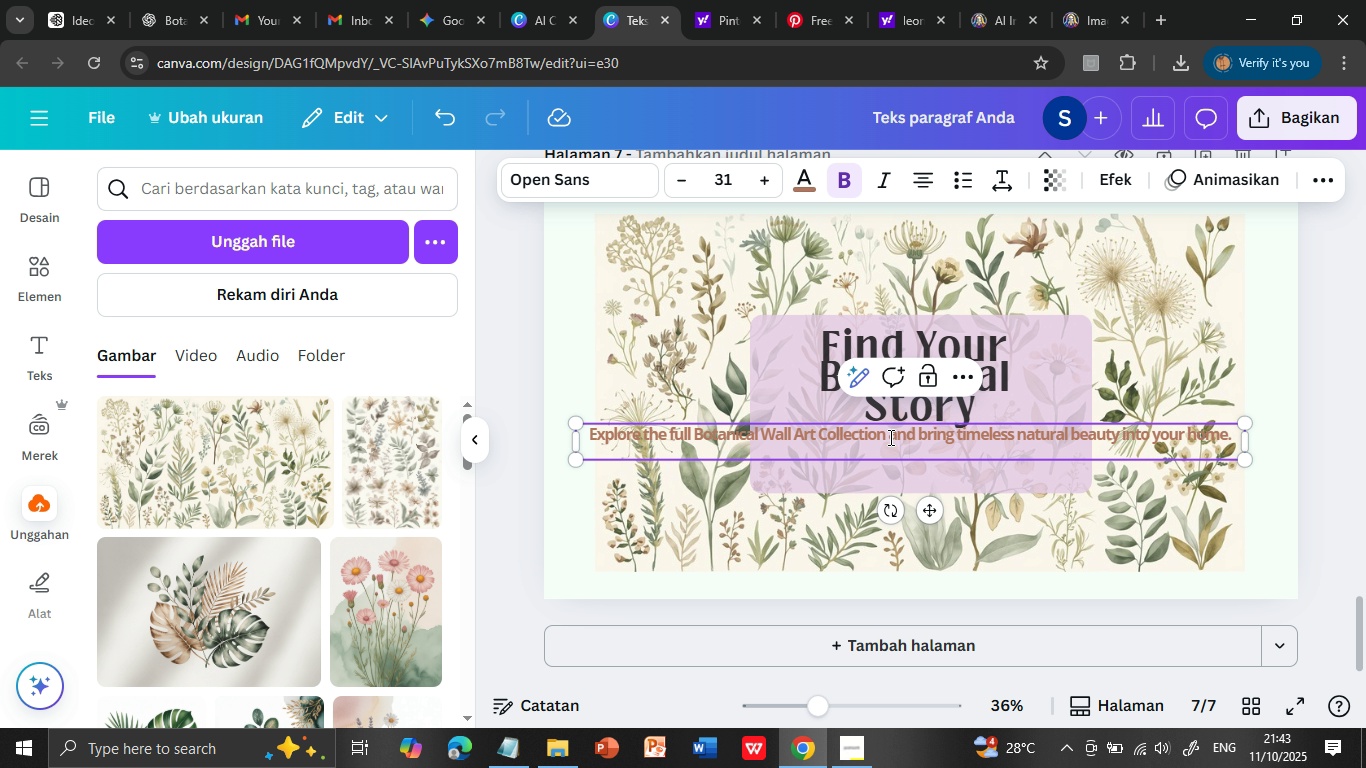 
left_click([887, 436])
 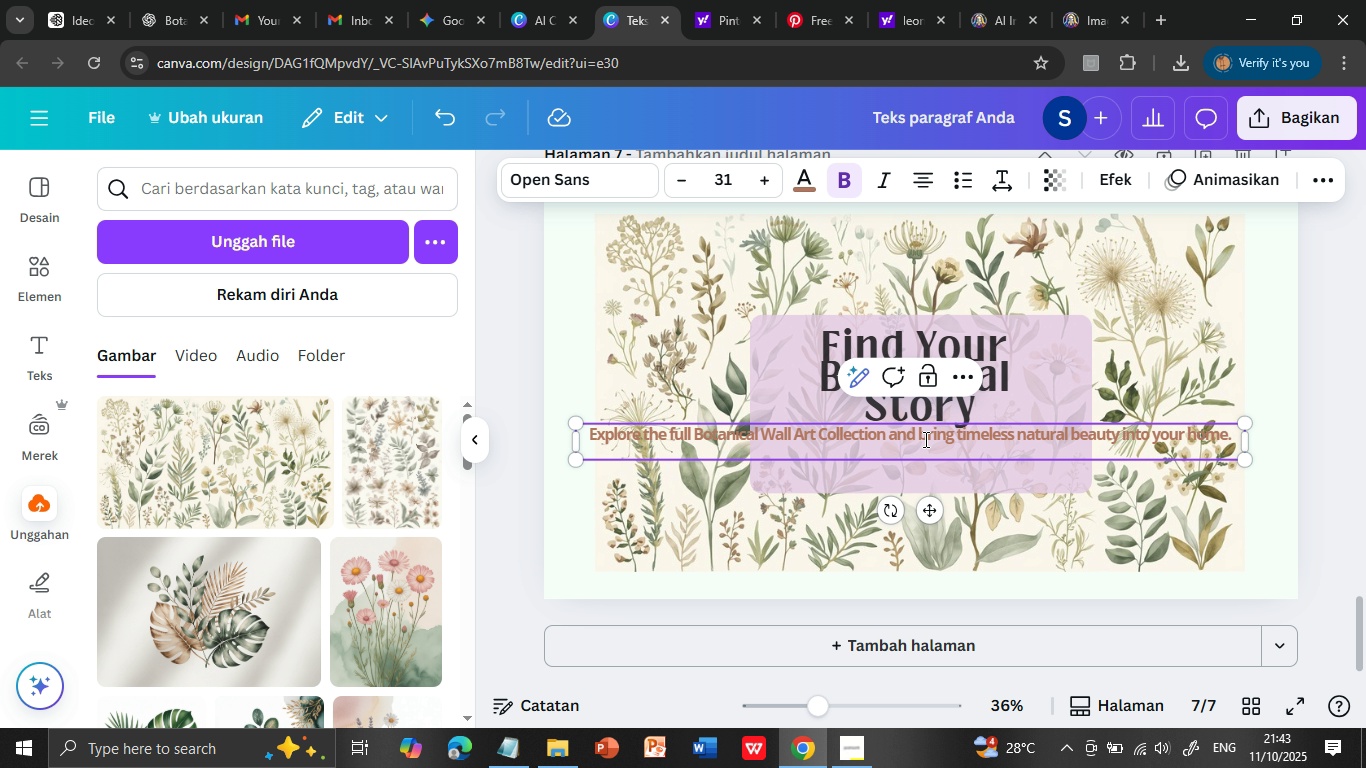 
key(Enter)
 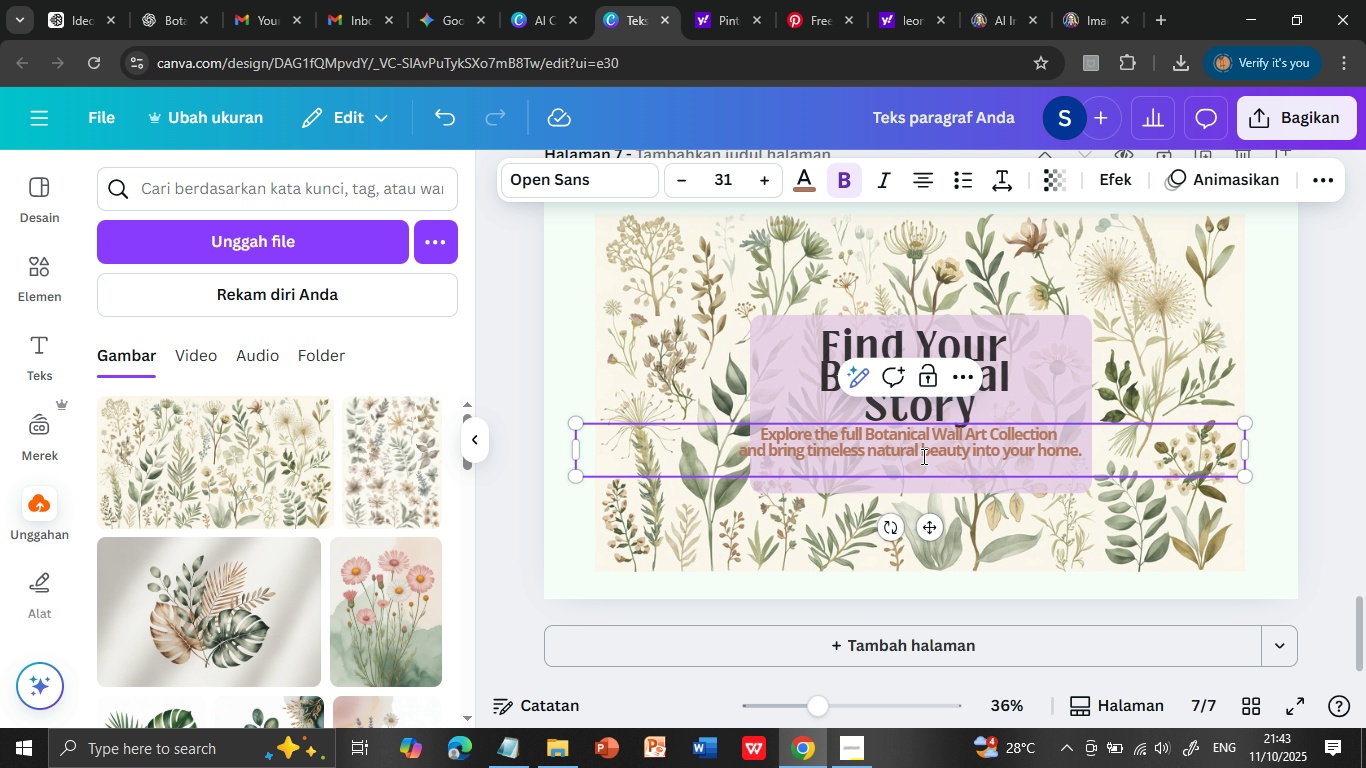 
left_click([967, 448])
 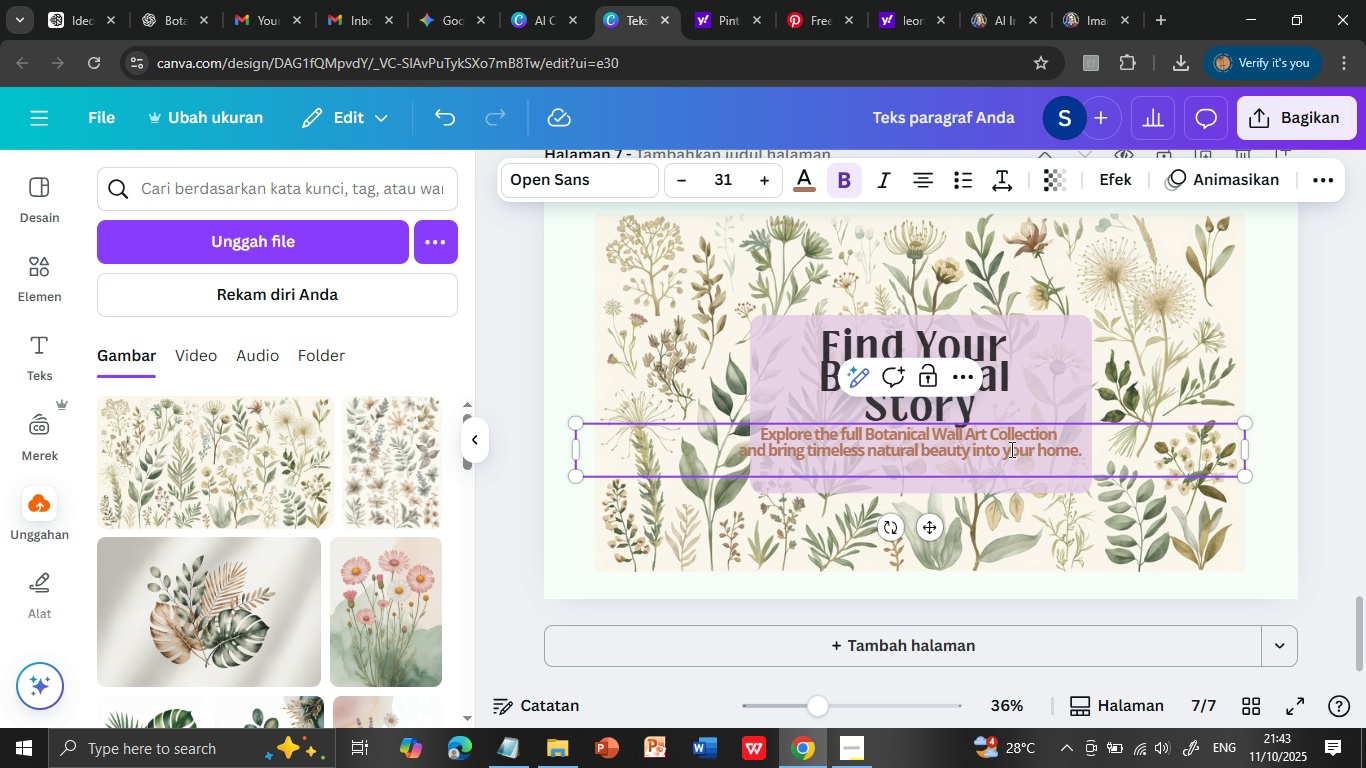 
hold_key(key=Enter, duration=0.34)
 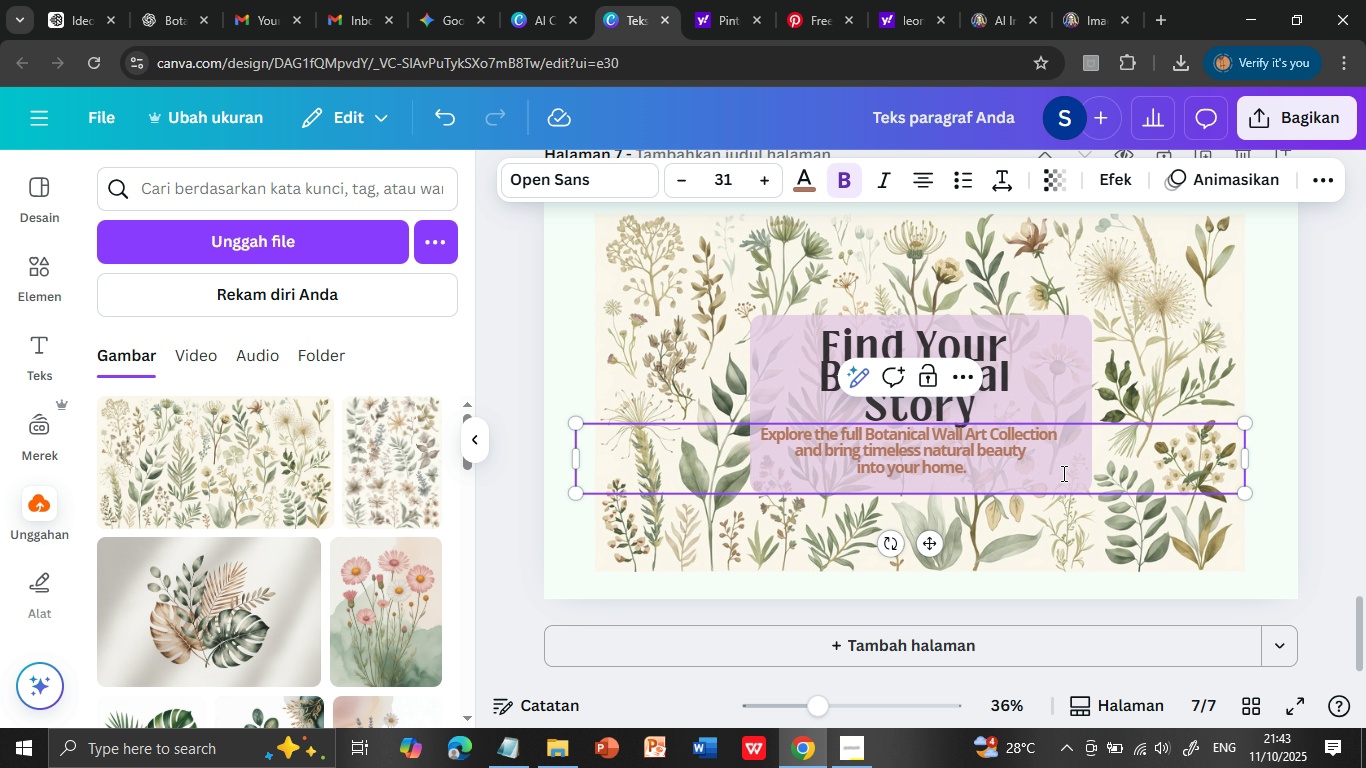 
left_click([1062, 473])
 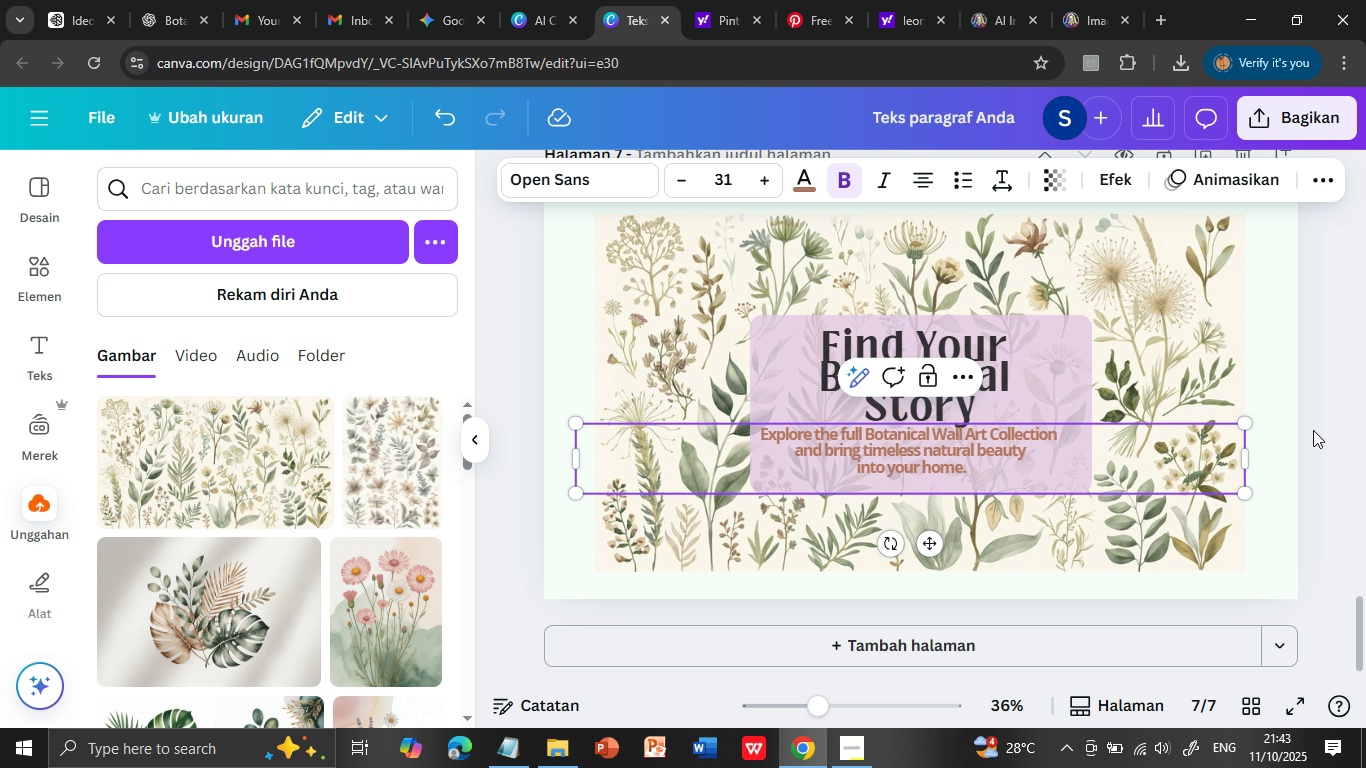 
left_click([1313, 430])
 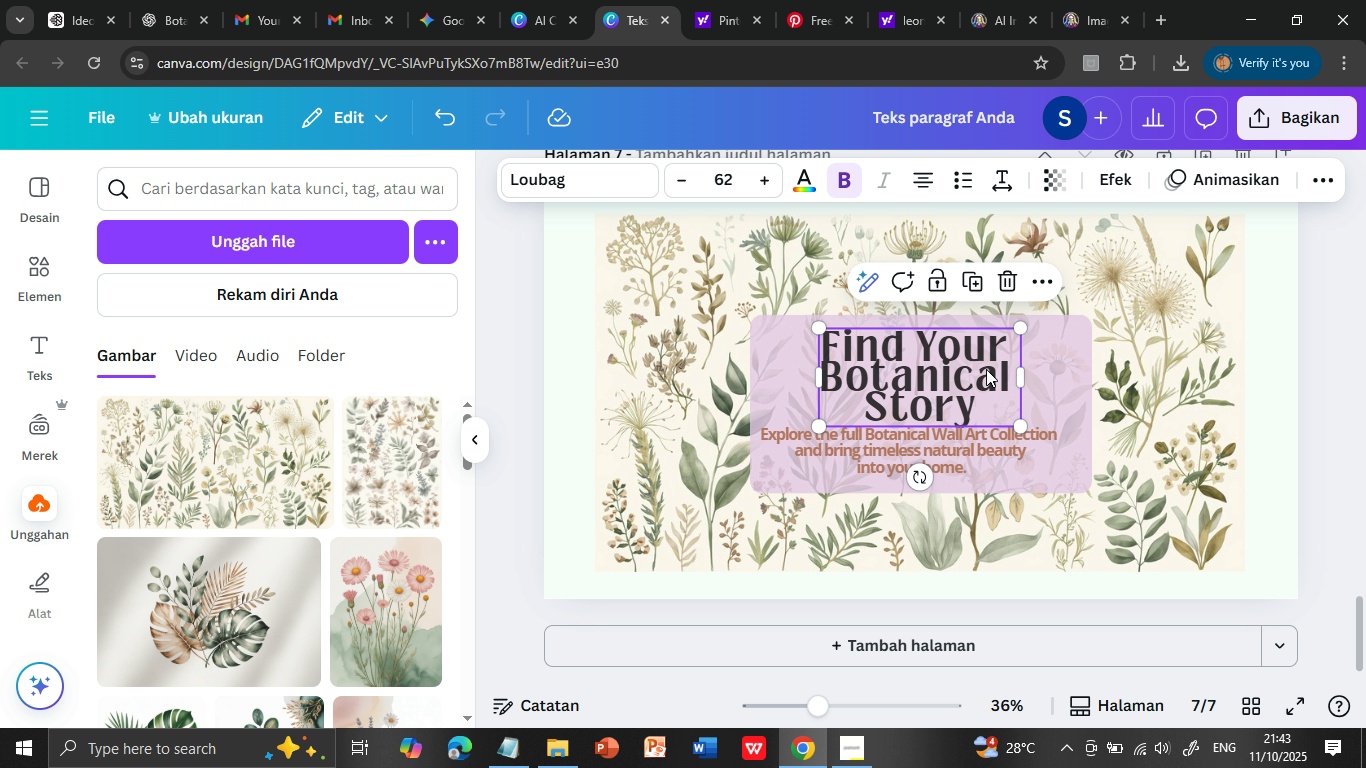 
left_click_drag(start_coordinate=[988, 377], to_coordinate=[986, 369])
 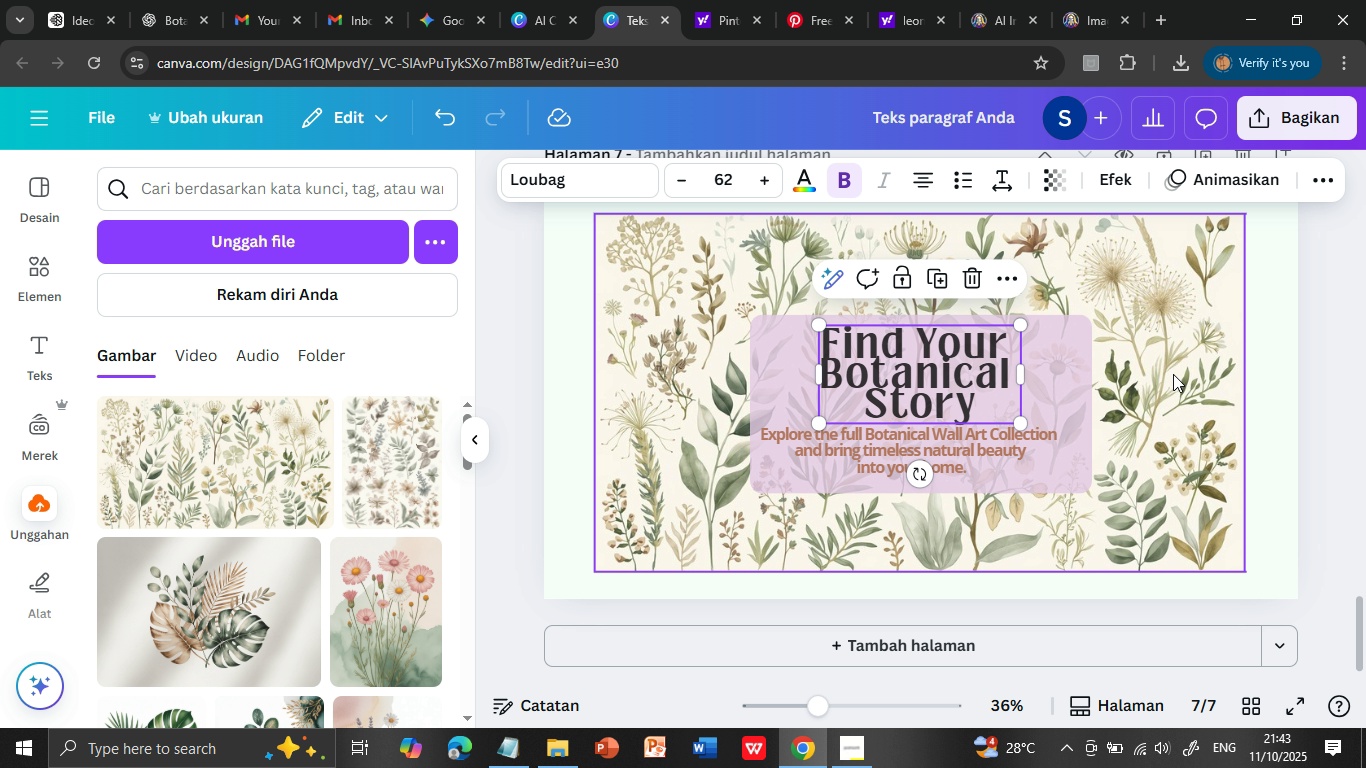 
left_click([1173, 374])
 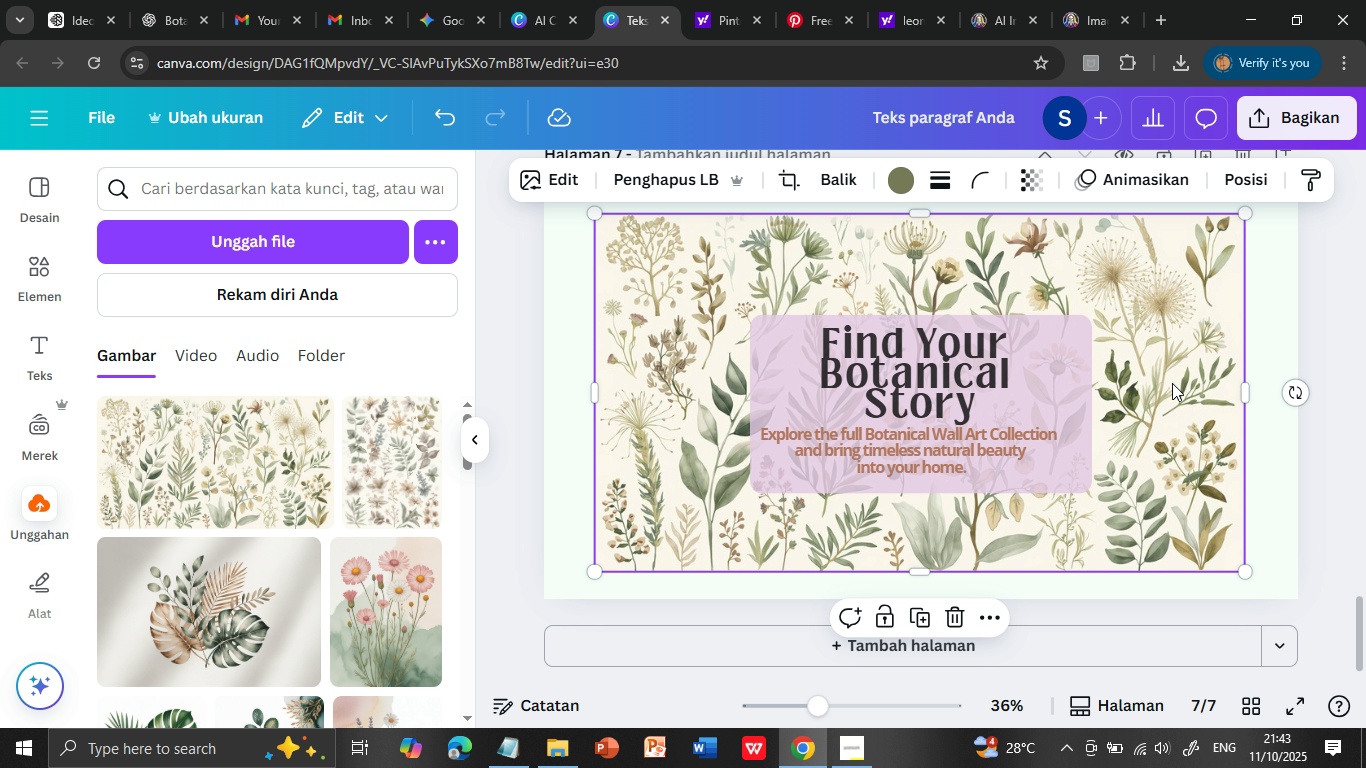 
scroll: coordinate [958, 412], scroll_direction: up, amount: 5.0
 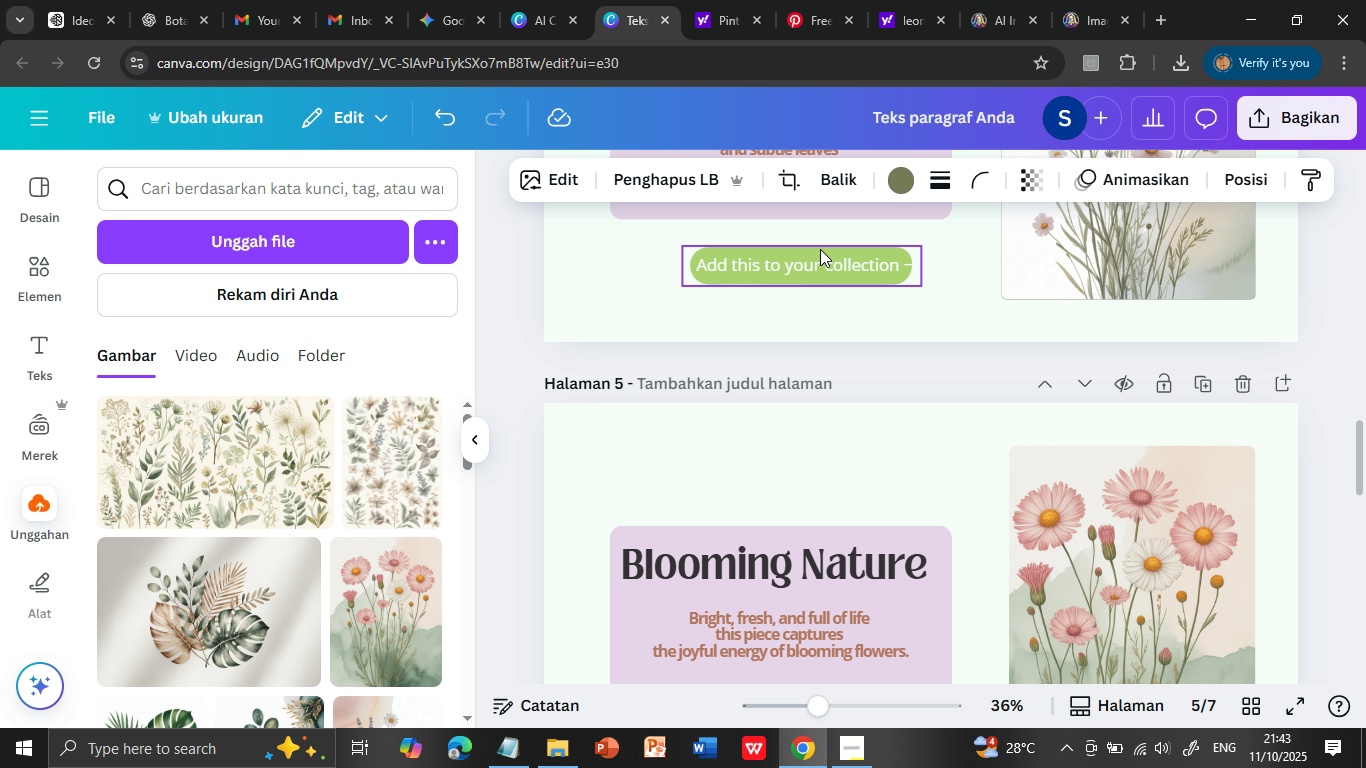 
left_click([820, 249])
 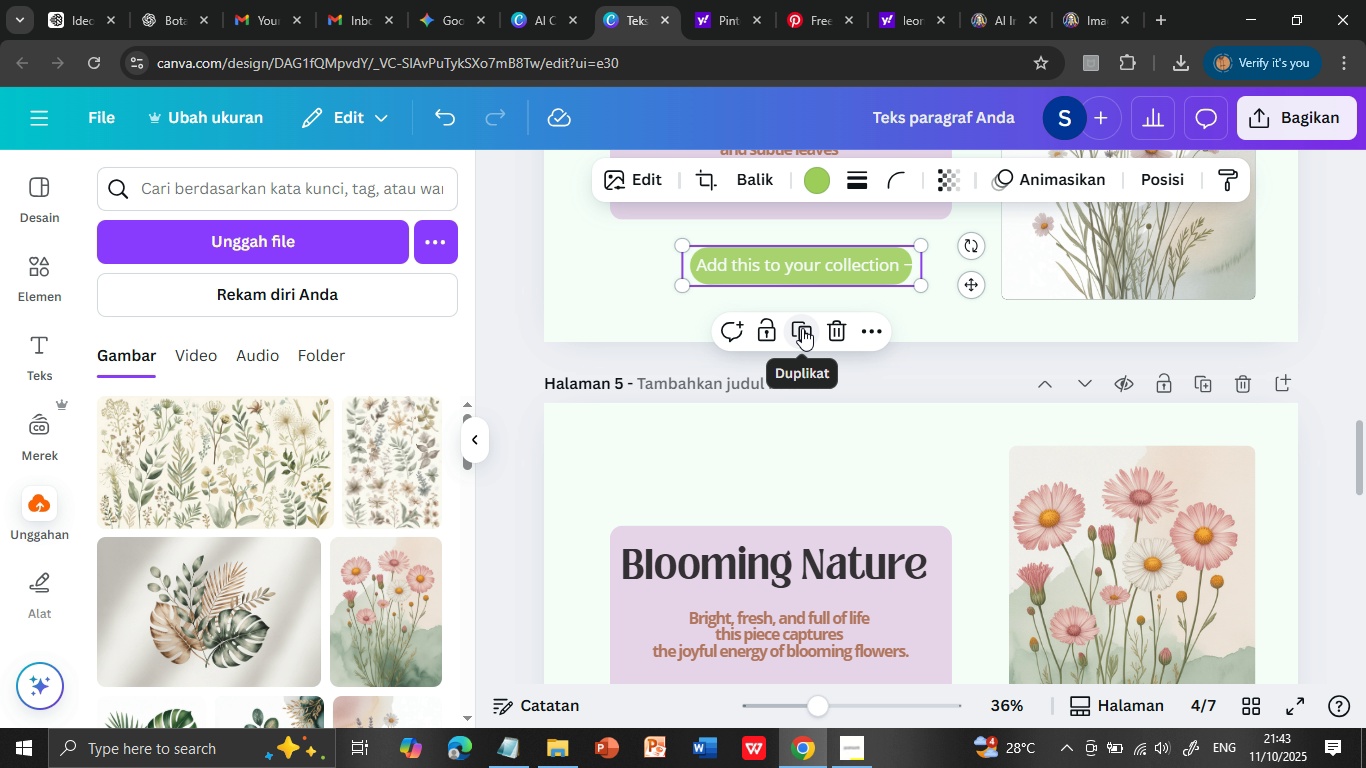 
left_click([802, 328])
 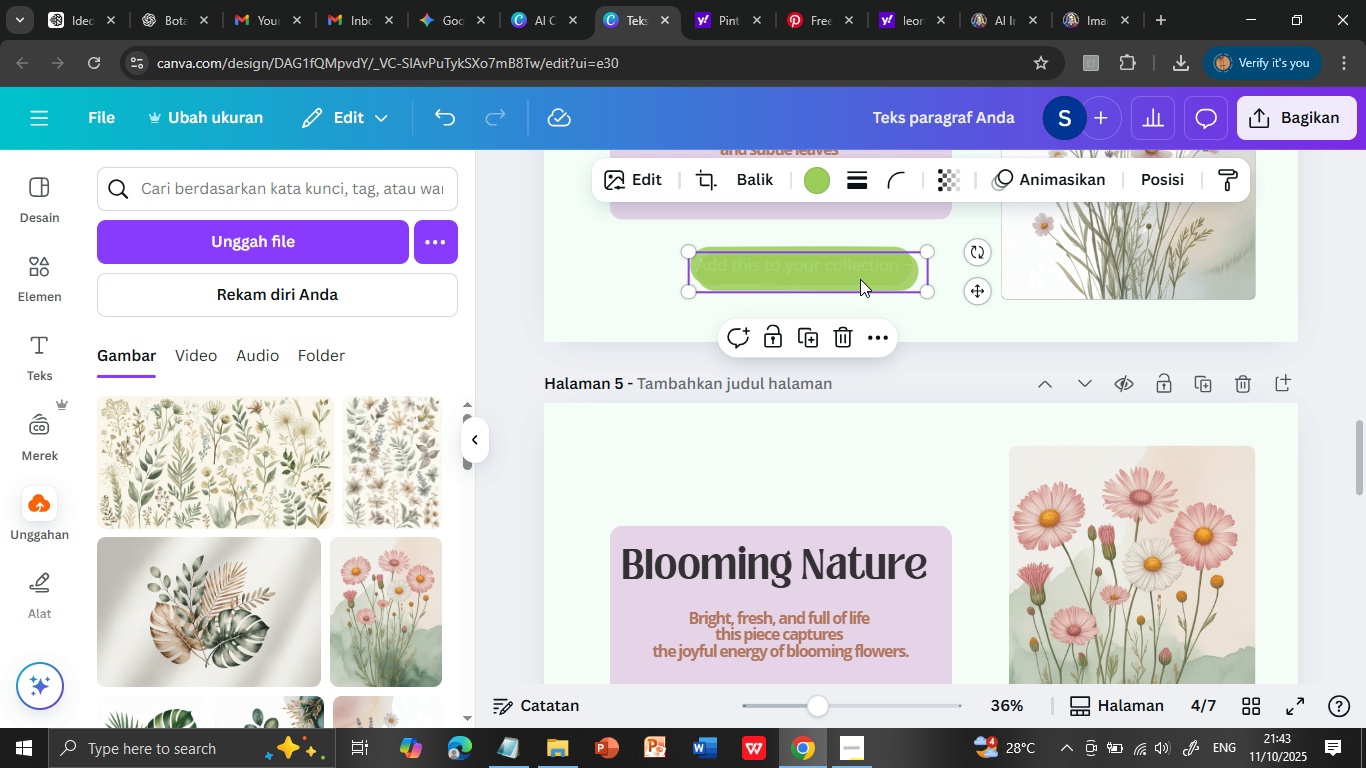 
left_click_drag(start_coordinate=[860, 269], to_coordinate=[895, 613])
 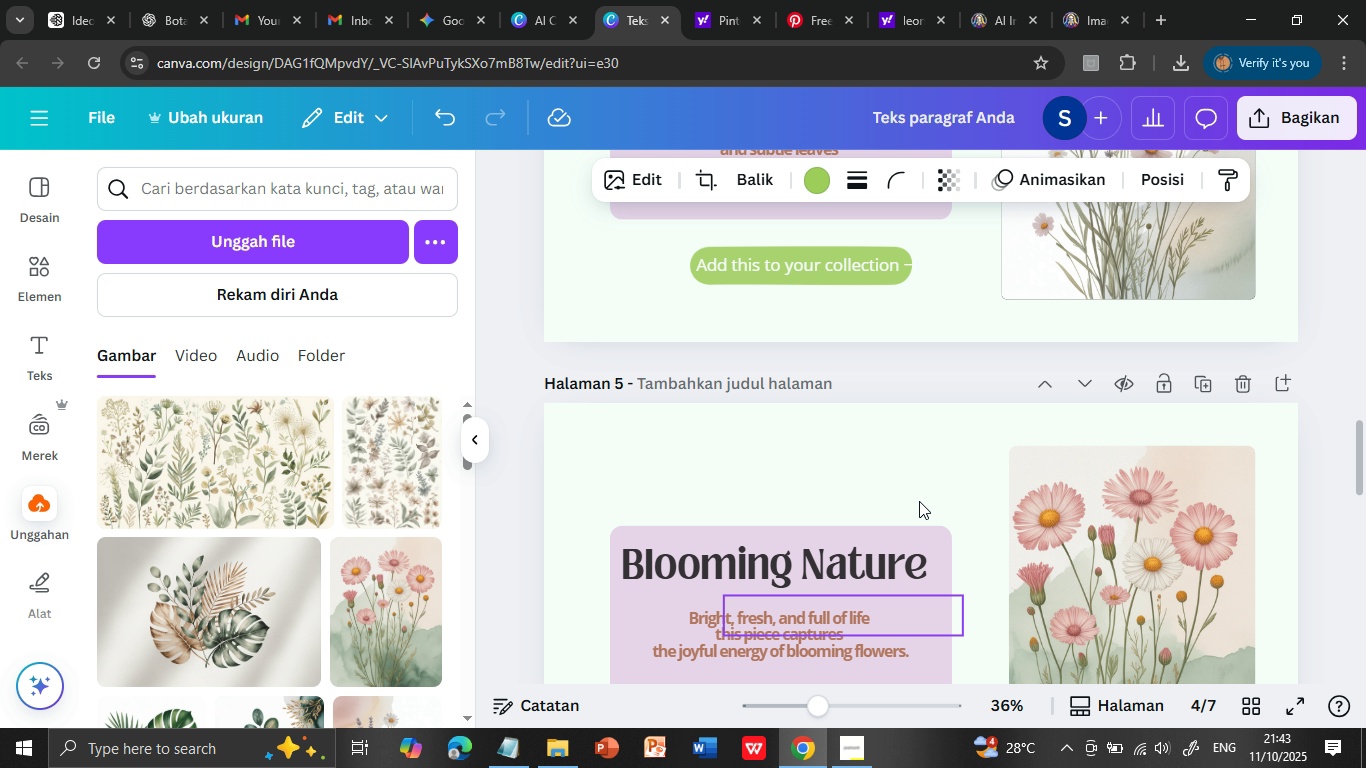 
scroll: coordinate [919, 501], scroll_direction: down, amount: 4.0
 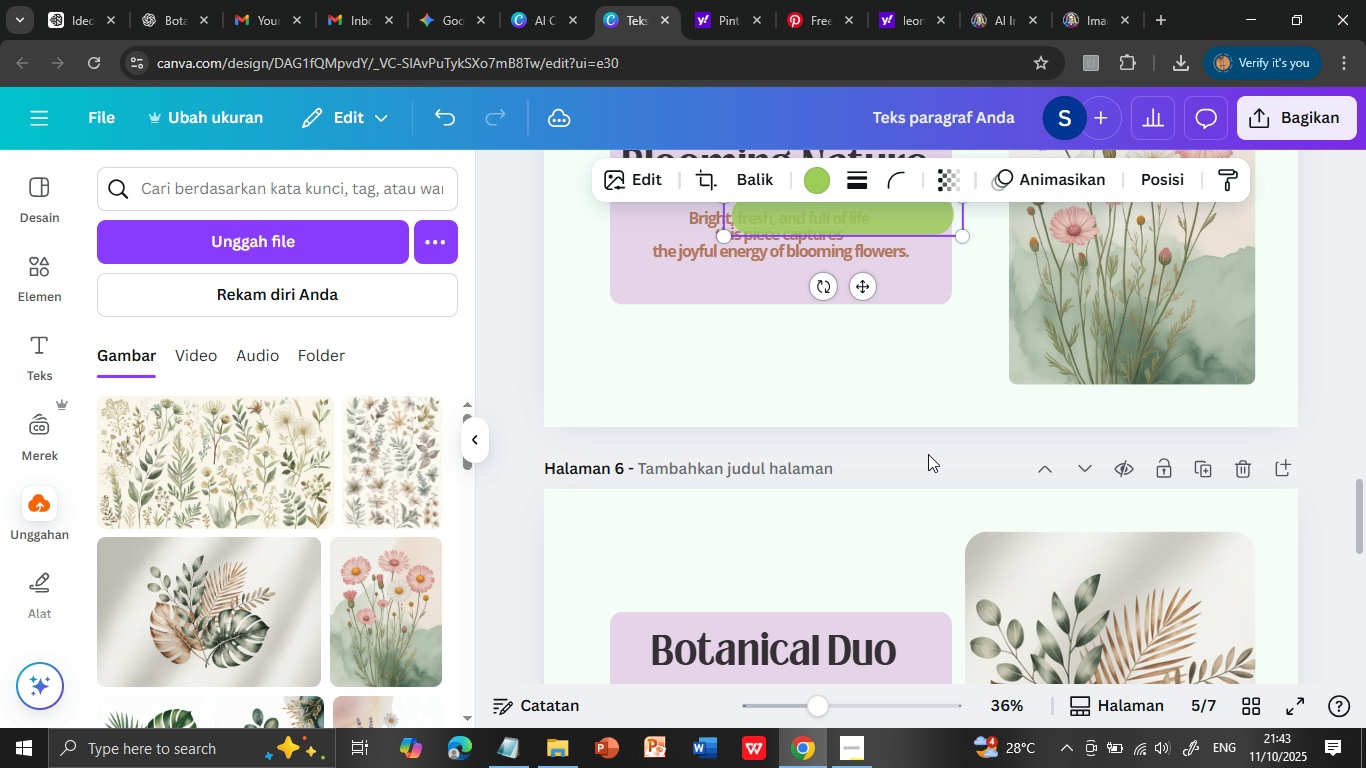 
left_click_drag(start_coordinate=[911, 214], to_coordinate=[932, 661])
 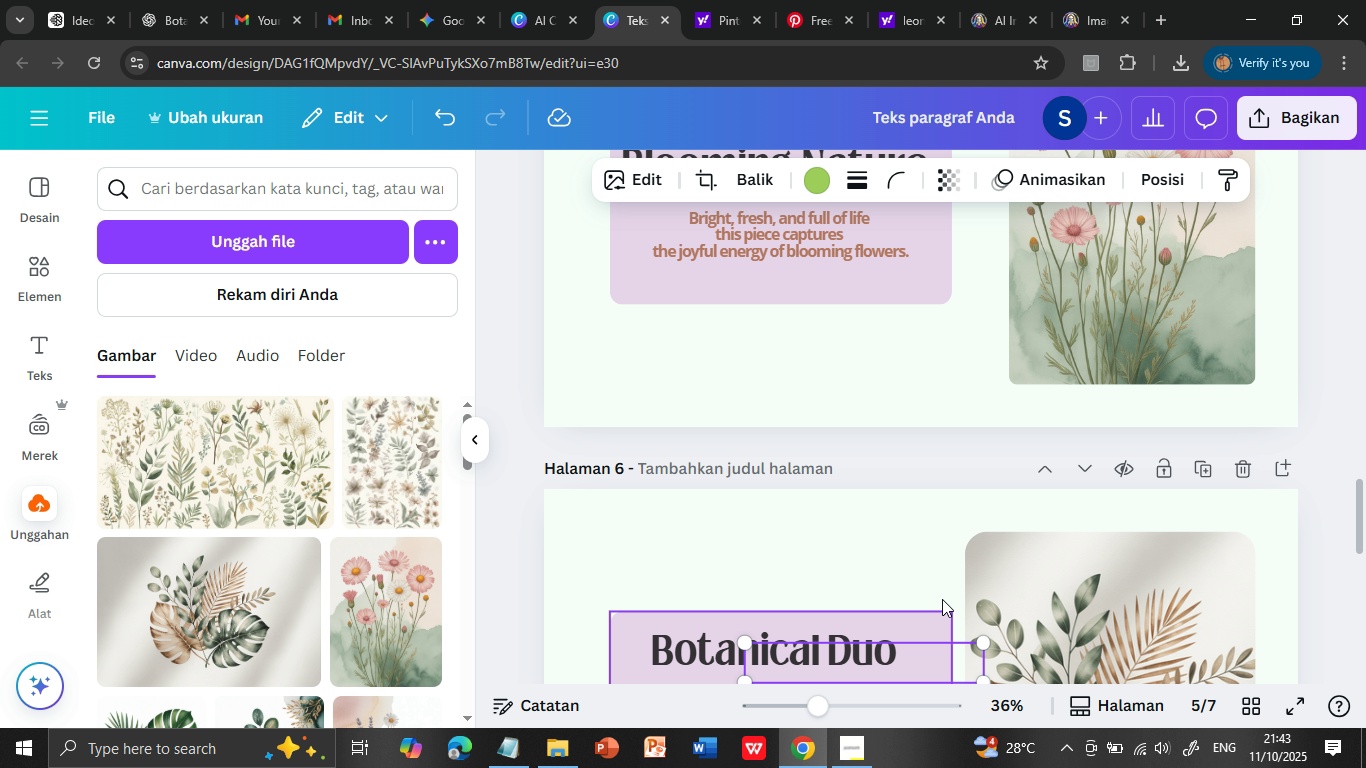 
scroll: coordinate [942, 598], scroll_direction: down, amount: 4.0
 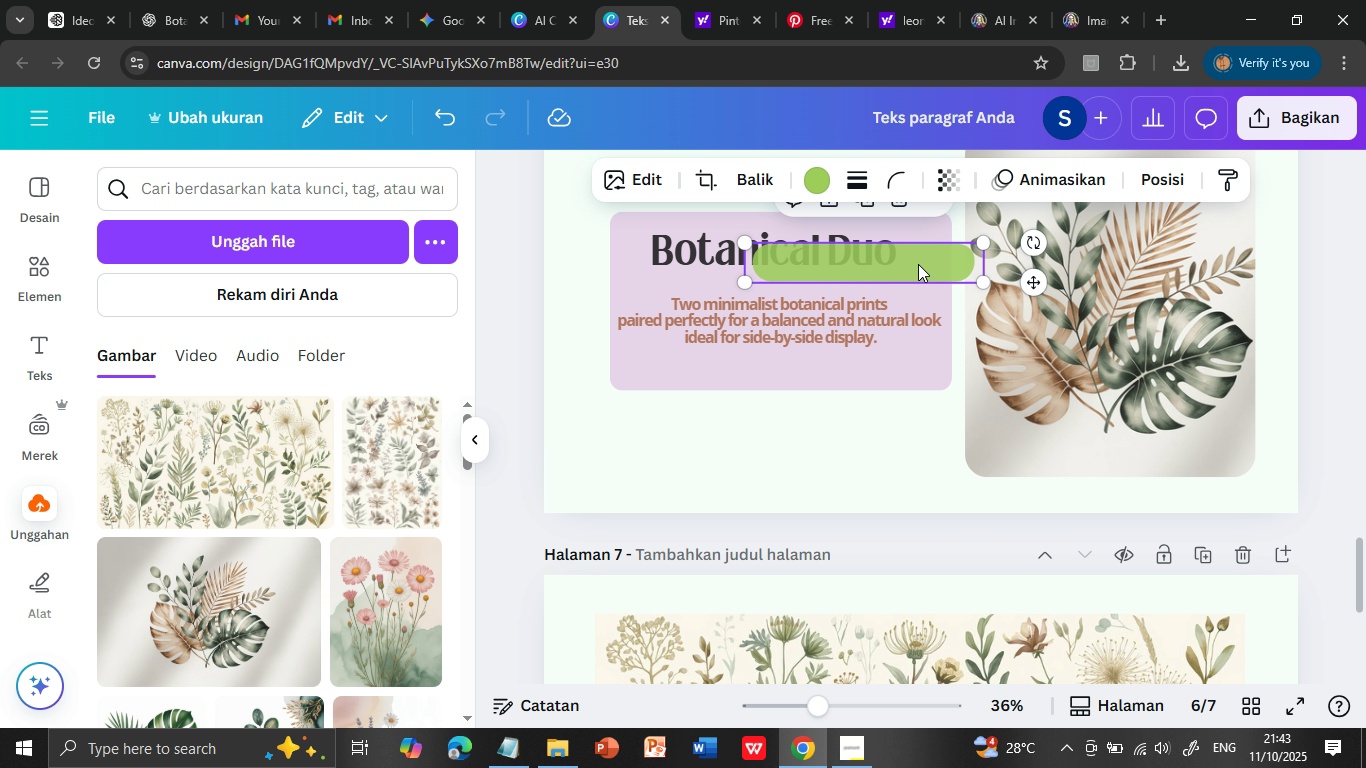 
left_click_drag(start_coordinate=[918, 264], to_coordinate=[928, 650])
 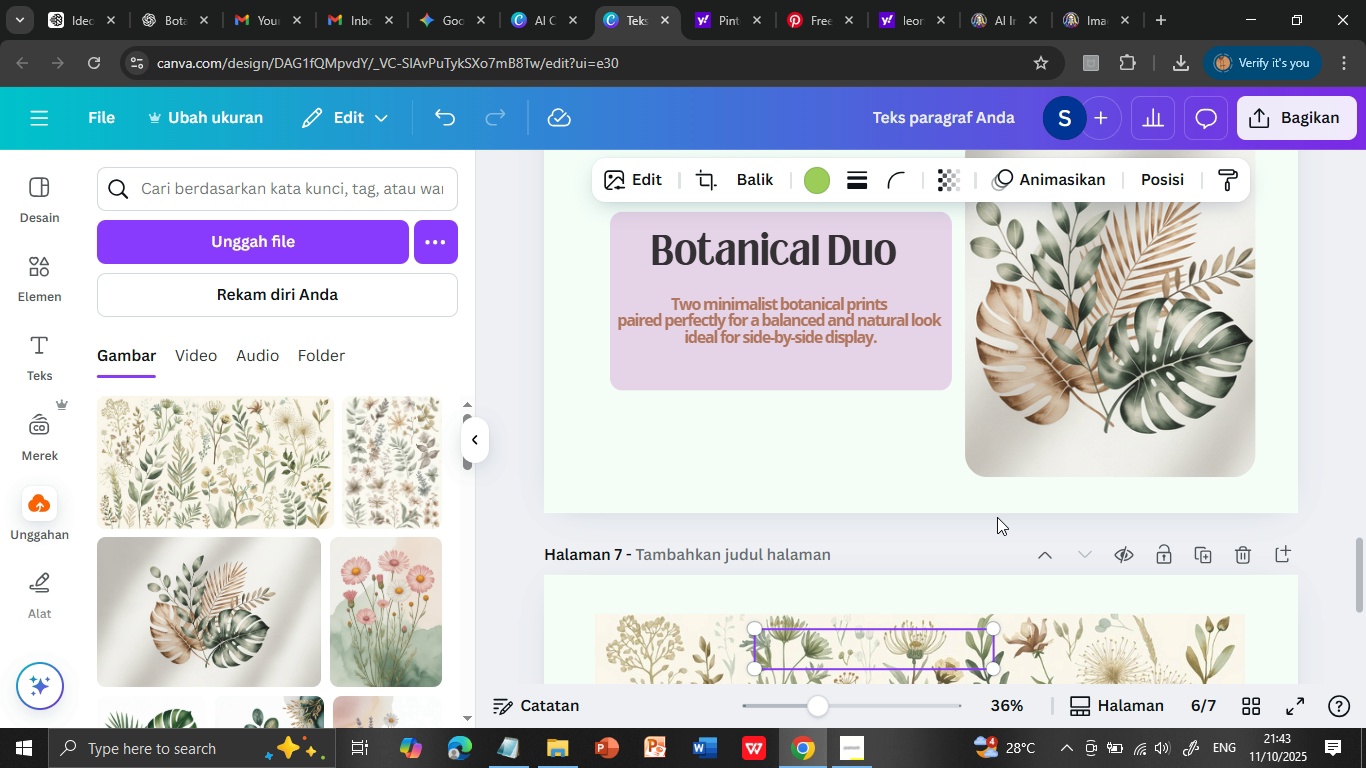 
scroll: coordinate [997, 517], scroll_direction: down, amount: 3.0
 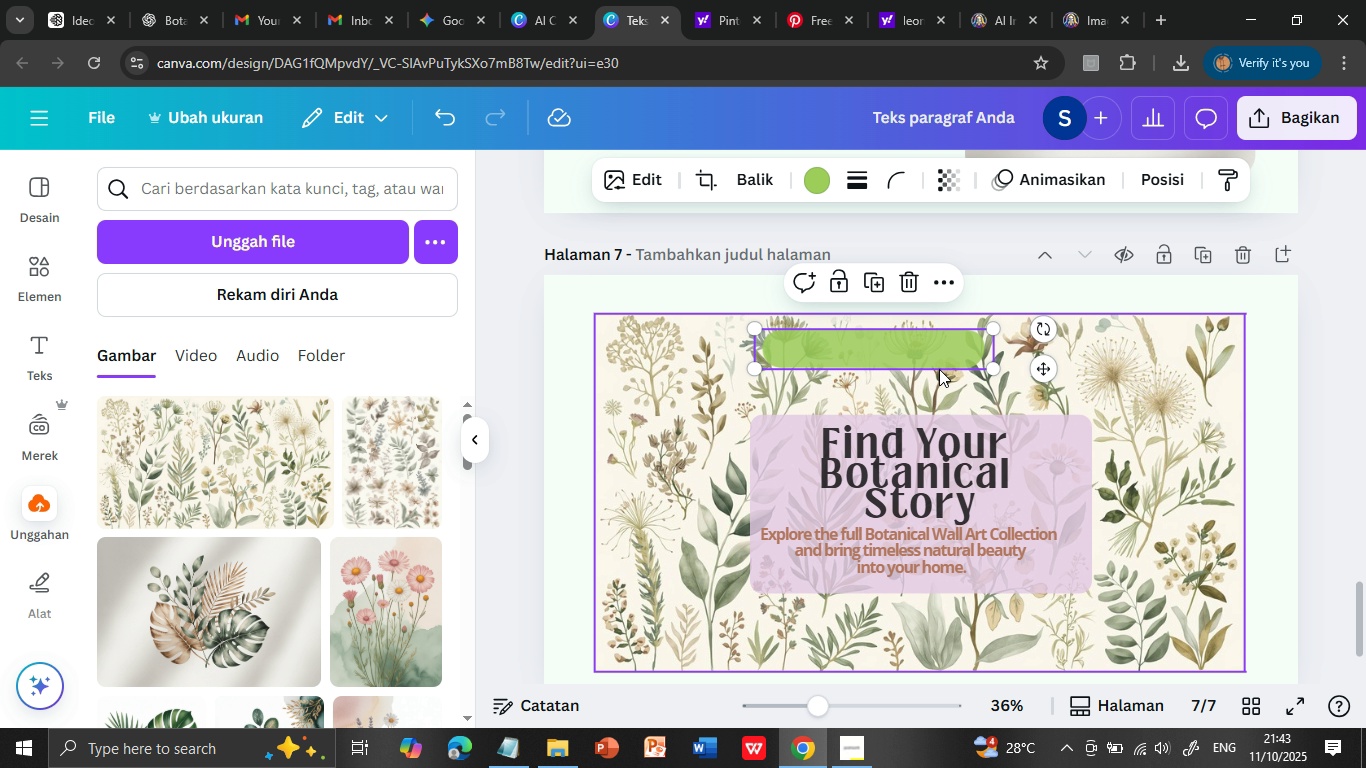 
left_click_drag(start_coordinate=[927, 345], to_coordinate=[953, 621])
 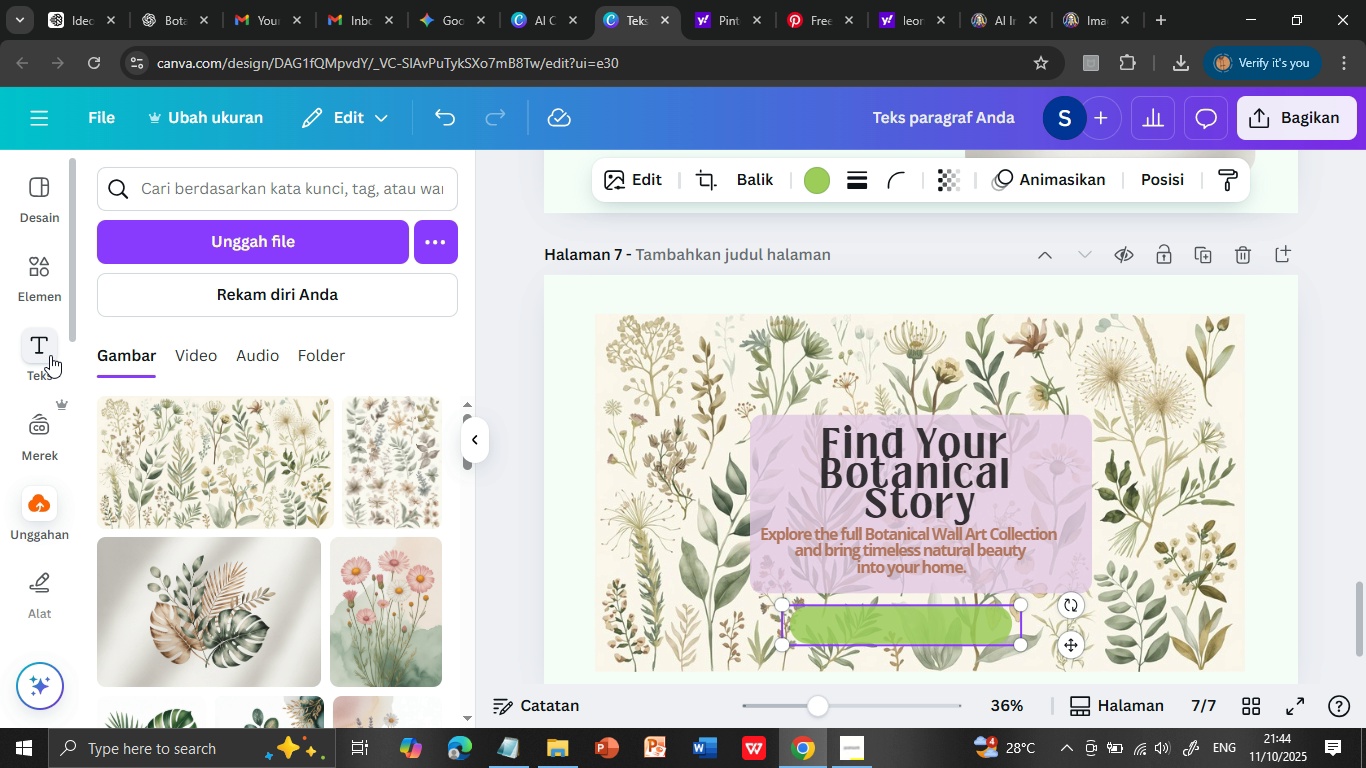 
left_click([50, 355])
 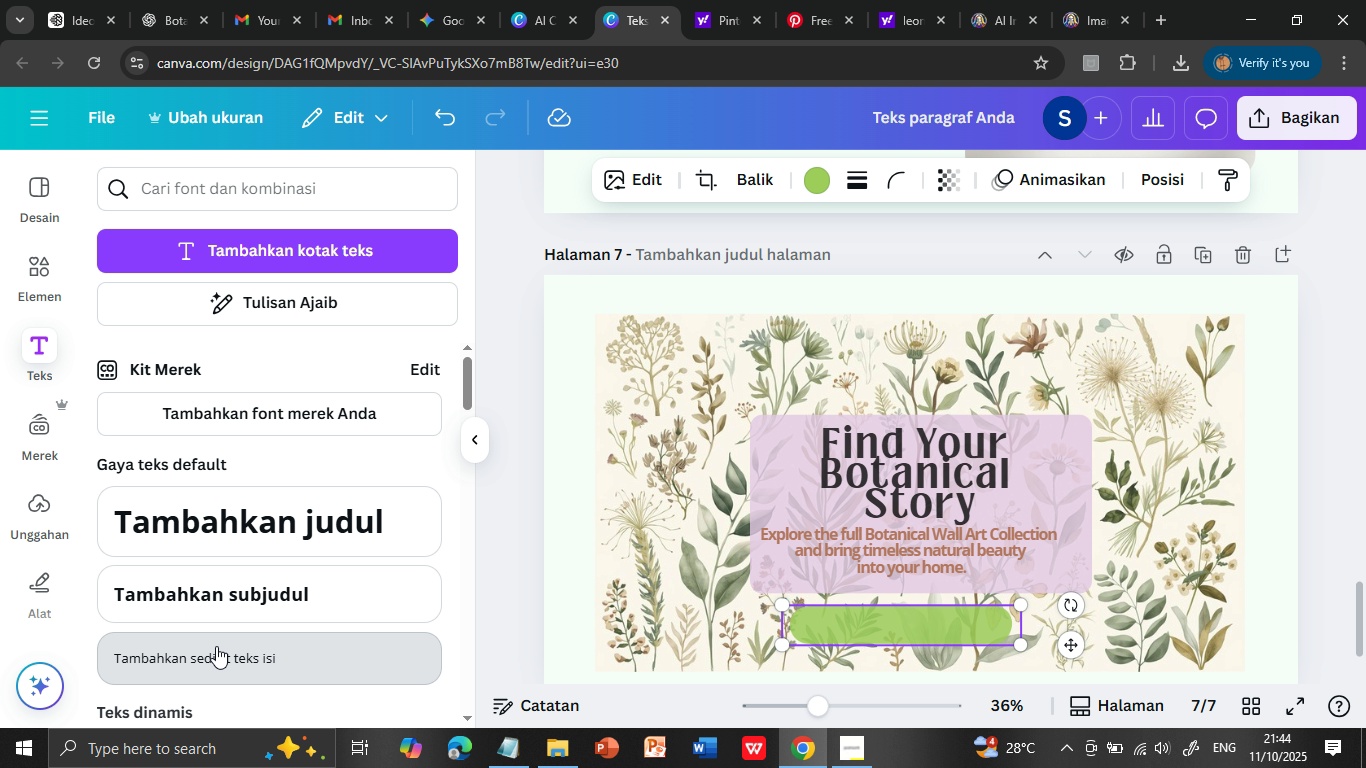 
left_click([216, 656])
 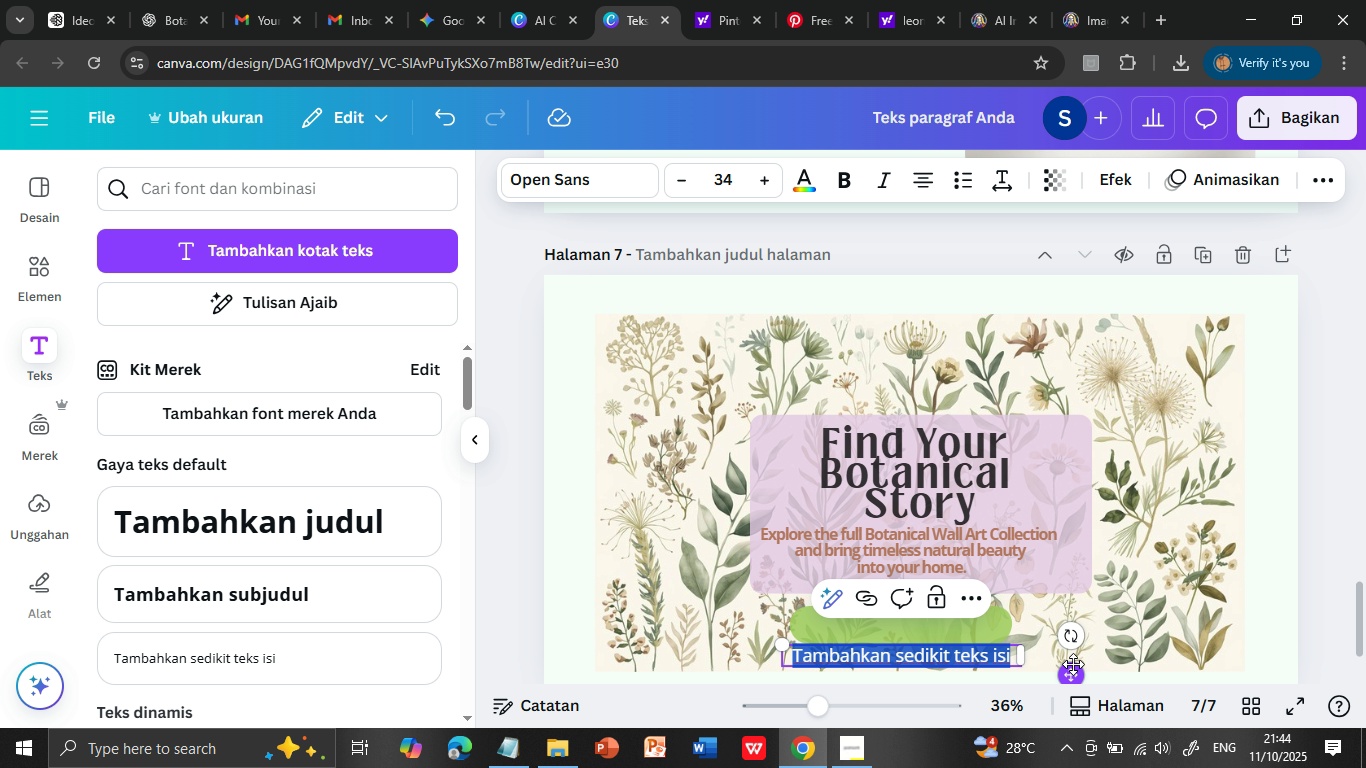 
left_click_drag(start_coordinate=[1076, 675], to_coordinate=[1074, 648])
 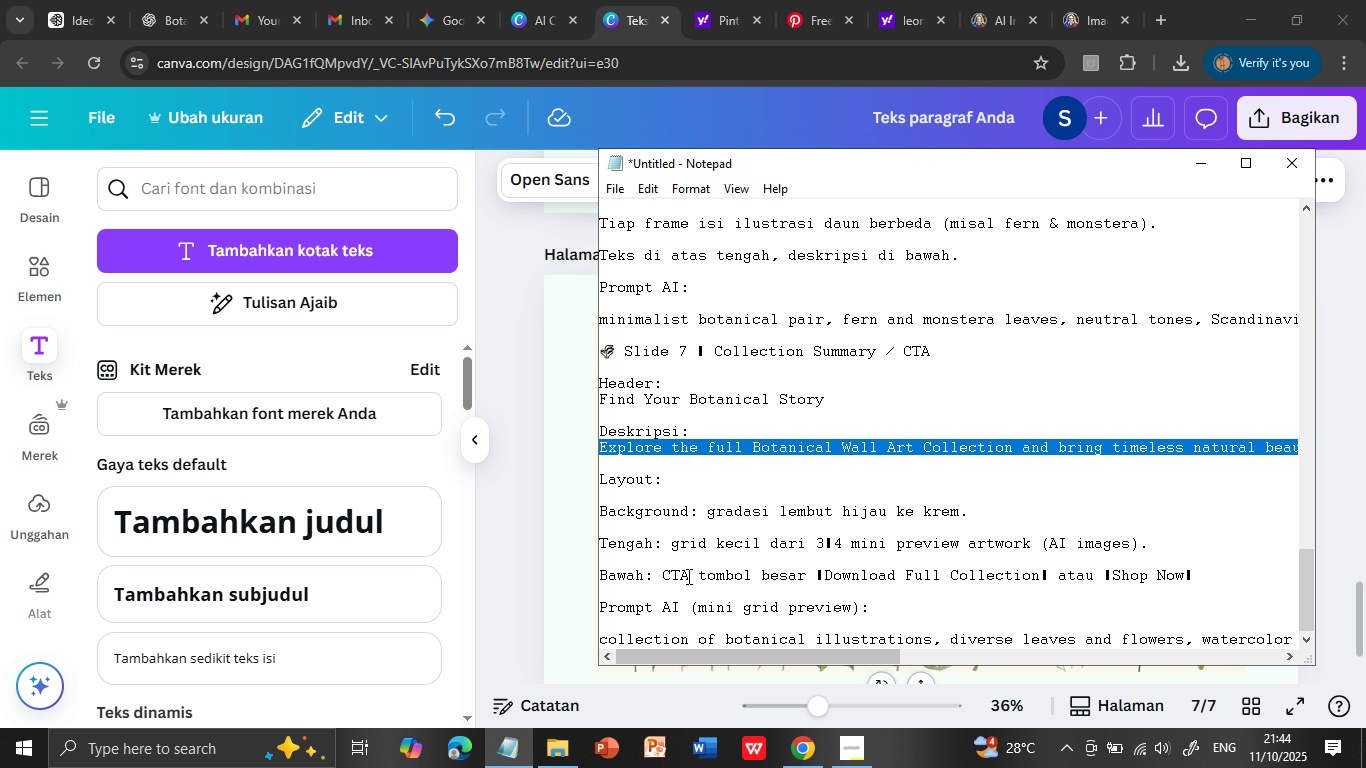 
scroll: coordinate [686, 556], scroll_direction: down, amount: 1.0
 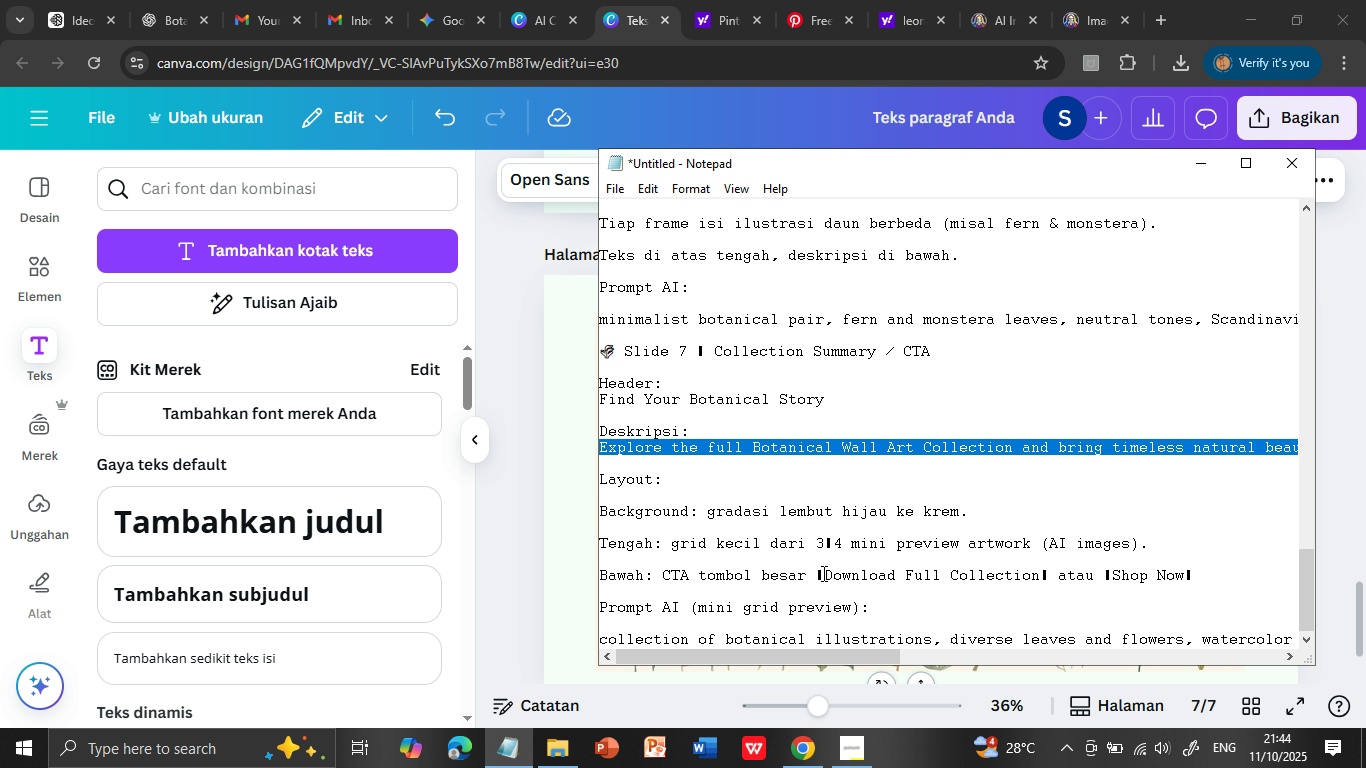 
left_click_drag(start_coordinate=[822, 573], to_coordinate=[1099, 570])
 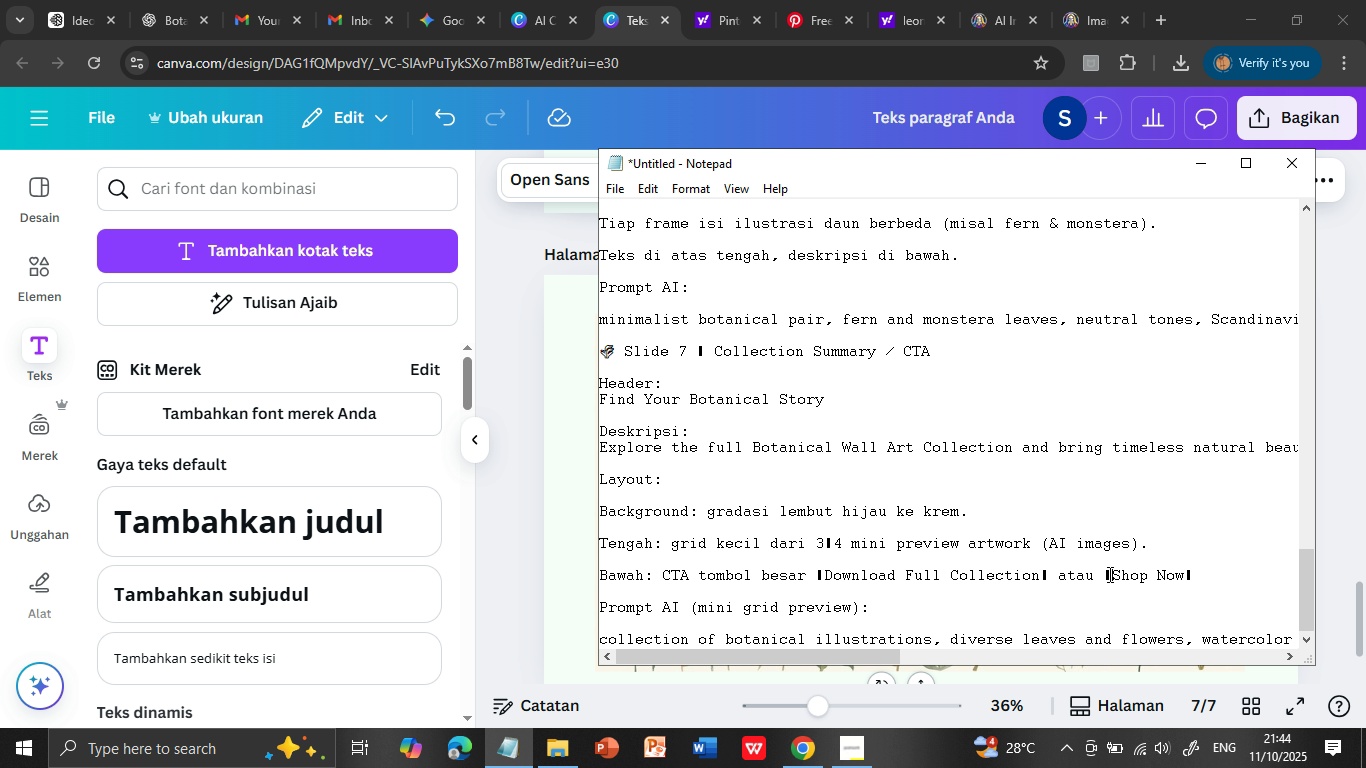 
left_click([1108, 574])
 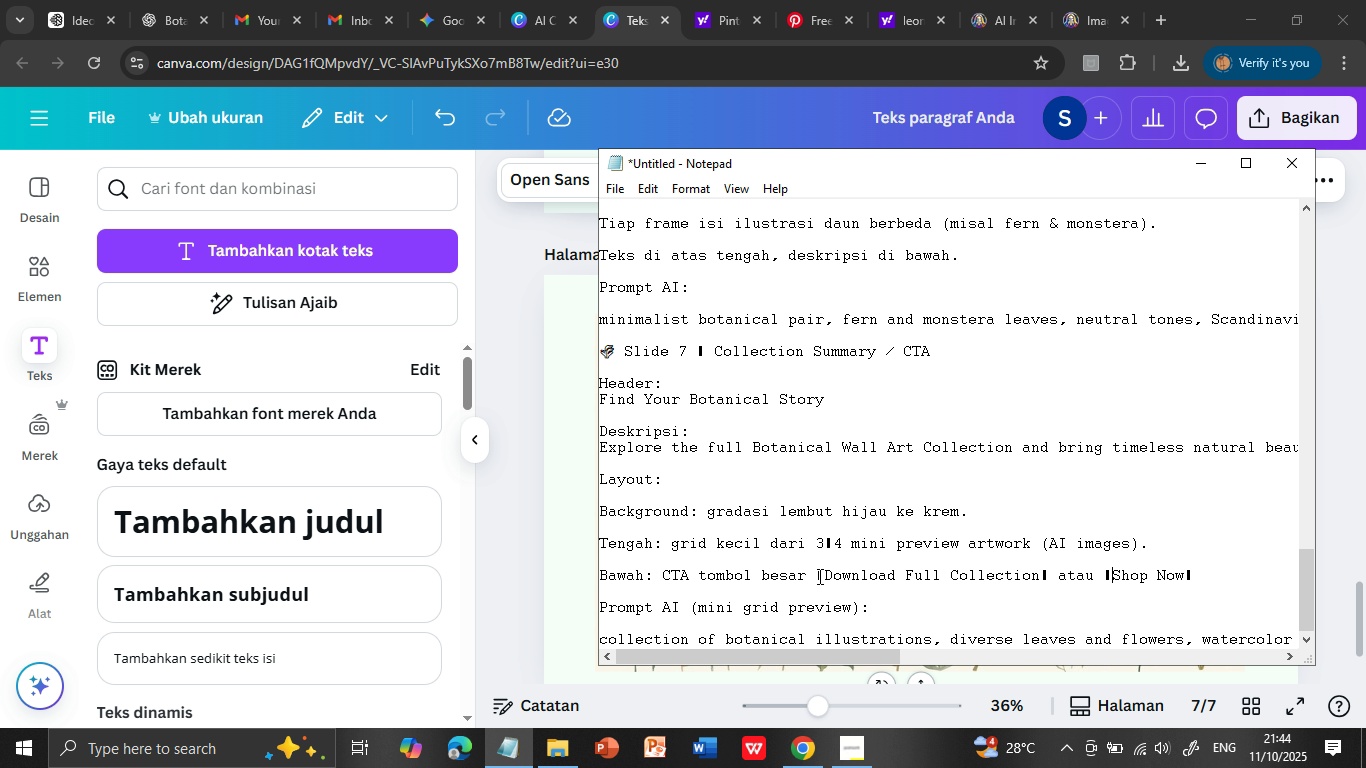 
left_click_drag(start_coordinate=[823, 568], to_coordinate=[1037, 574])
 